 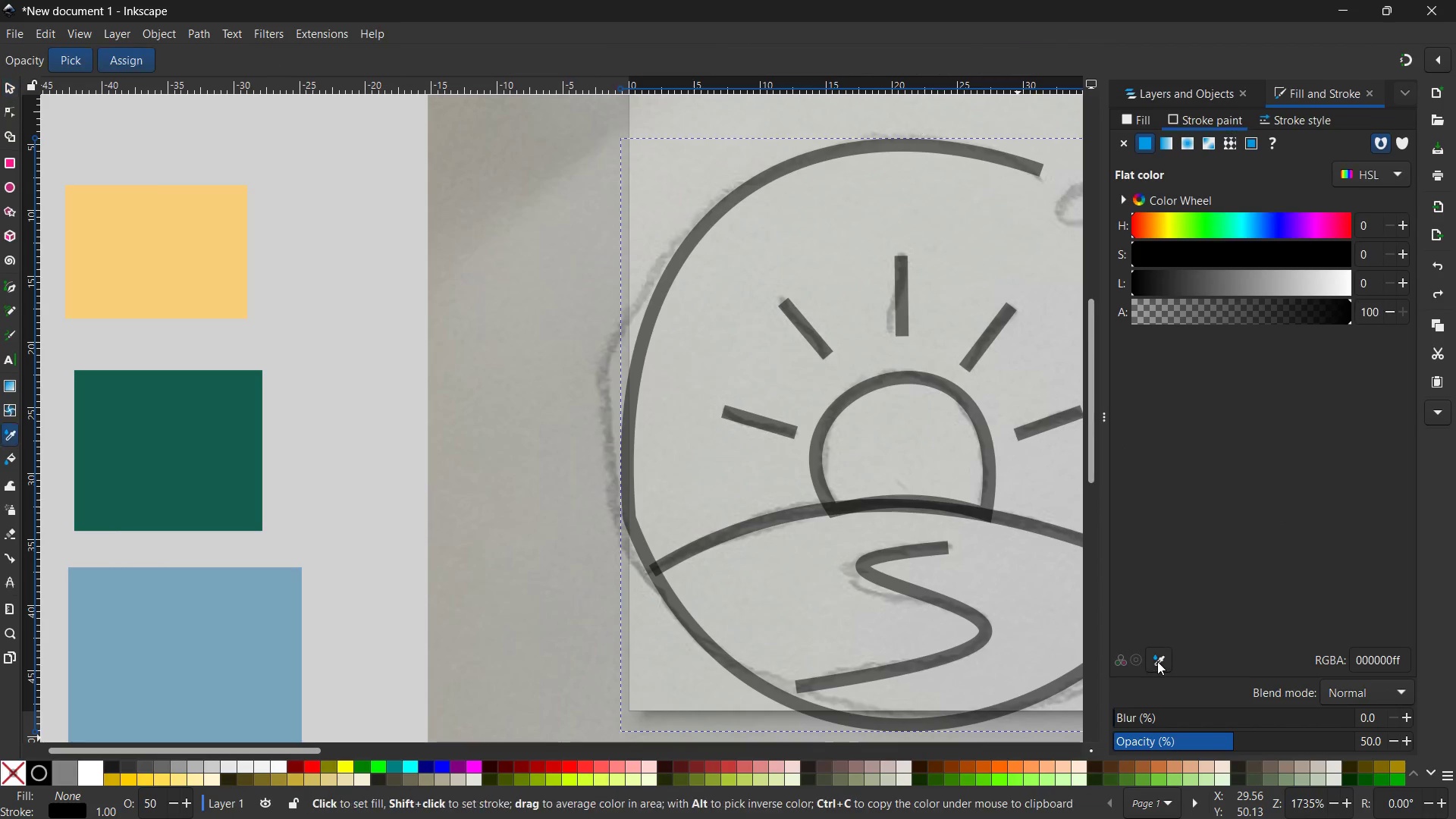 
left_click([179, 271])
 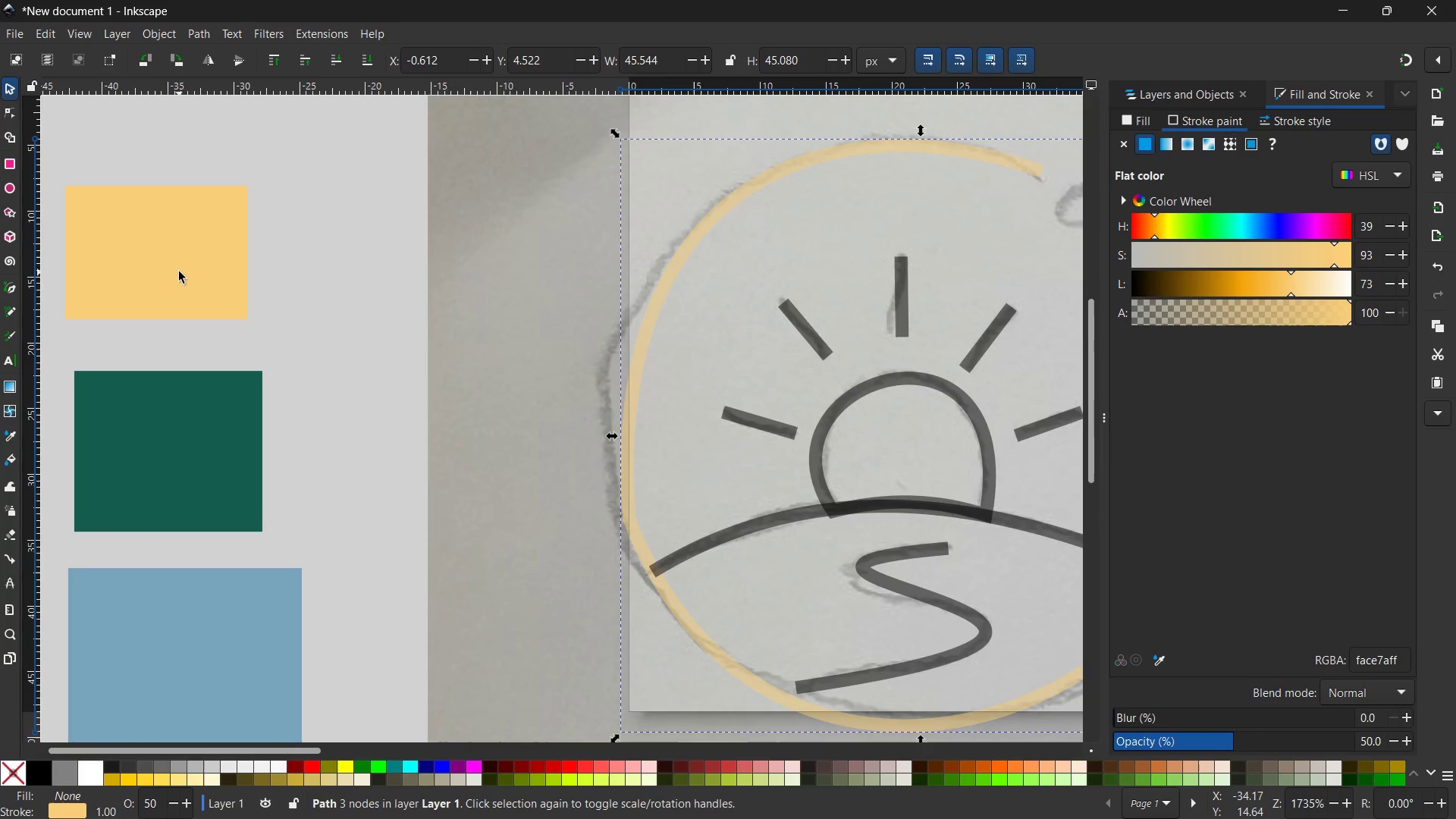 
wait(5.41)
 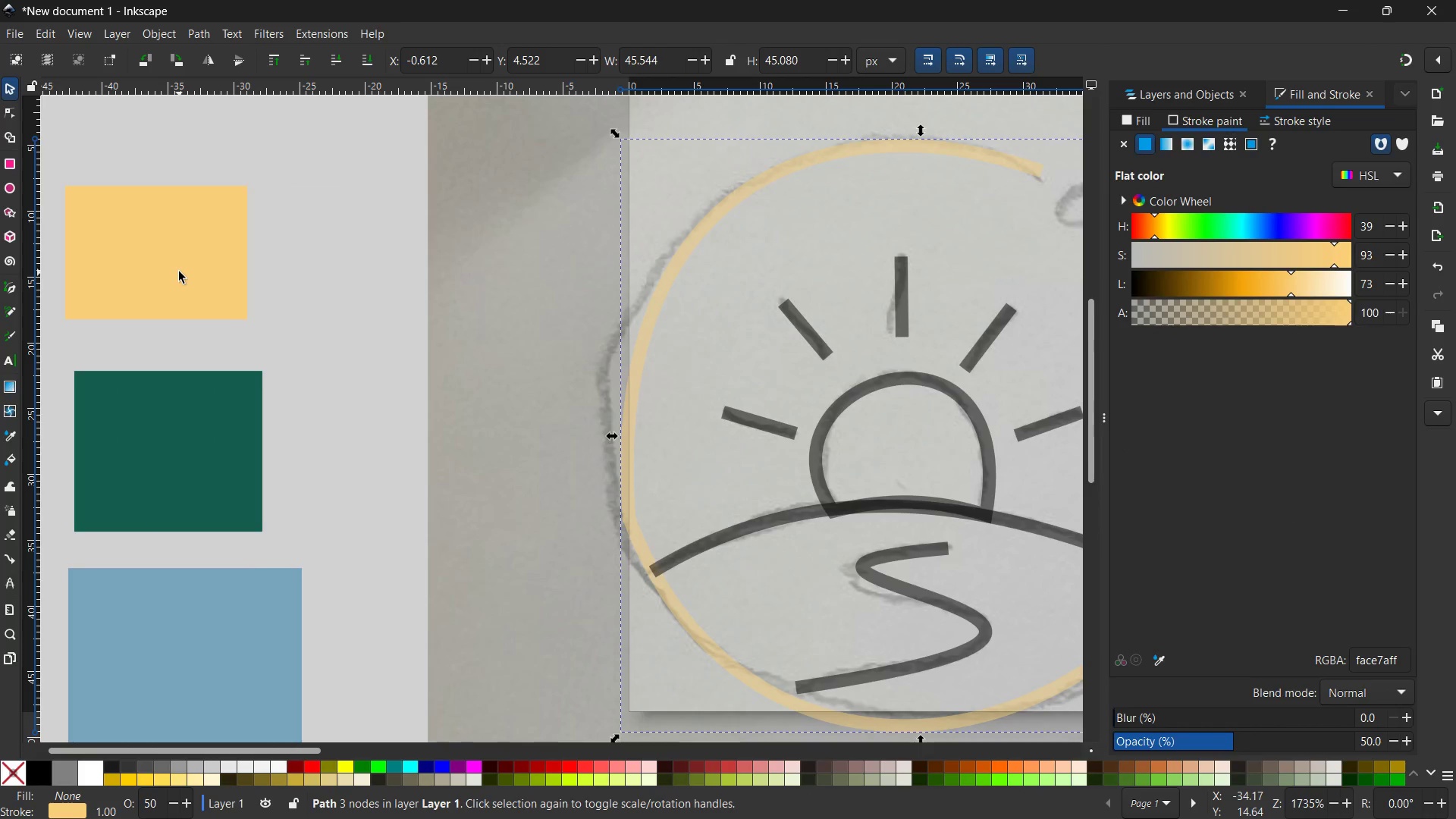 
left_click([14, 86])
 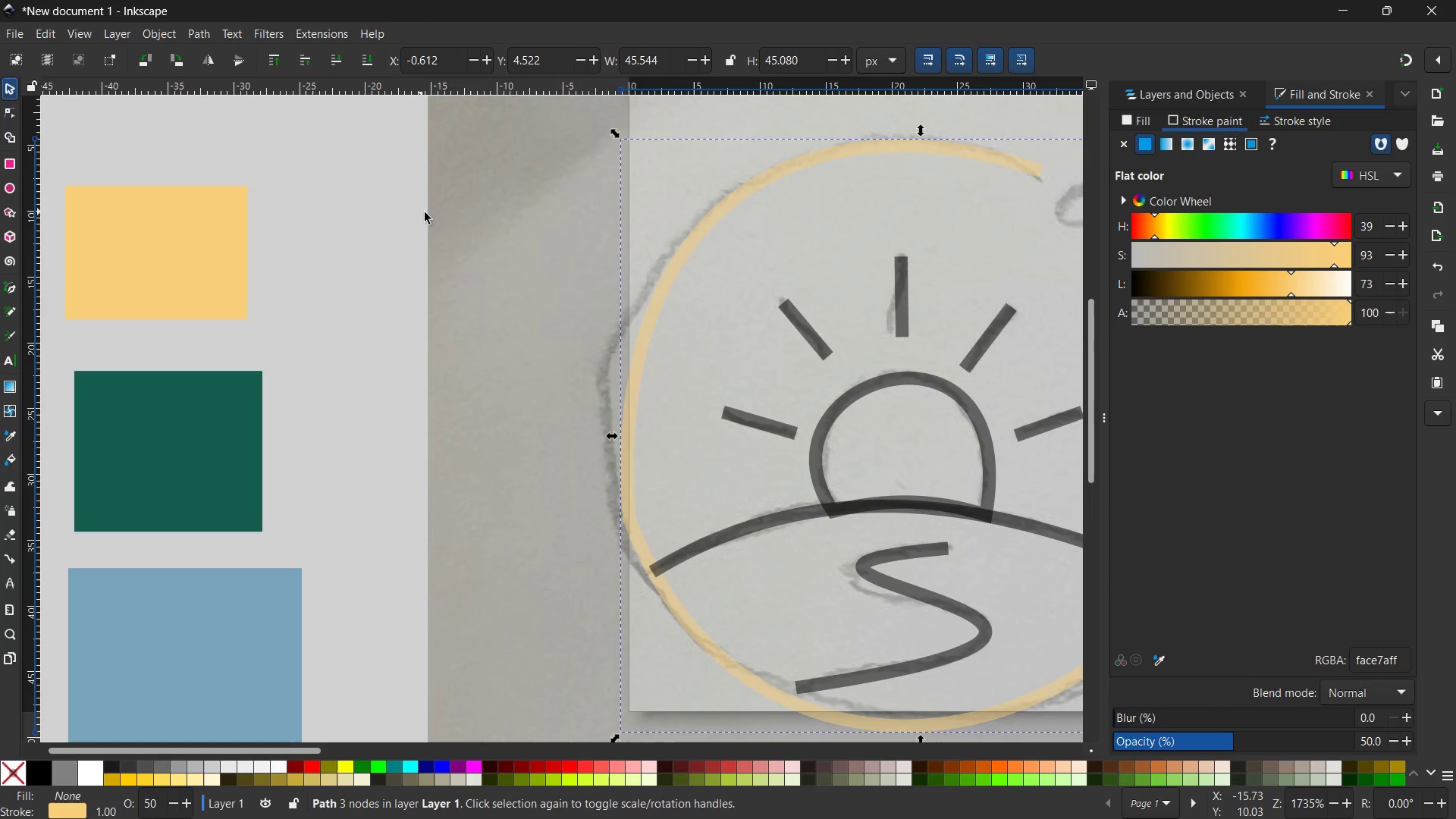 
double_click([466, 221])
 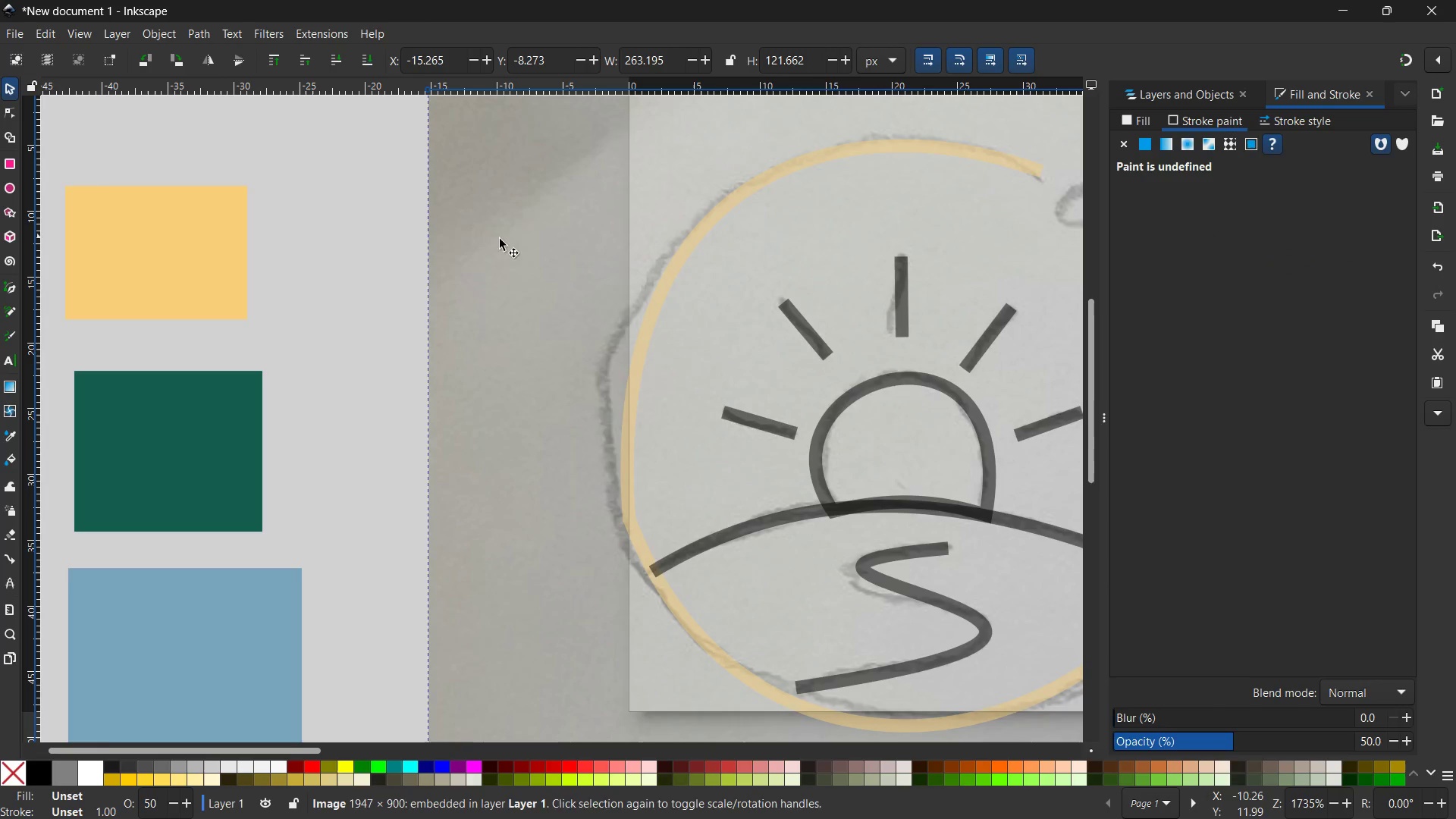 
hold_key(key=Space, duration=1.48)
 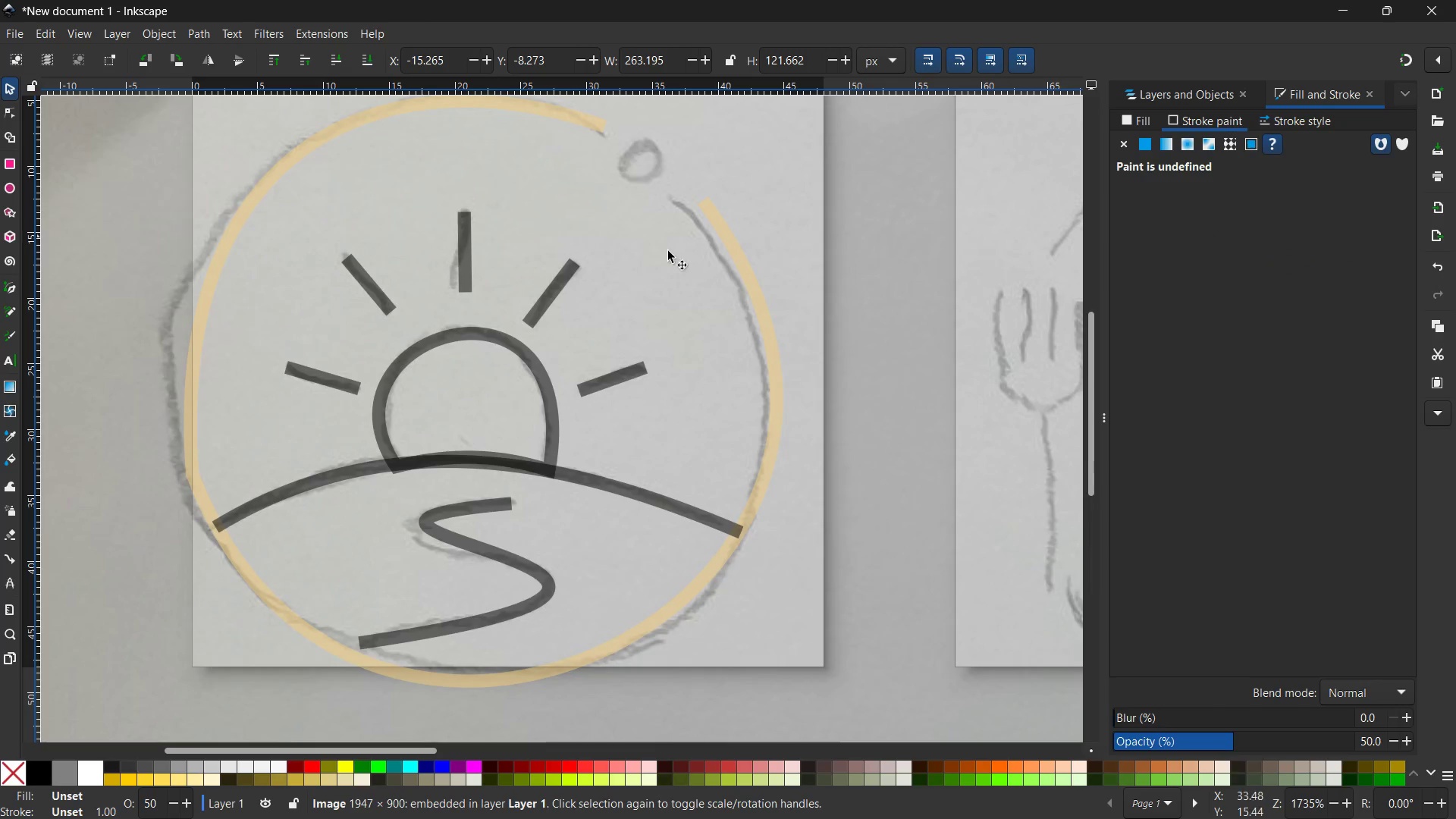 
left_click_drag(start_coordinate=[580, 269], to_coordinate=[171, 206])
 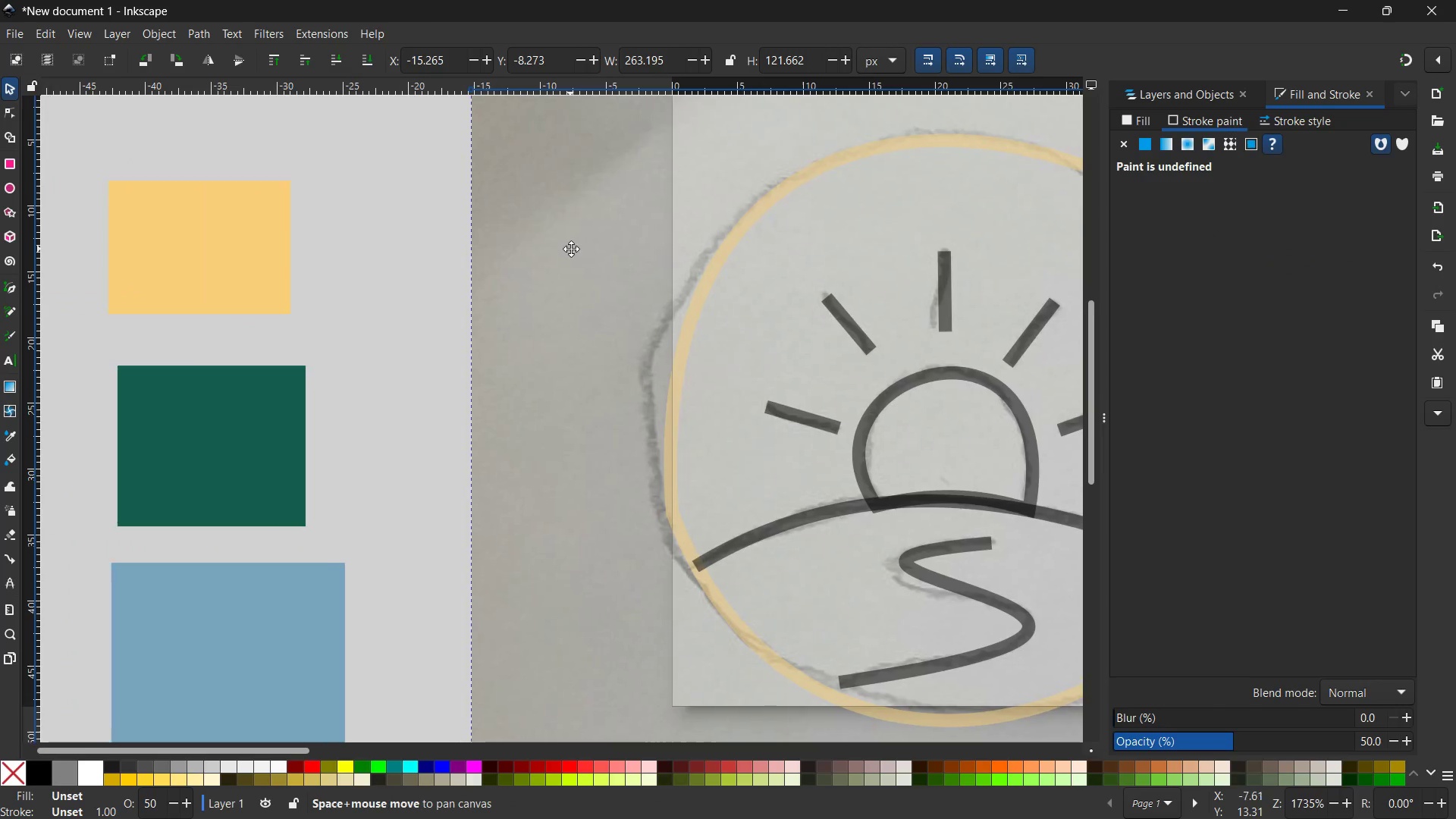 
left_click_drag(start_coordinate=[526, 241], to_coordinate=[95, 211])
 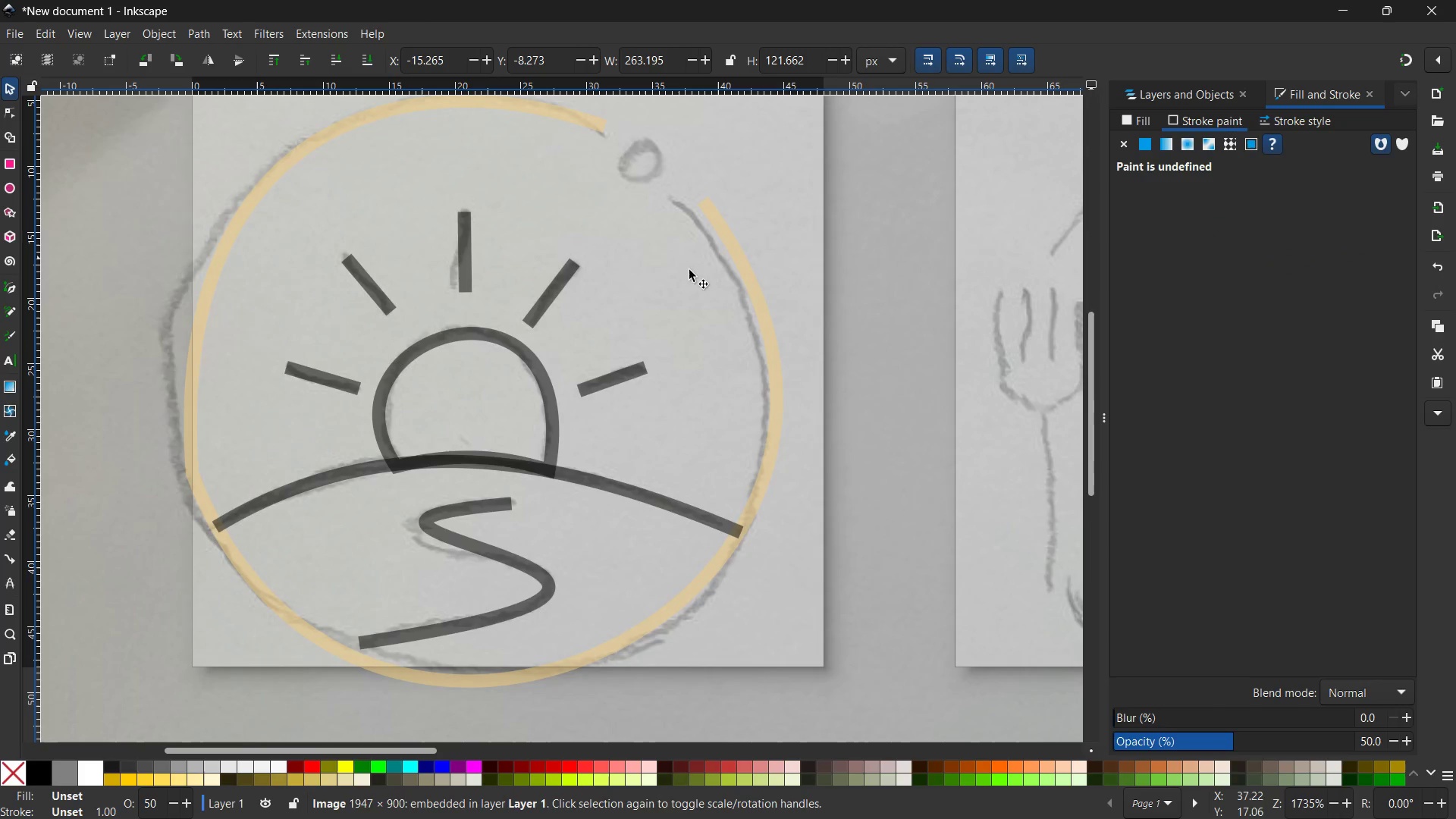 
hold_key(key=Space, duration=1.5)
 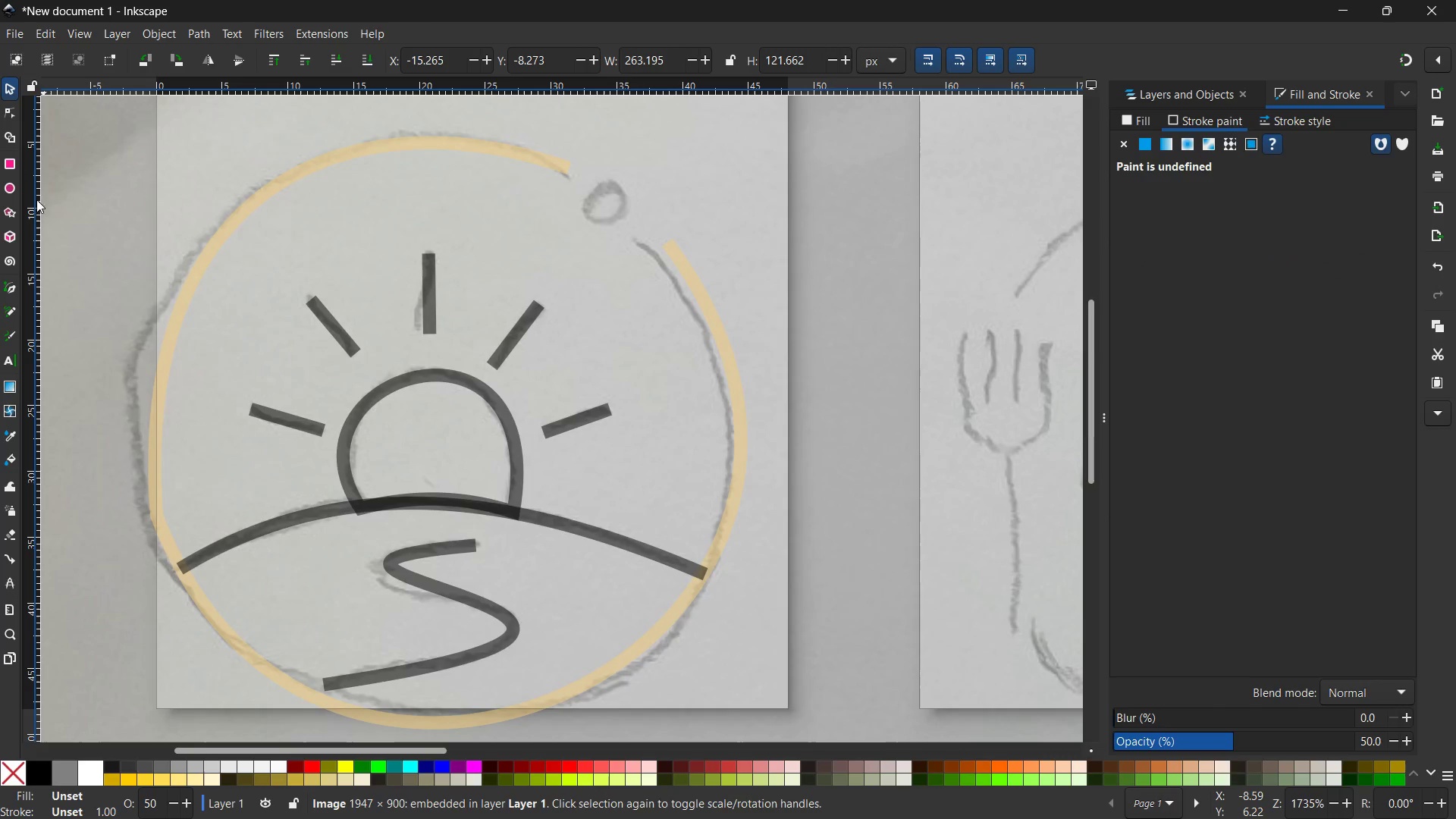 
left_click_drag(start_coordinate=[770, 325], to_coordinate=[244, 318])
 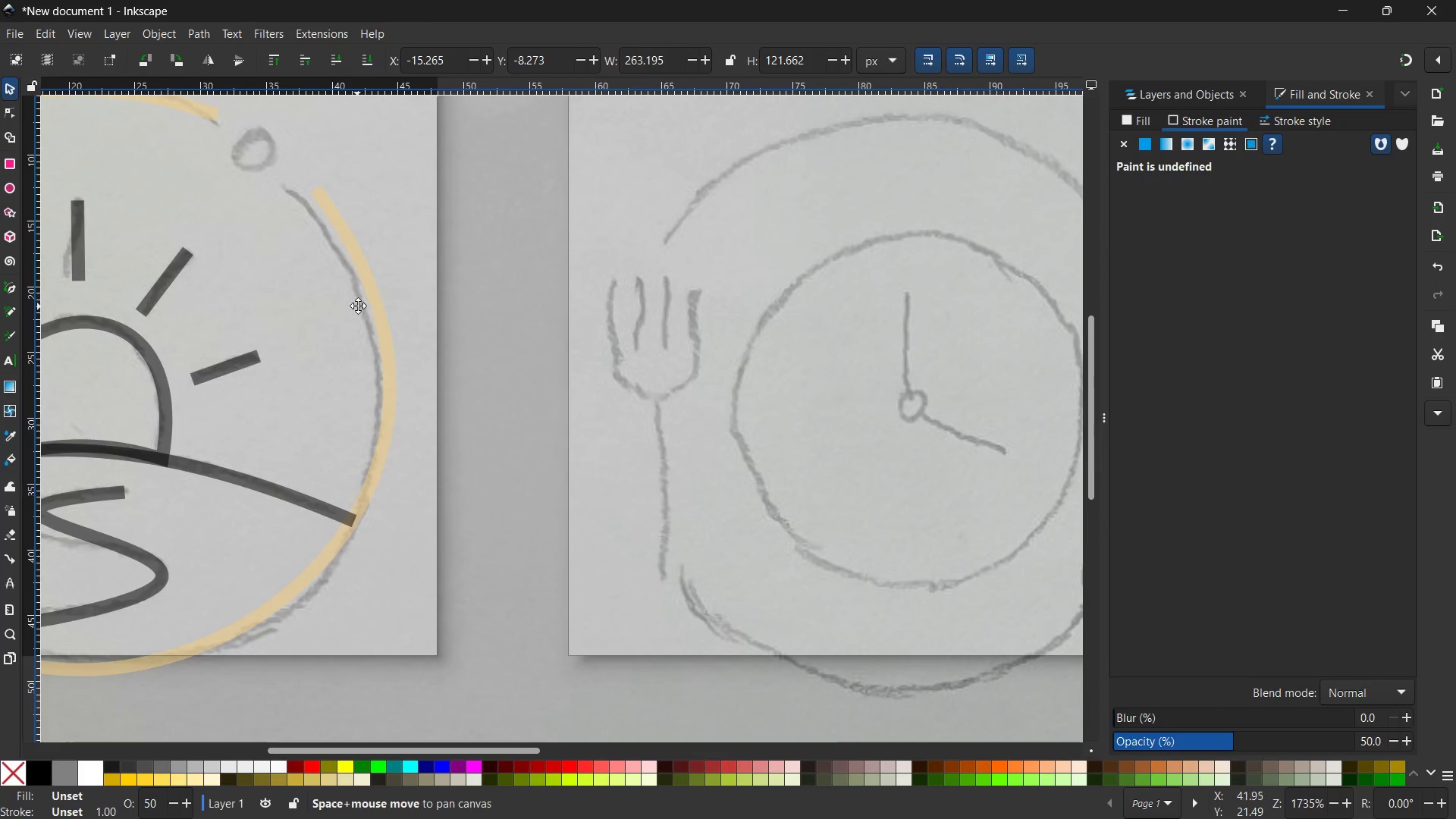 
left_click_drag(start_coordinate=[430, 319], to_coordinate=[714, 379])
 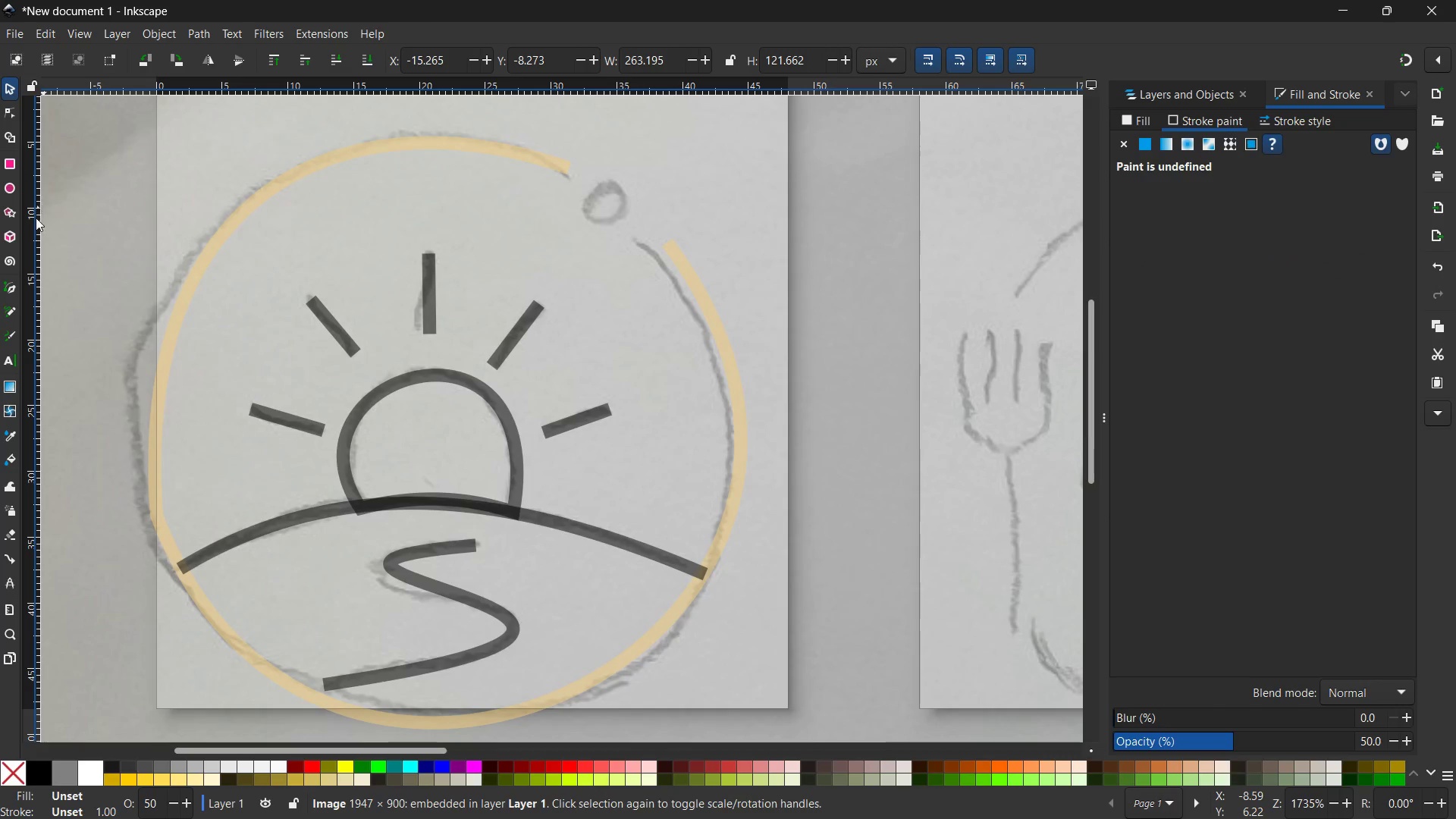 
key(Space)
 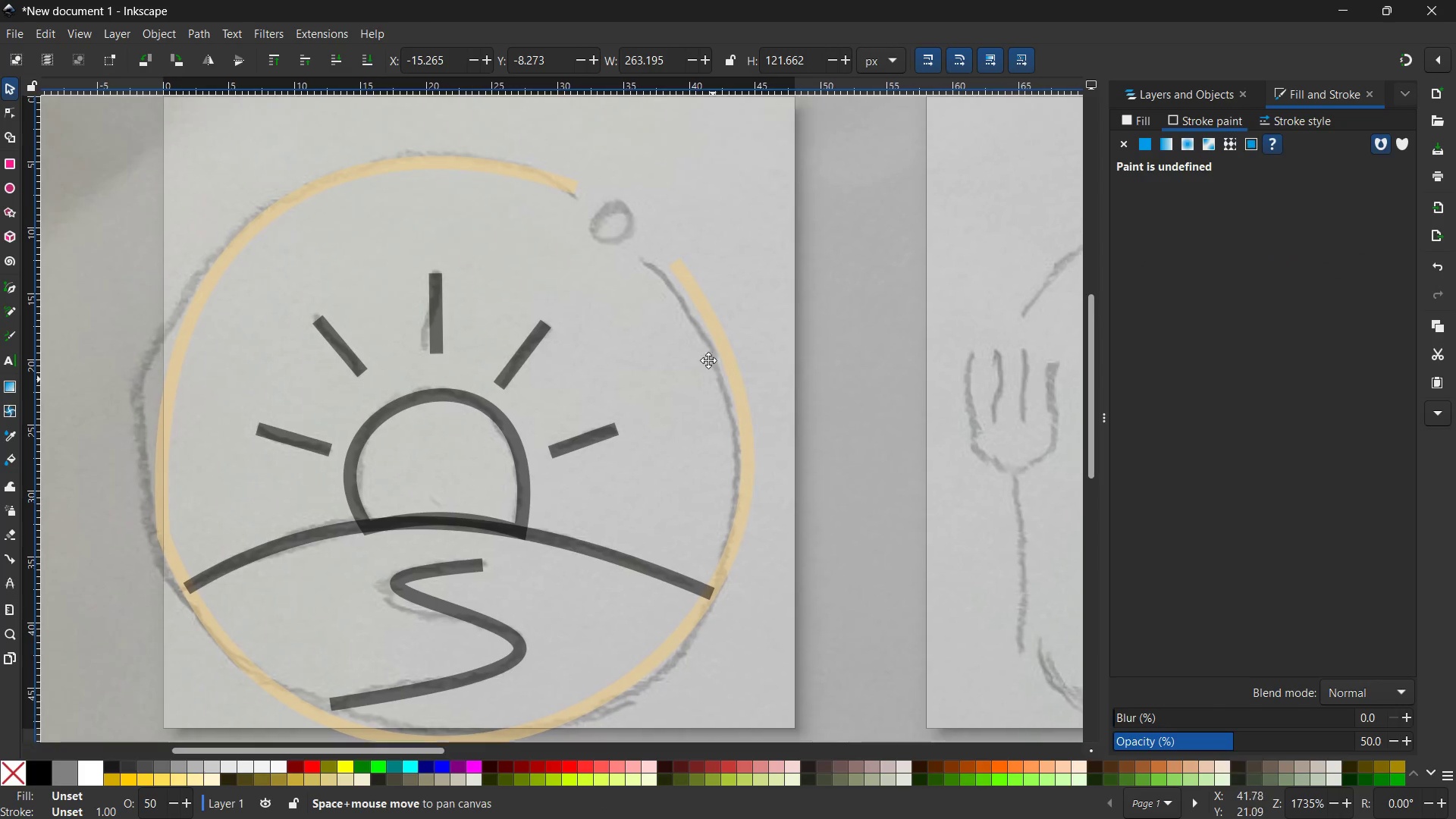 
key(Space)
 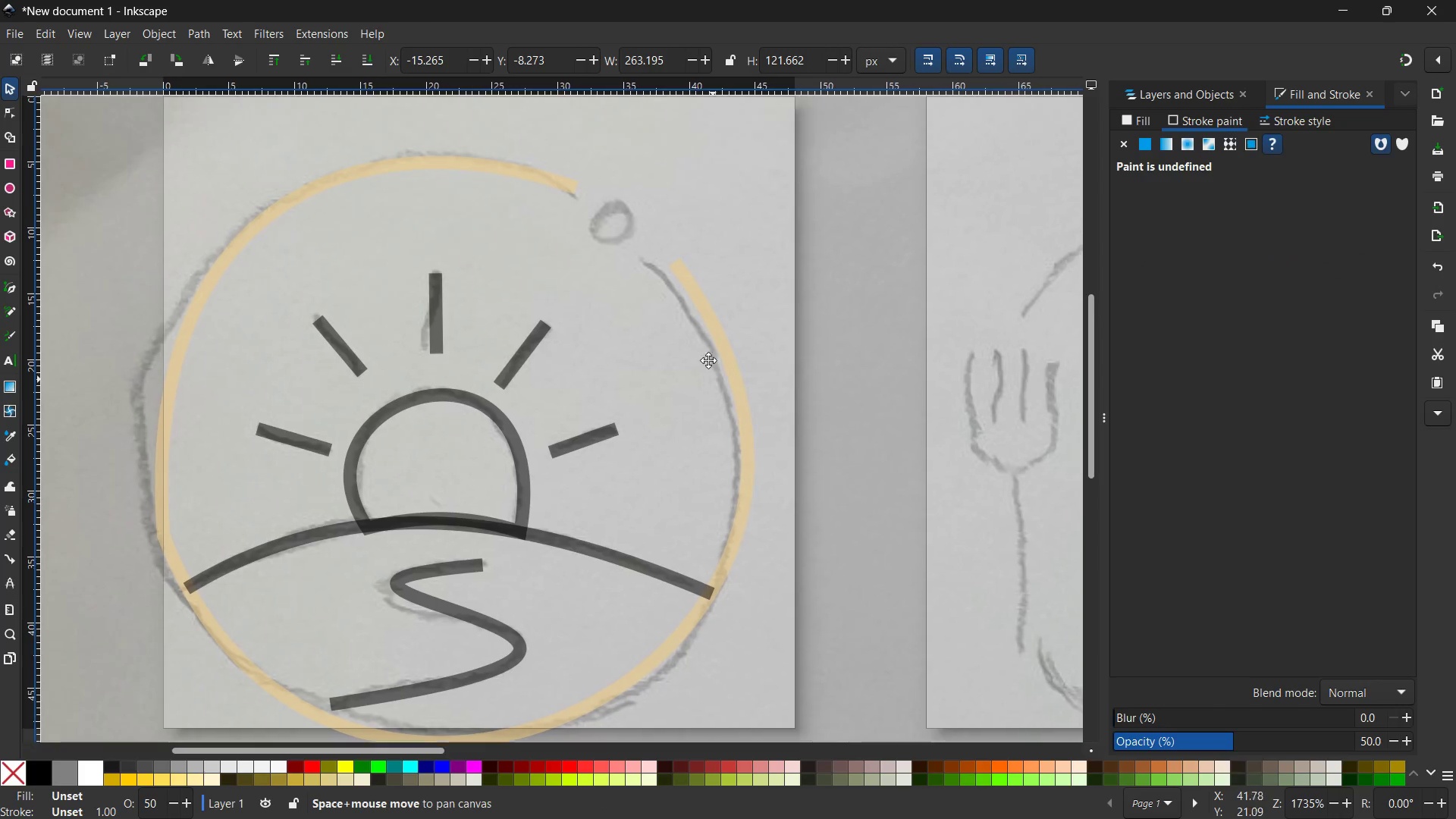 
key(Space)
 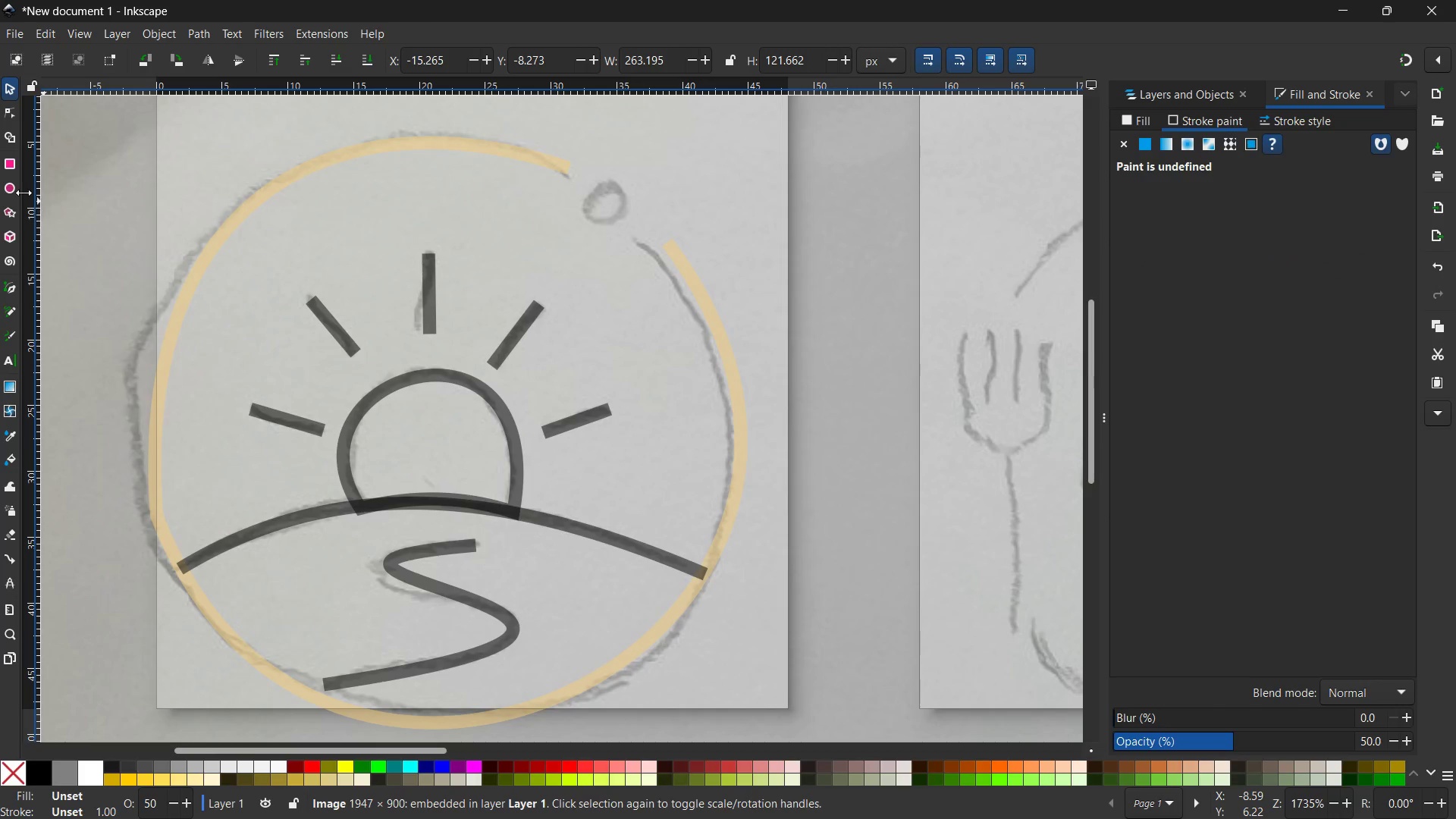 
left_click([15, 189])
 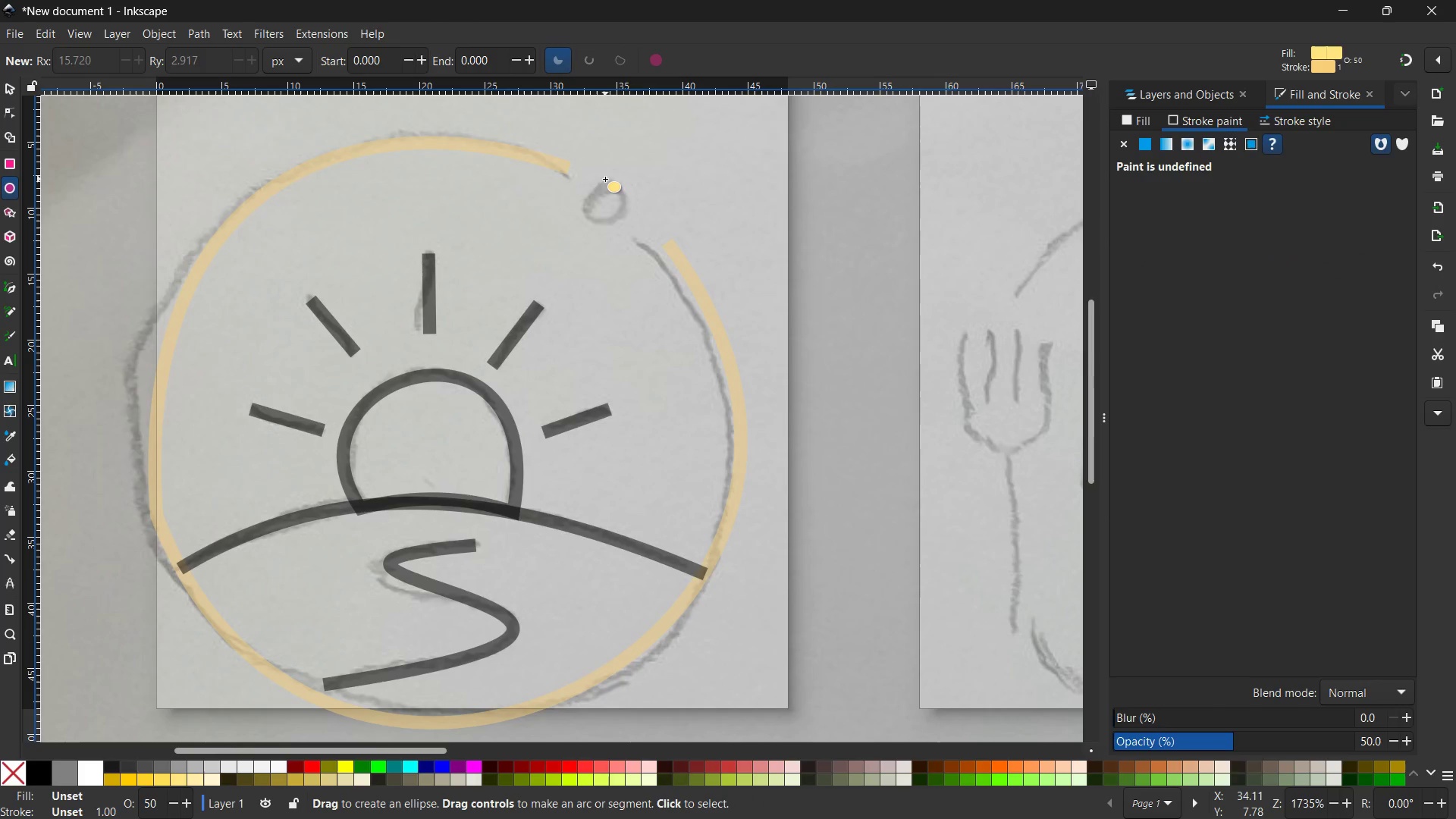 
hold_key(key=ShiftLeft, duration=2.94)
left_click_drag(start_coordinate=[585, 187], to_coordinate=[620, 220])
 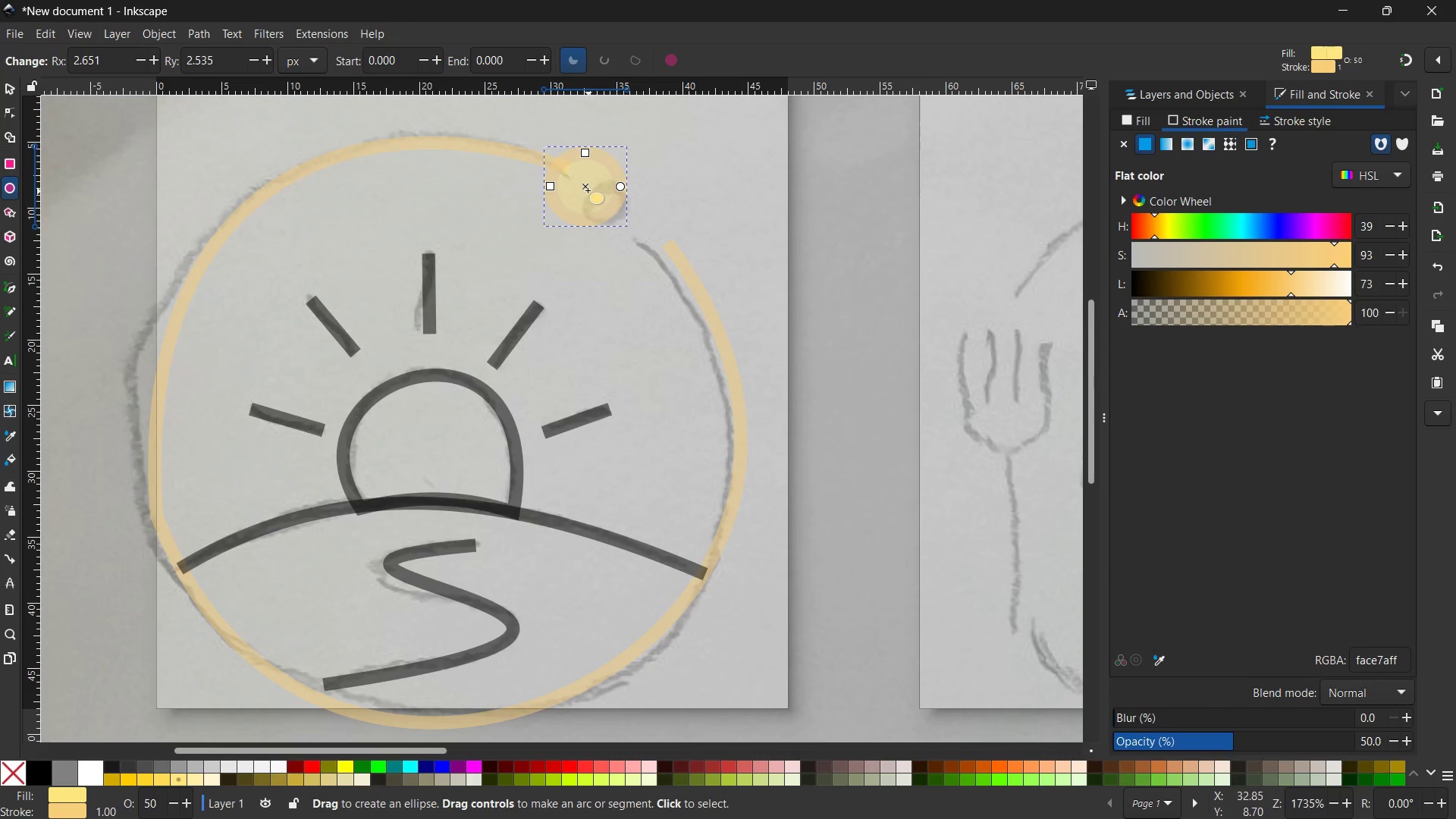 
left_click_drag(start_coordinate=[586, 190], to_coordinate=[601, 207])
 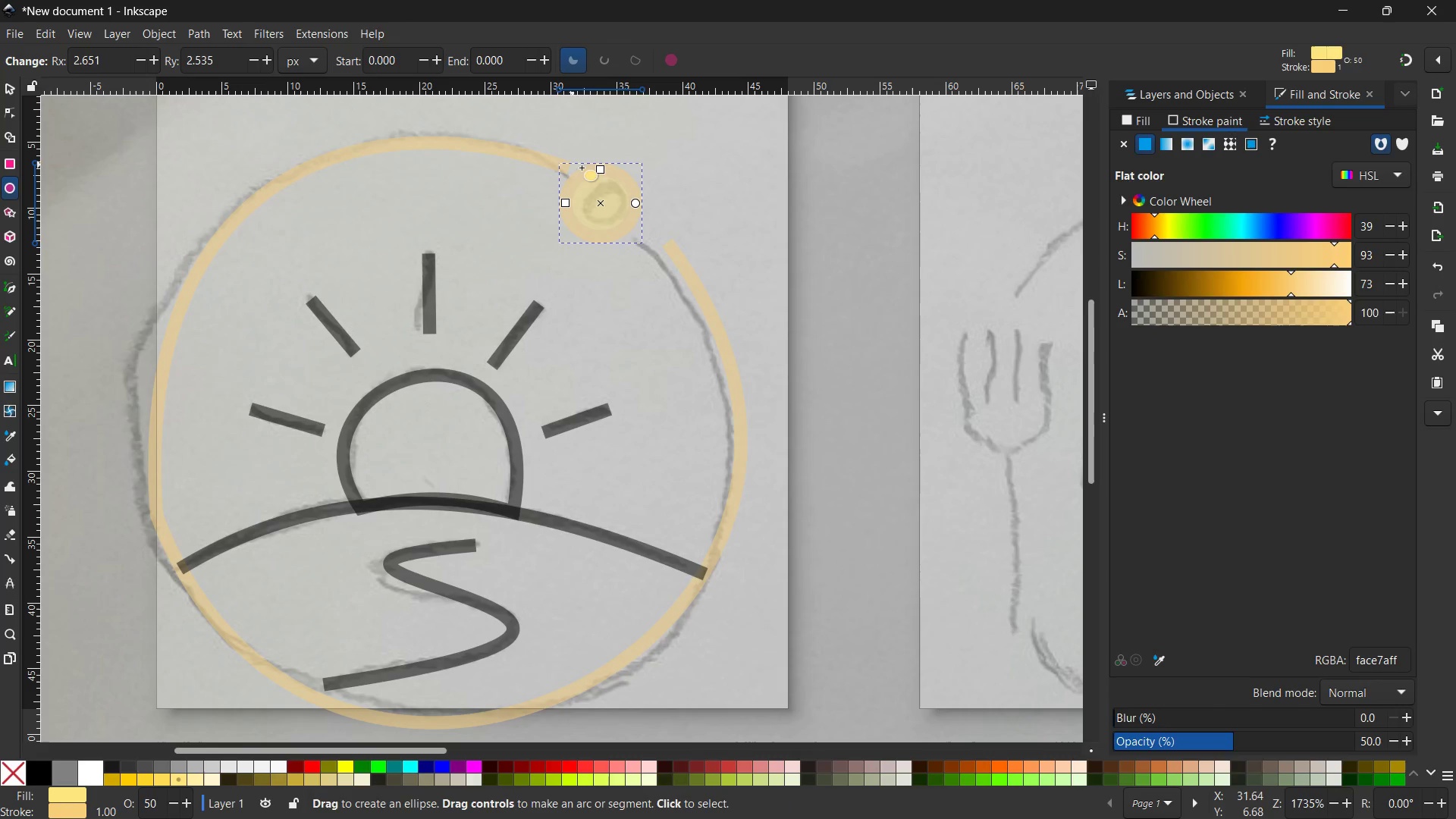 
wait(5.02)
 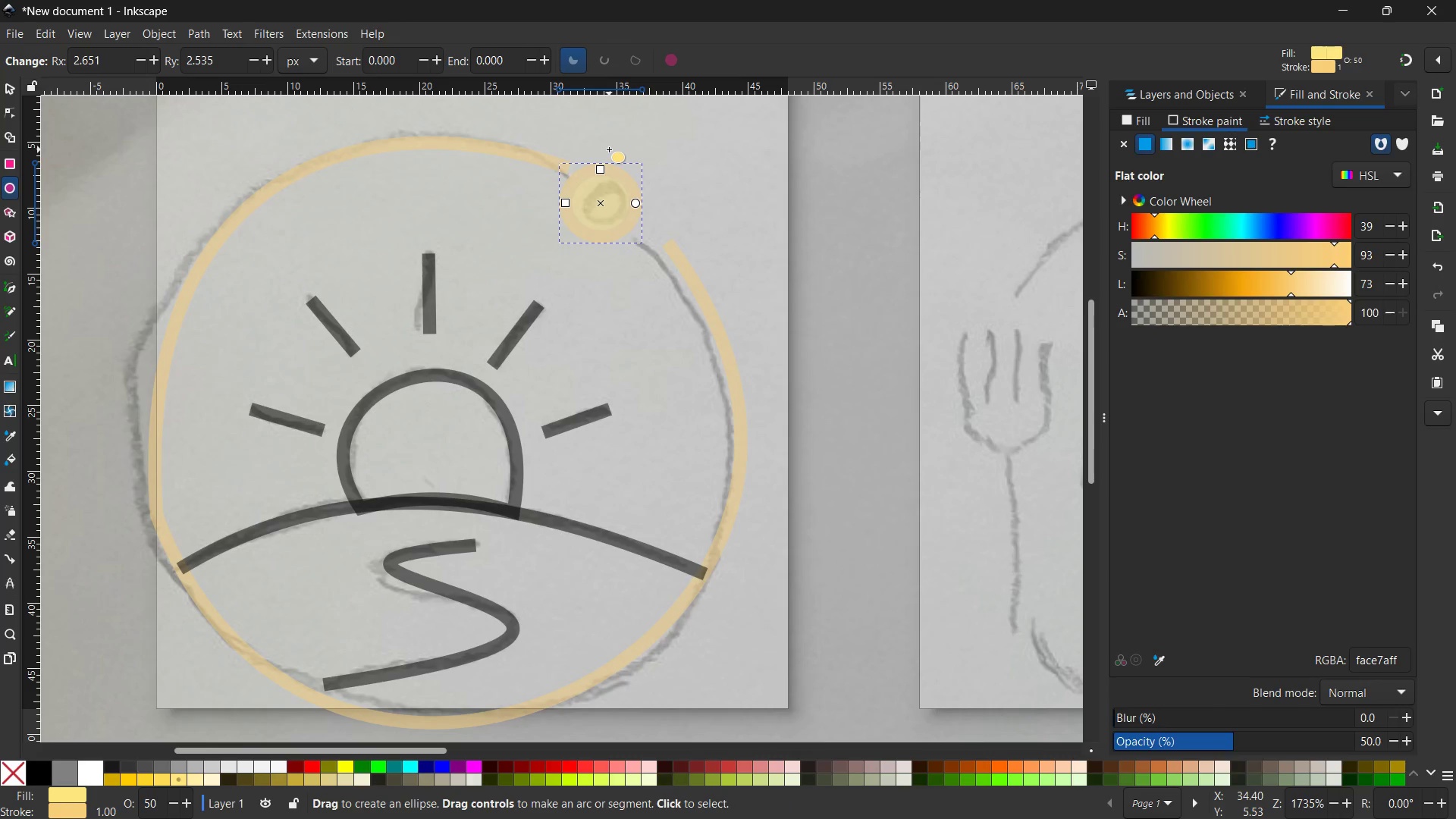 
left_click([4, 86])
 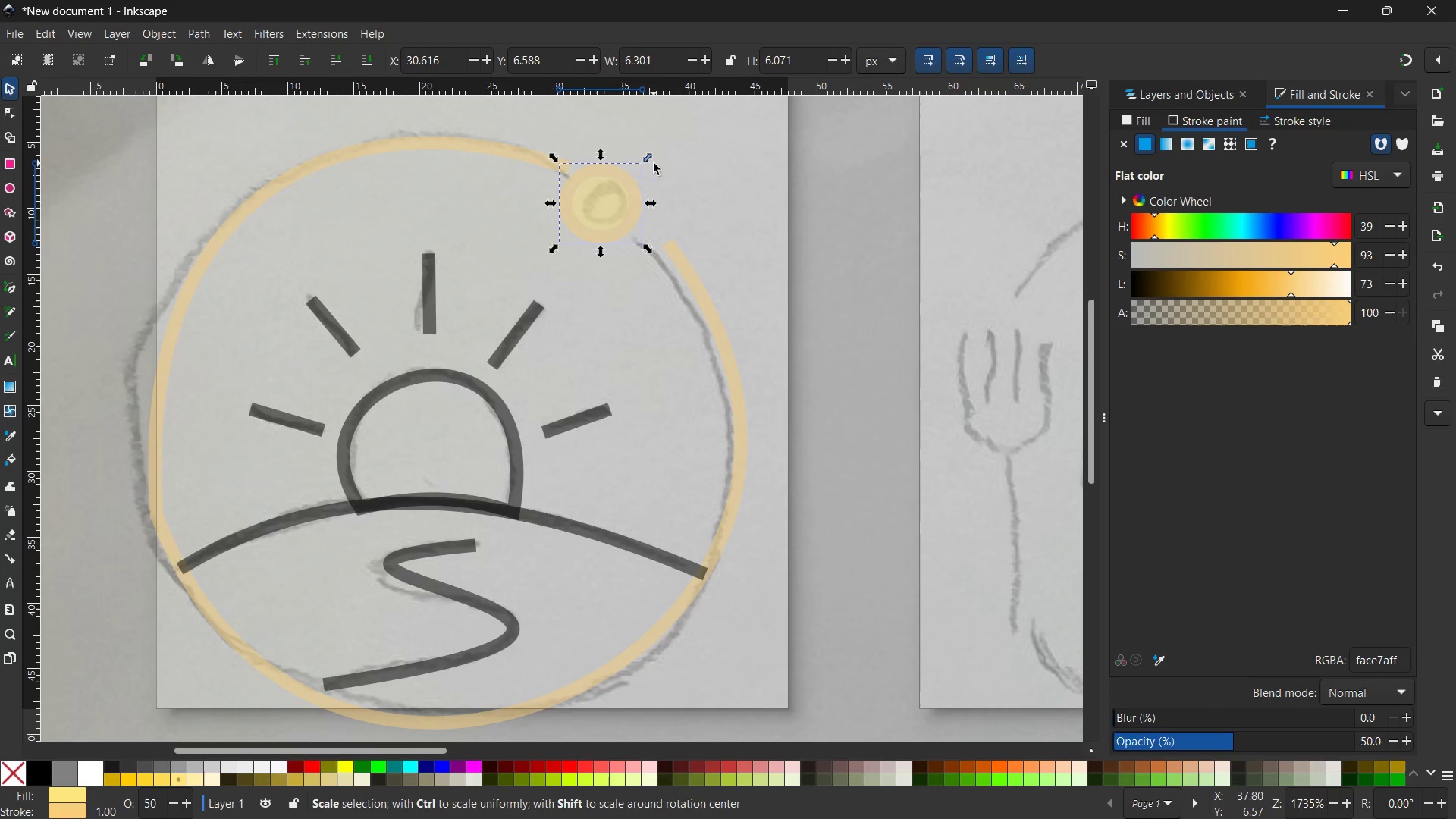 
hold_key(key=ShiftLeft, duration=2.55)
left_click_drag(start_coordinate=[648, 158], to_coordinate=[631, 177])
 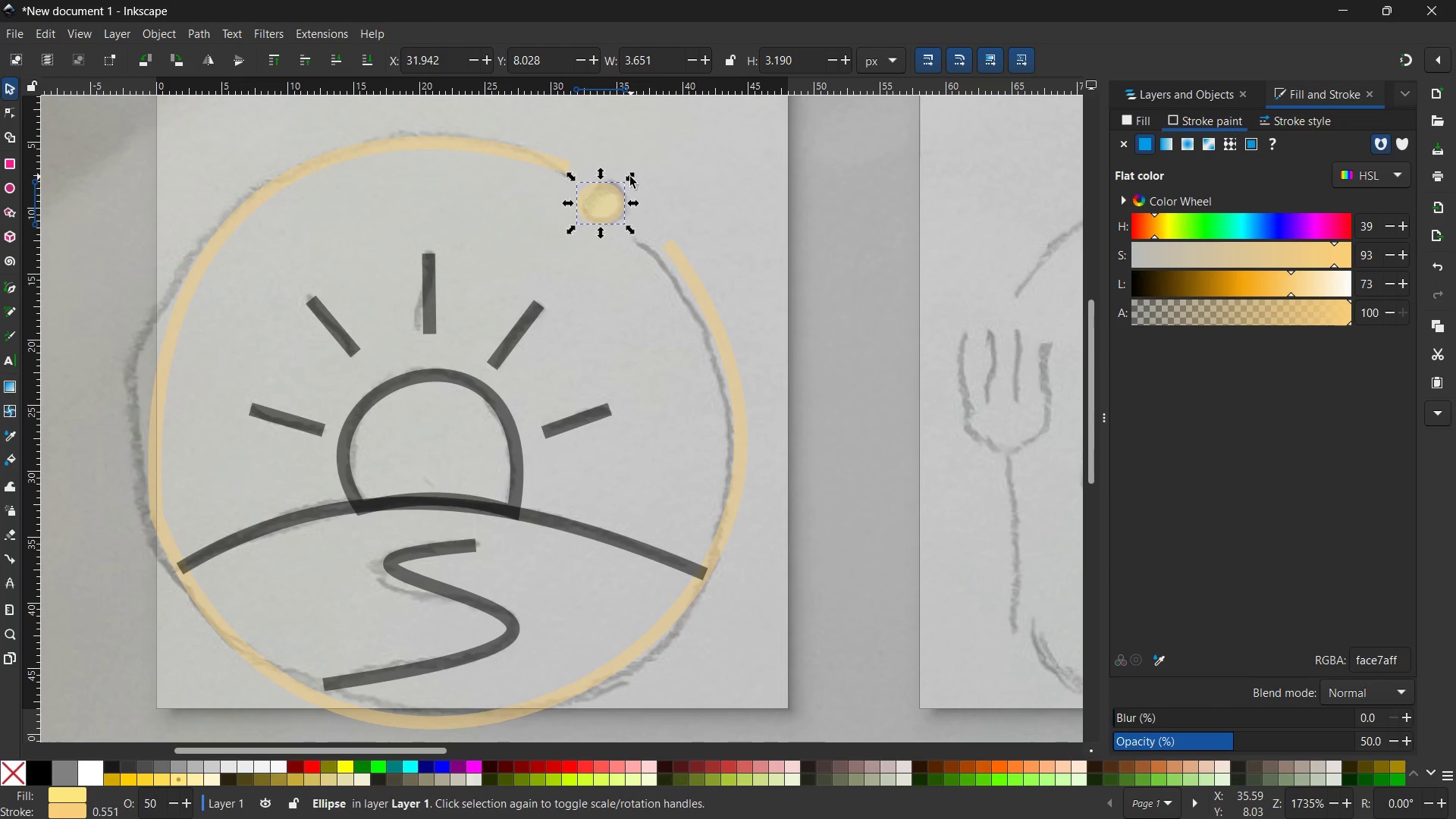 
key(Control+Z)
 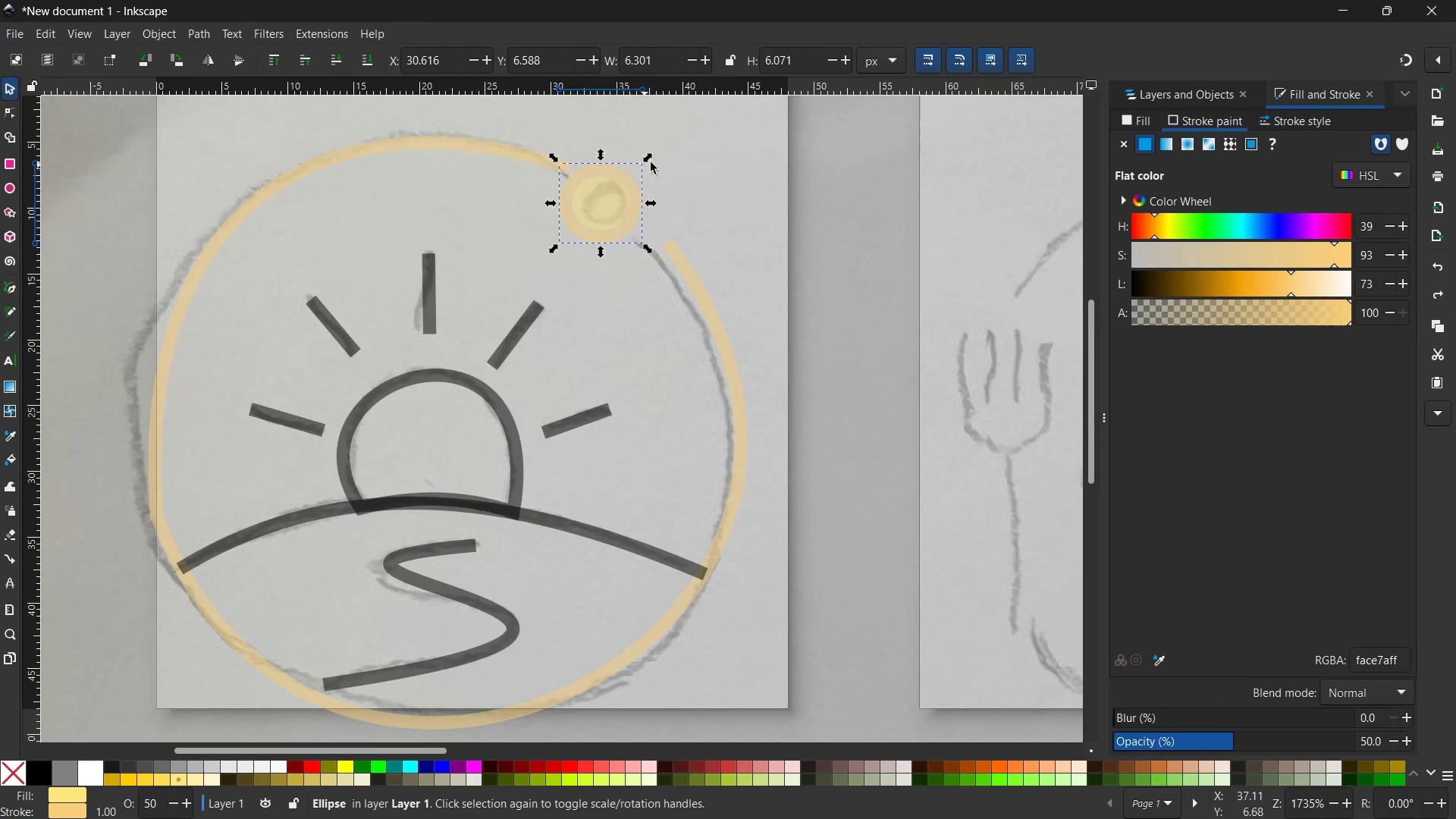 
hold_key(key=ControlLeft, duration=1.91)
left_click_drag(start_coordinate=[649, 161], to_coordinate=[624, 192])
 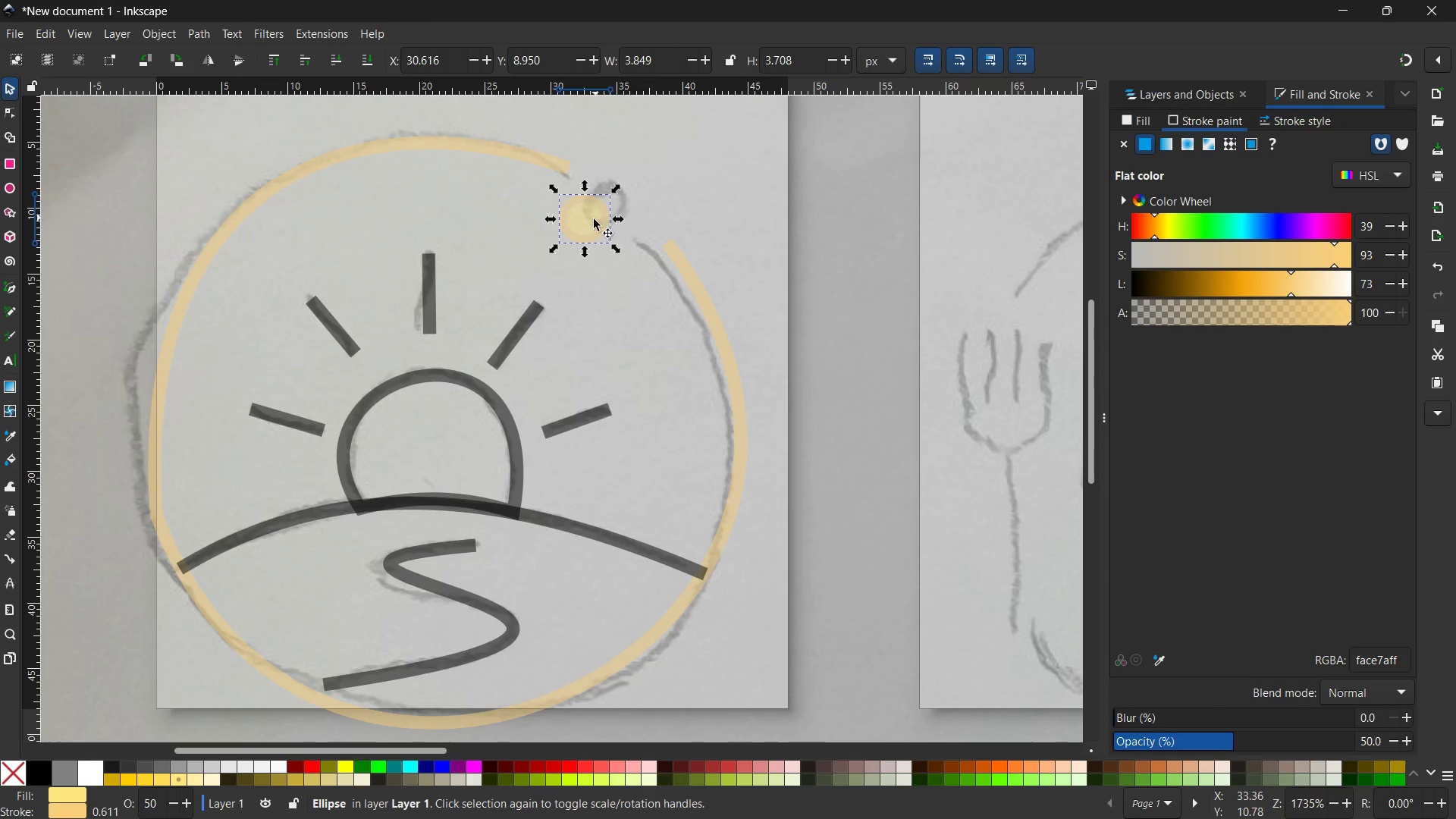 
left_click_drag(start_coordinate=[592, 221], to_coordinate=[617, 206])
 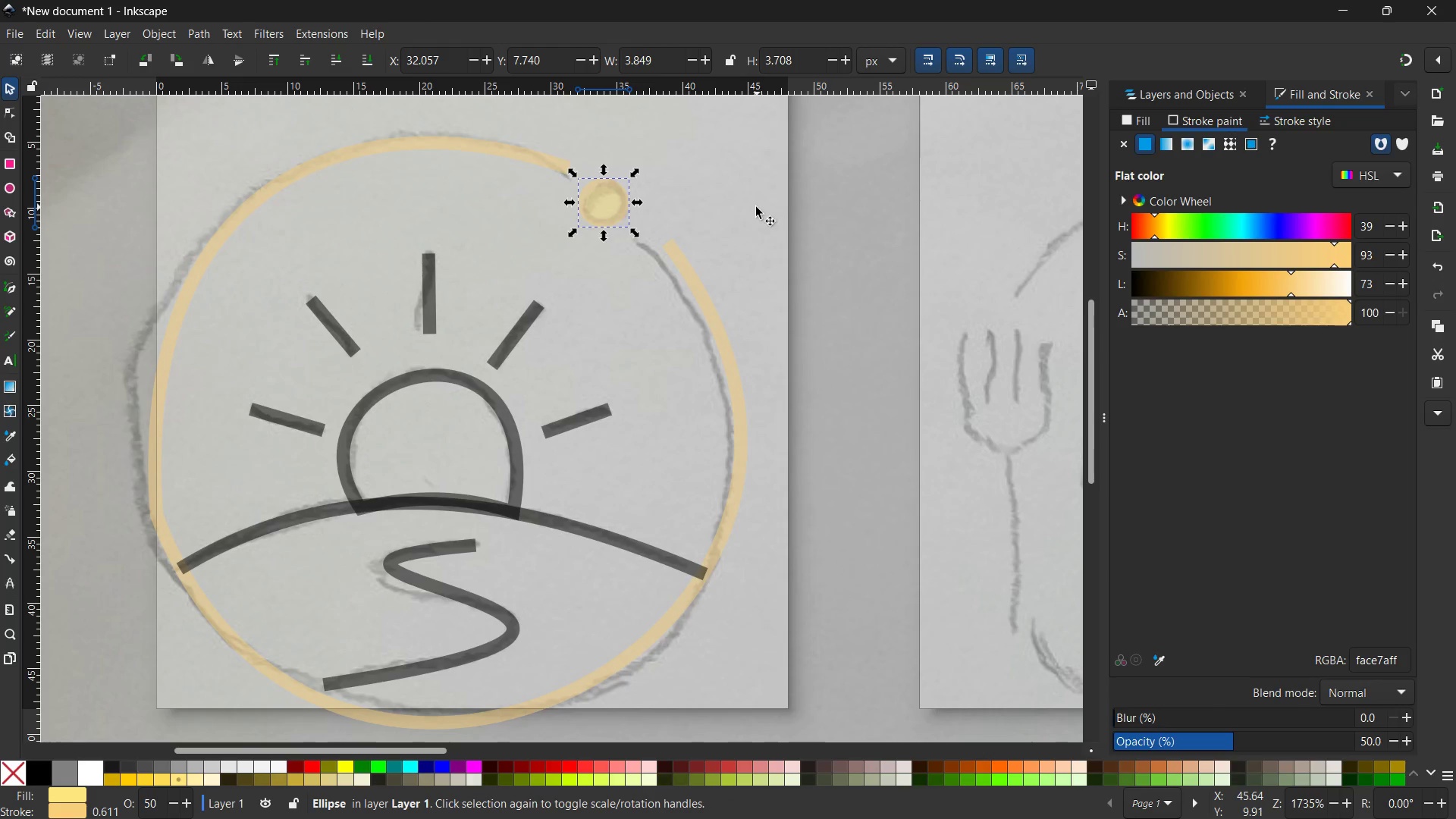 
left_click([755, 207])
 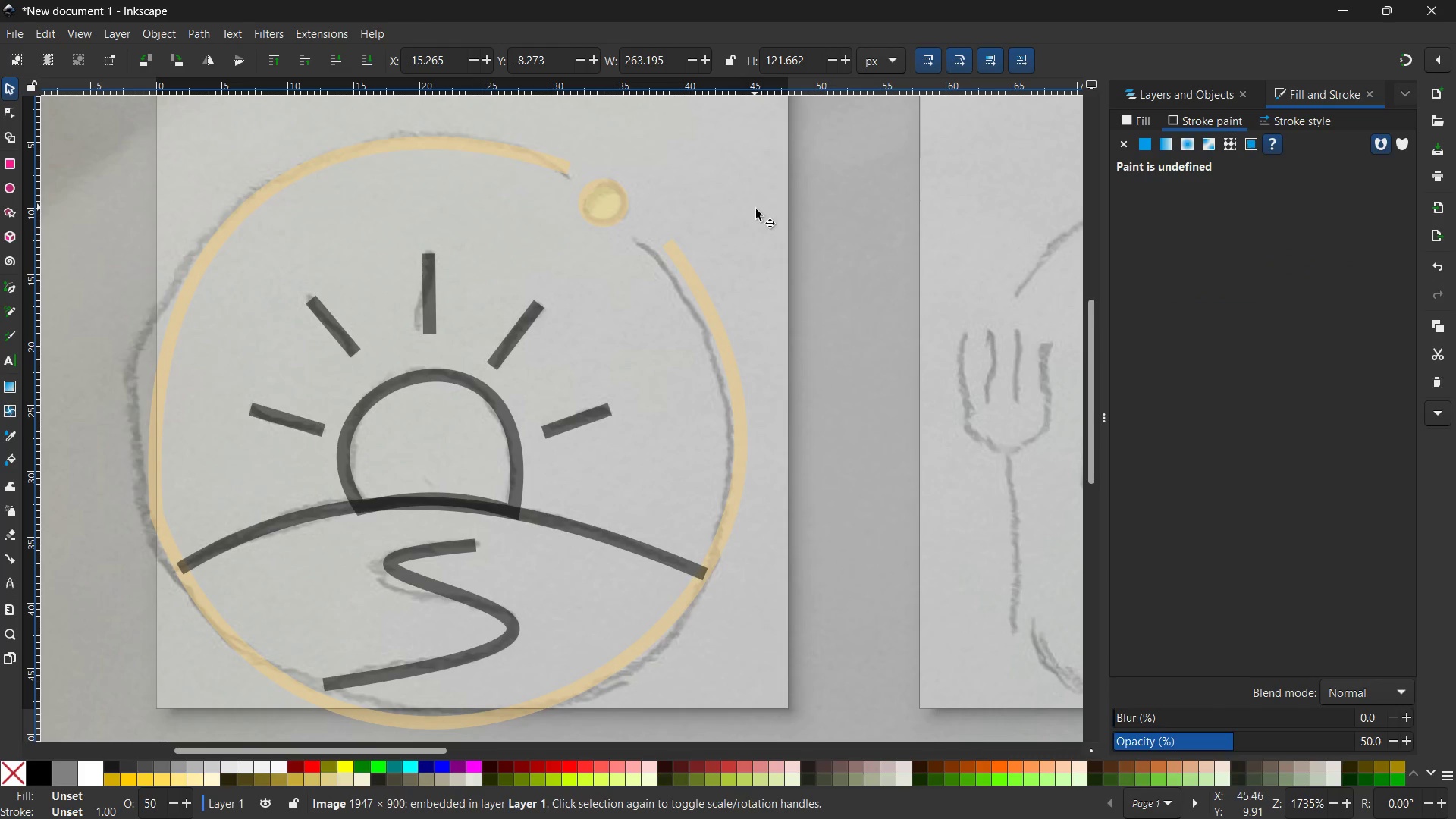 
hold_key(key=Space, duration=1.5)
 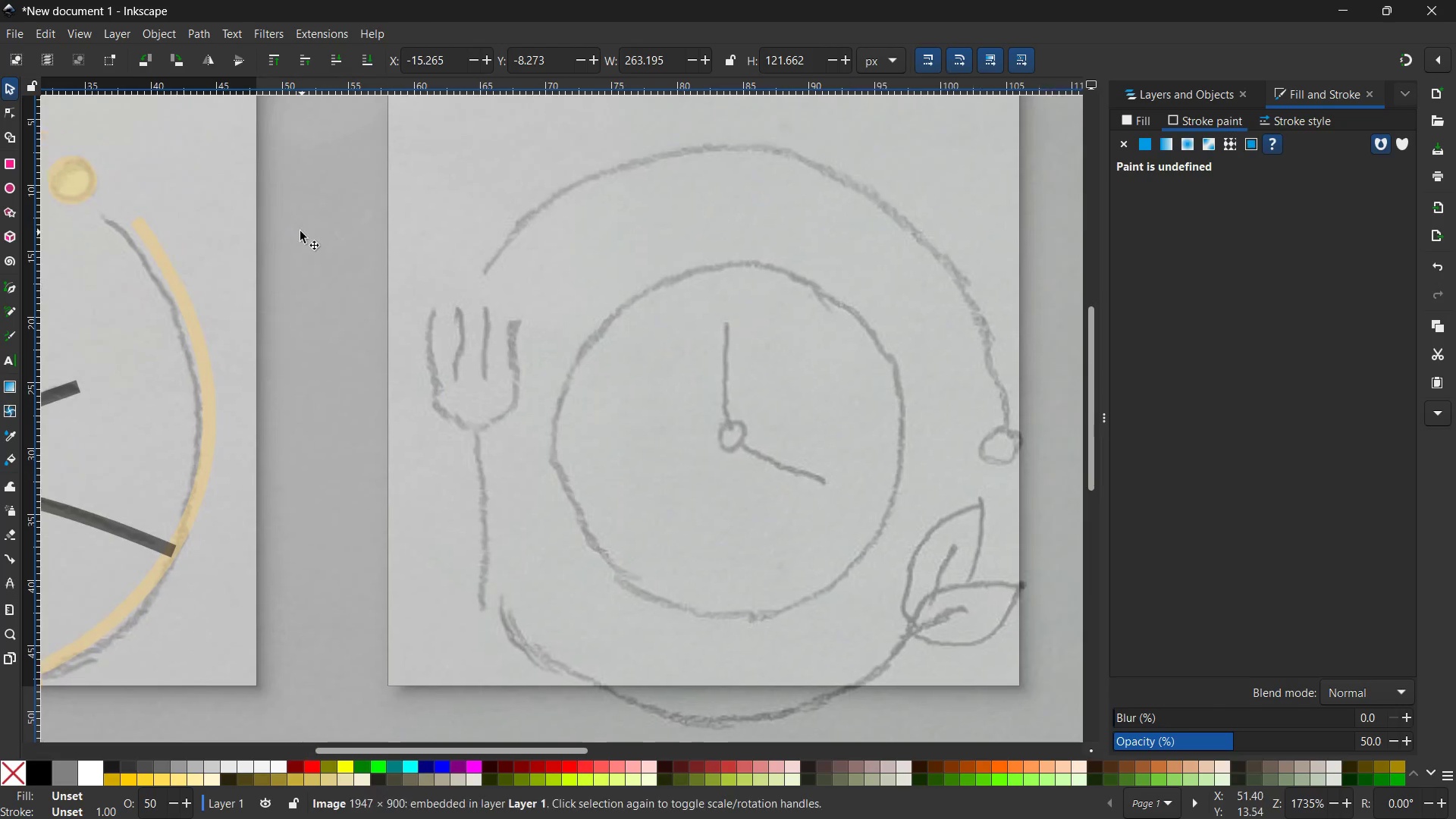 
left_click_drag(start_coordinate=[841, 267], to_coordinate=[526, 242])
 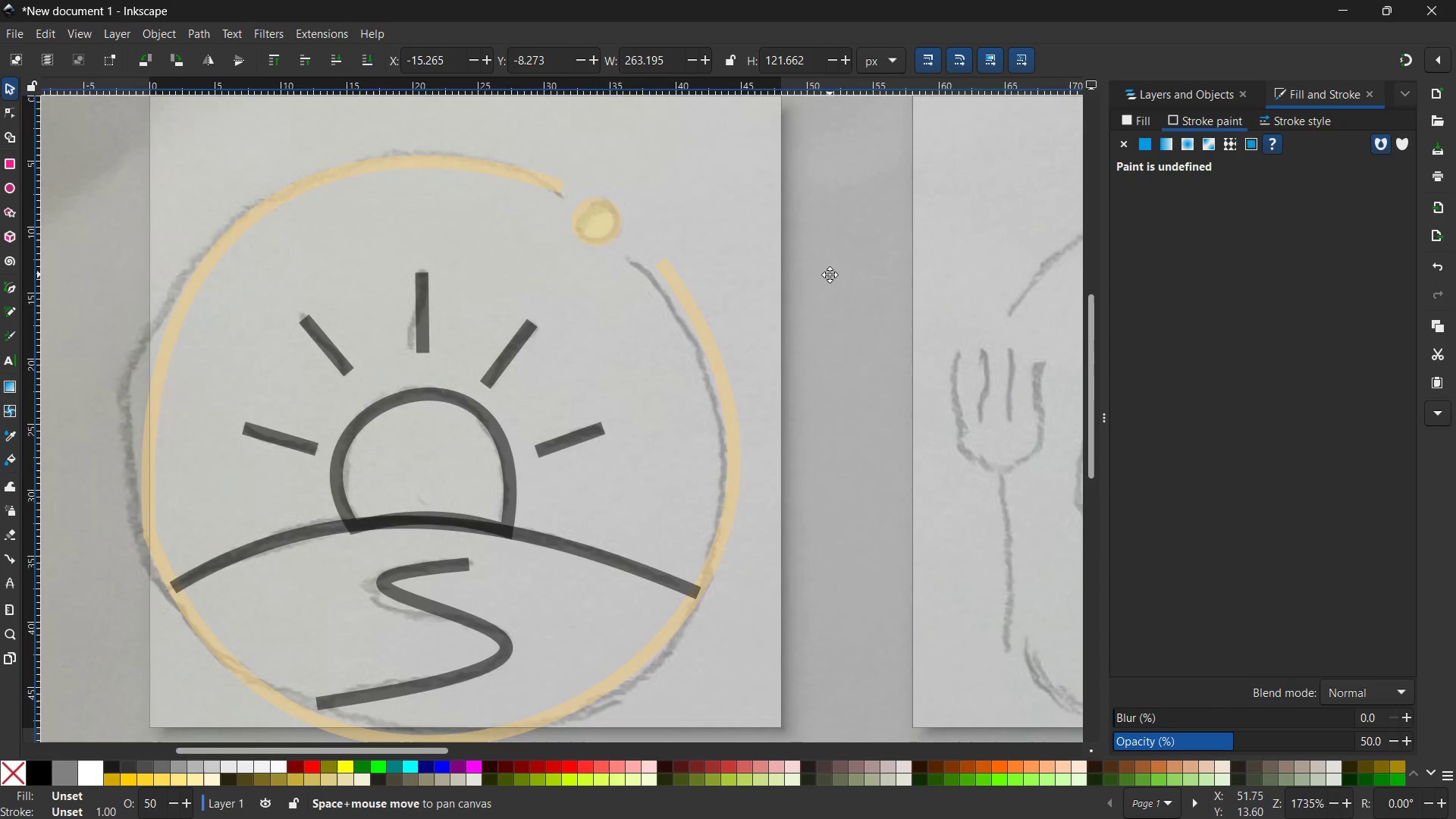 
left_click_drag(start_coordinate=[809, 272], to_coordinate=[287, 207])
 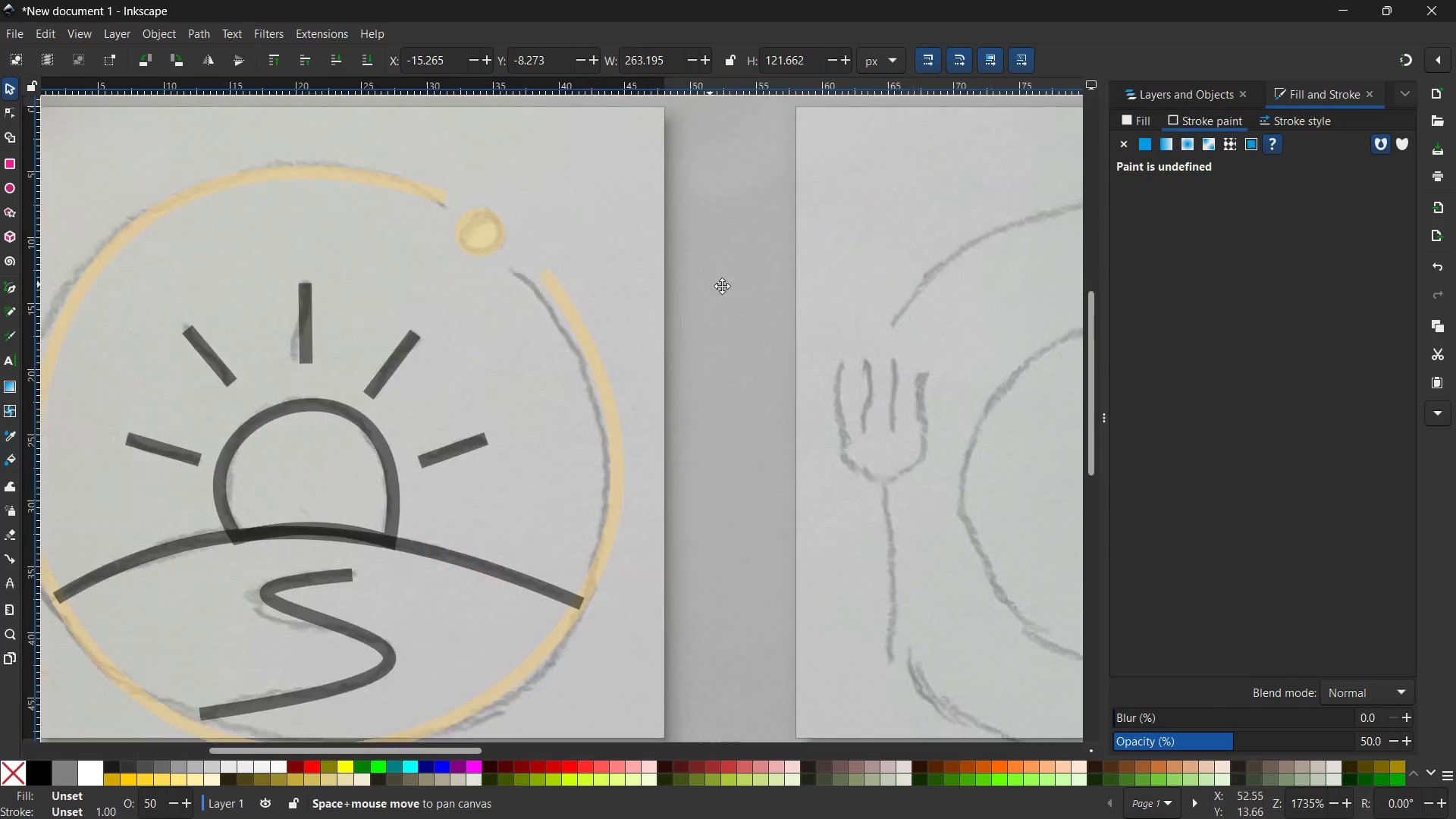 
hold_key(key=Space, duration=0.5)
 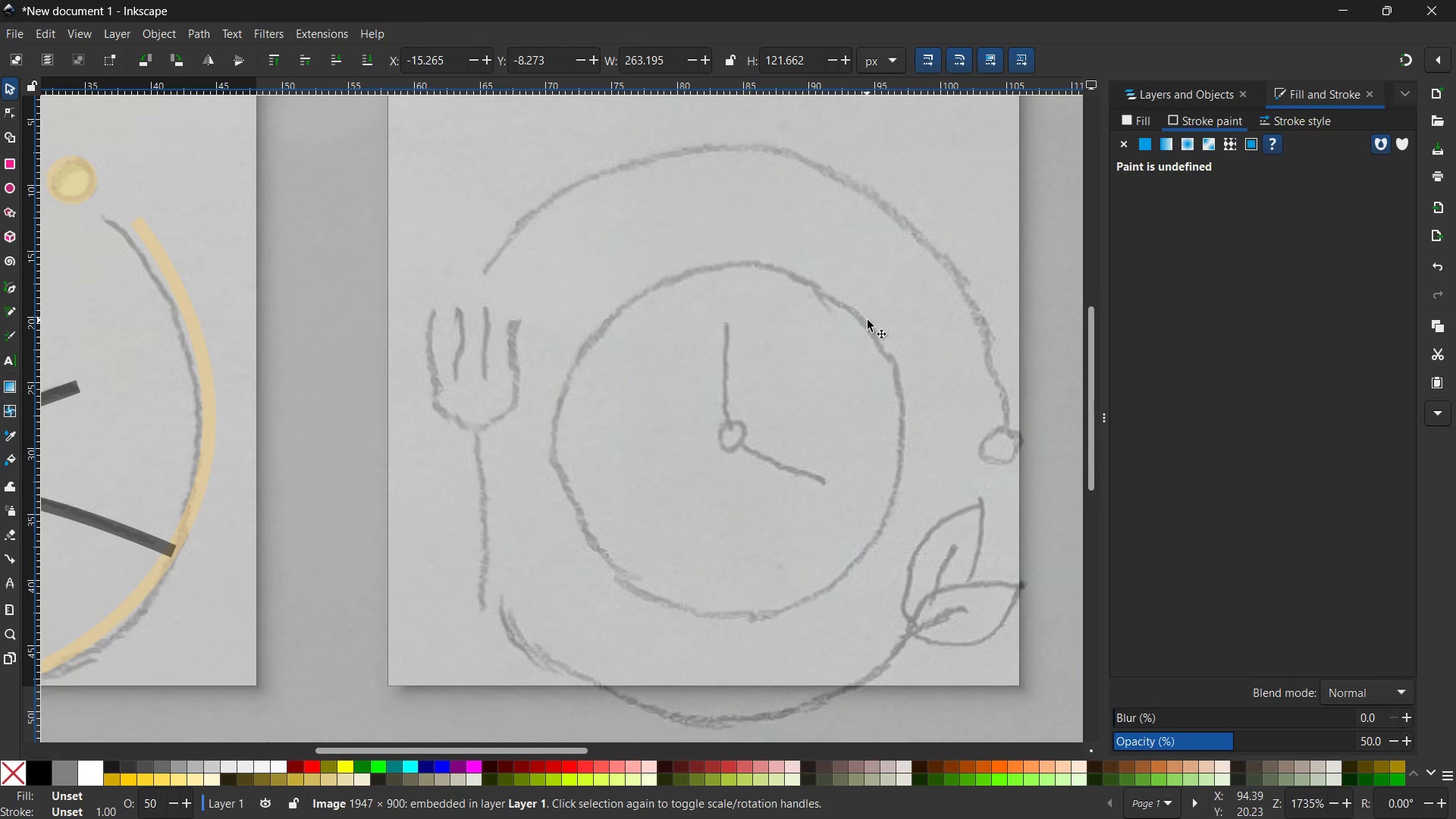 
left_click_drag(start_coordinate=[713, 286], to_coordinate=[302, 232])
 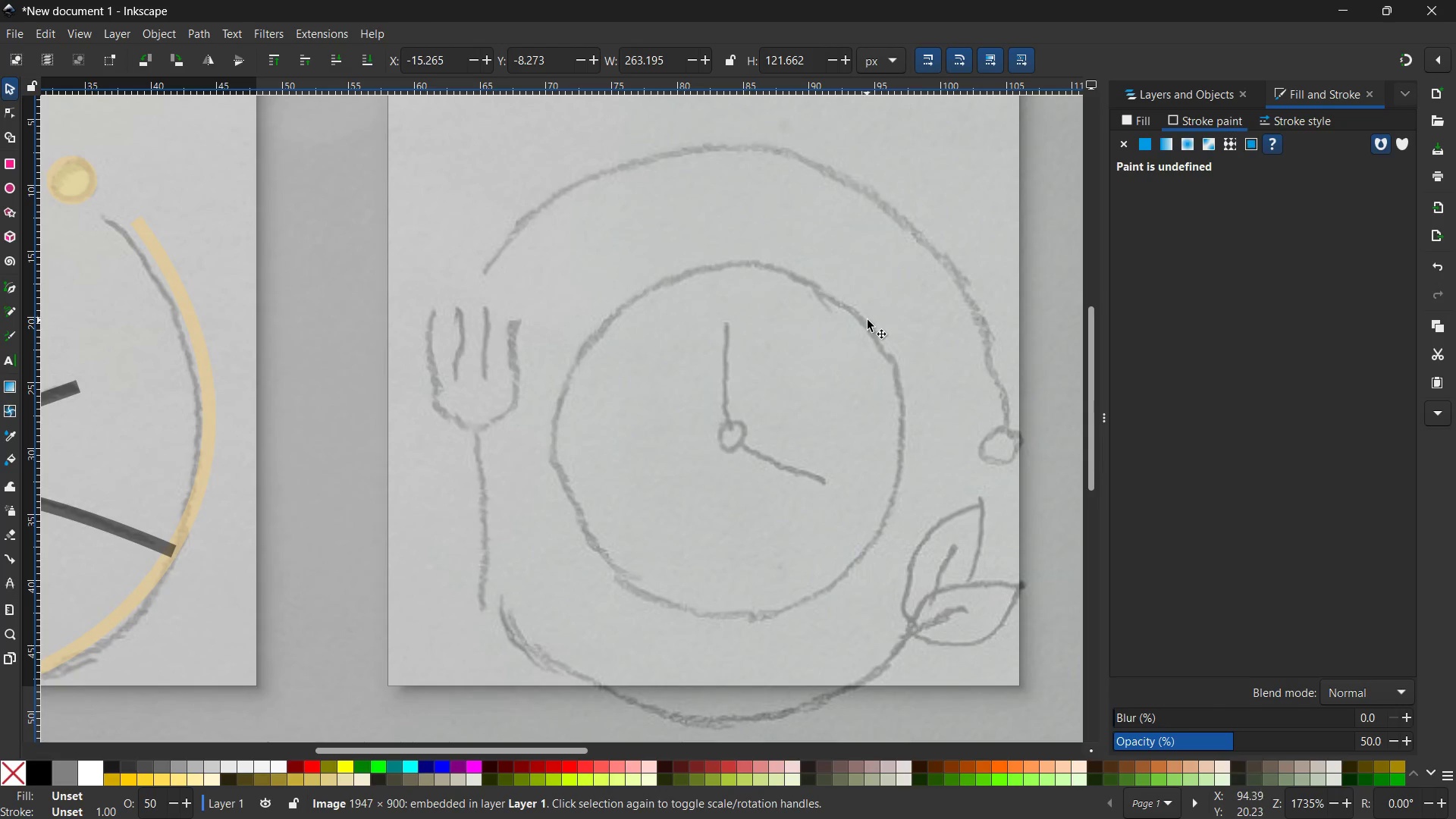 
hold_key(key=Space, duration=0.89)
 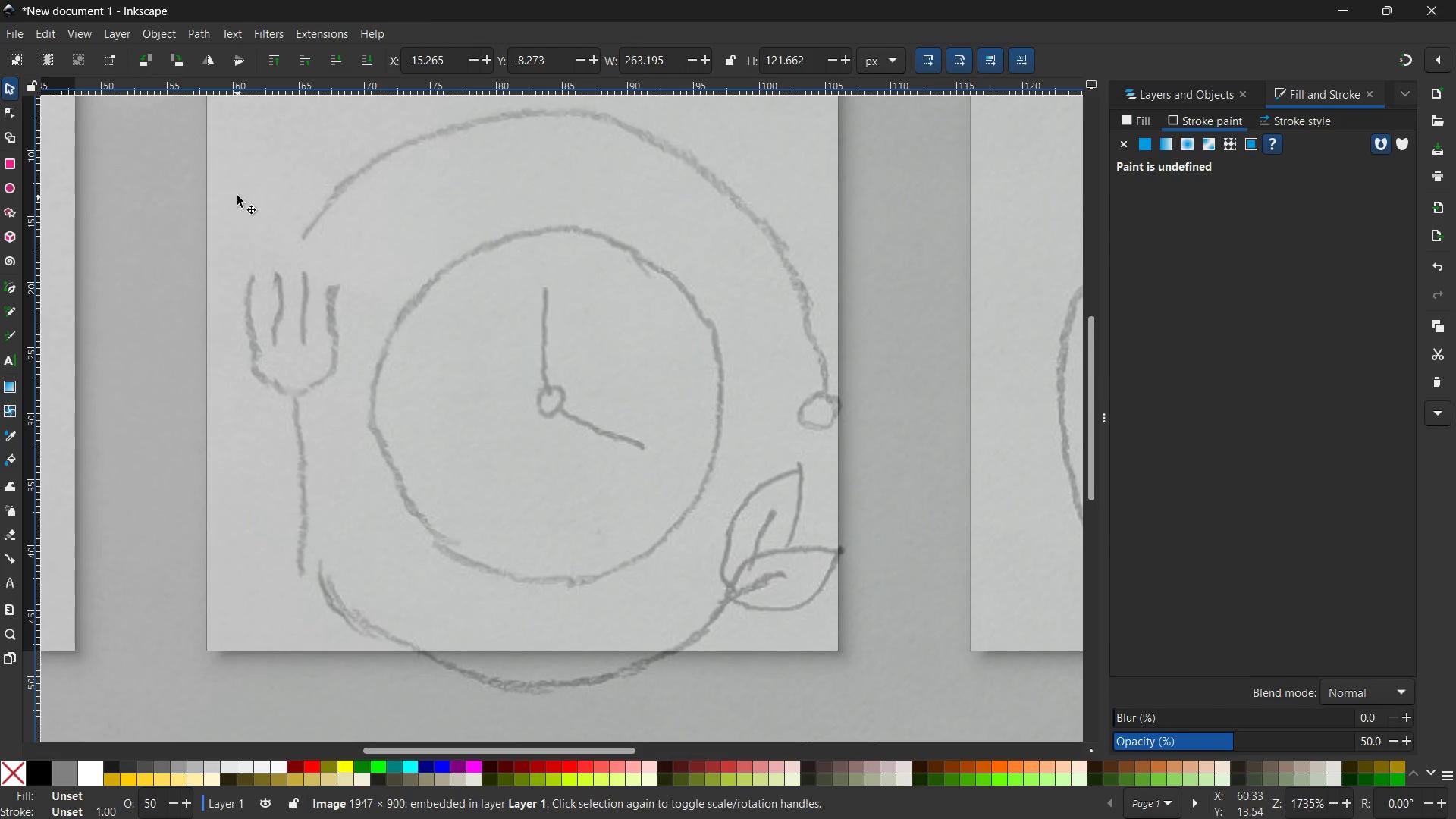 
left_click_drag(start_coordinate=[858, 317], to_coordinate=[684, 285])
 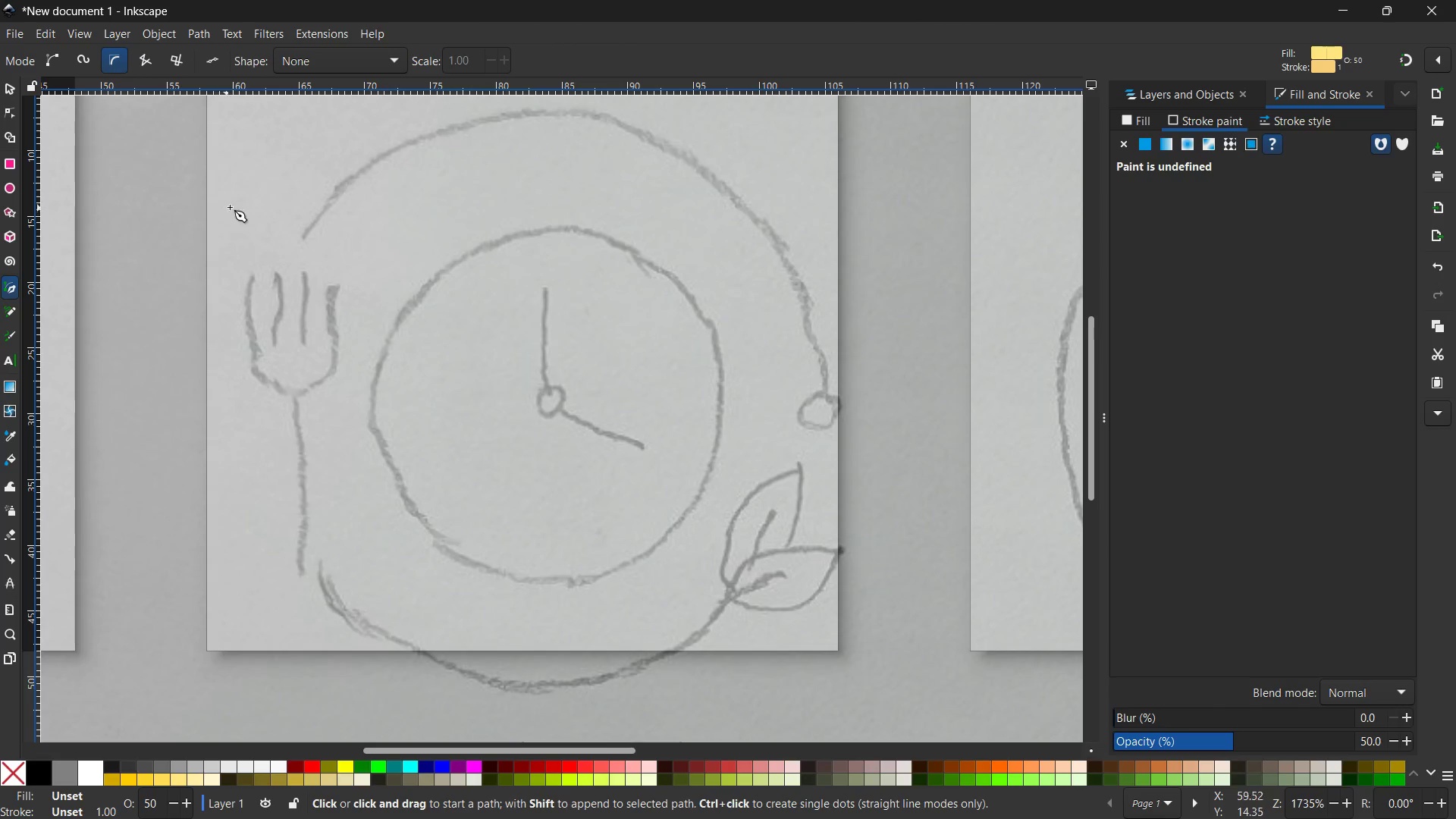 
wait(5.3)
 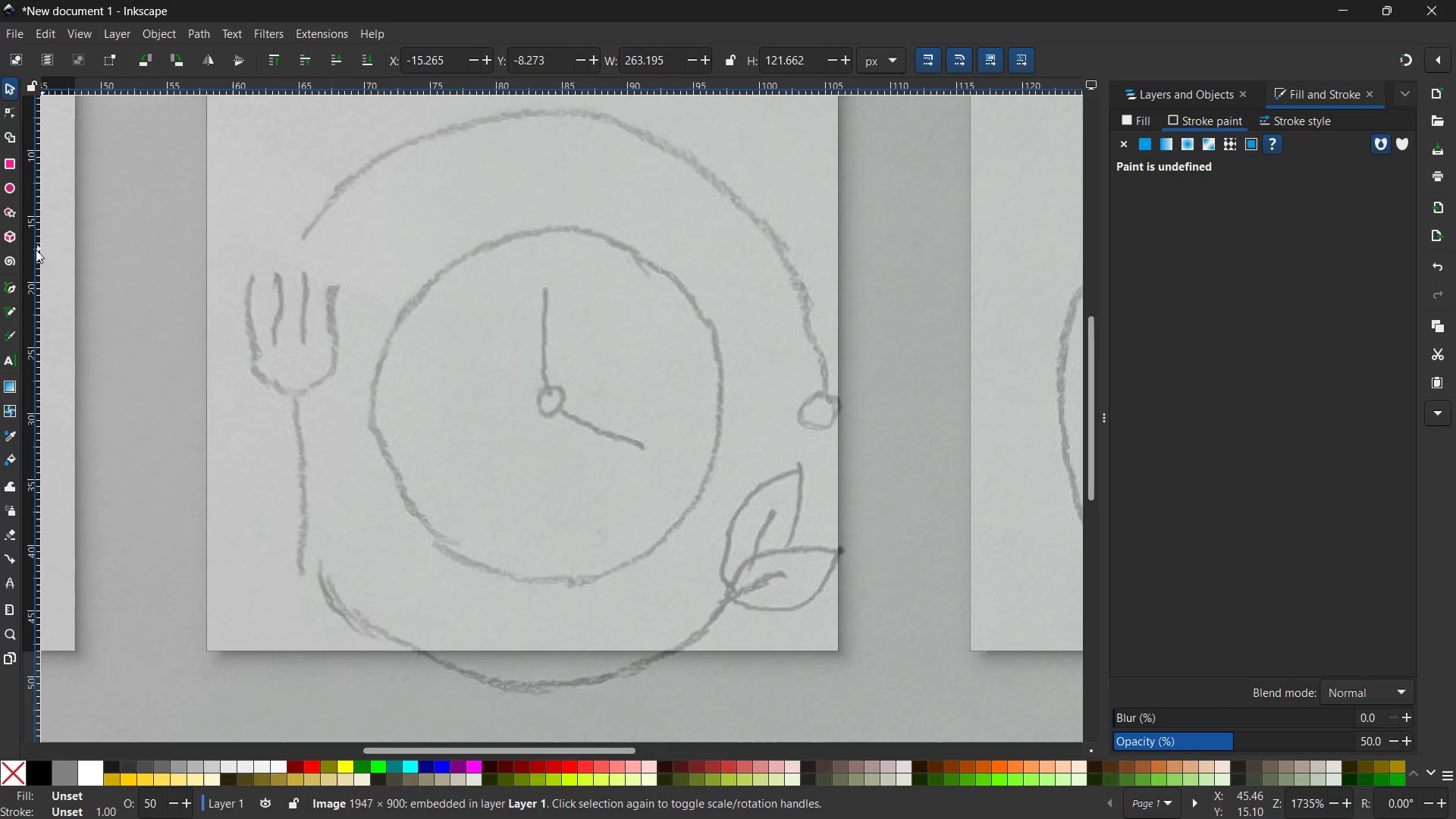 
left_click([1326, 70])
 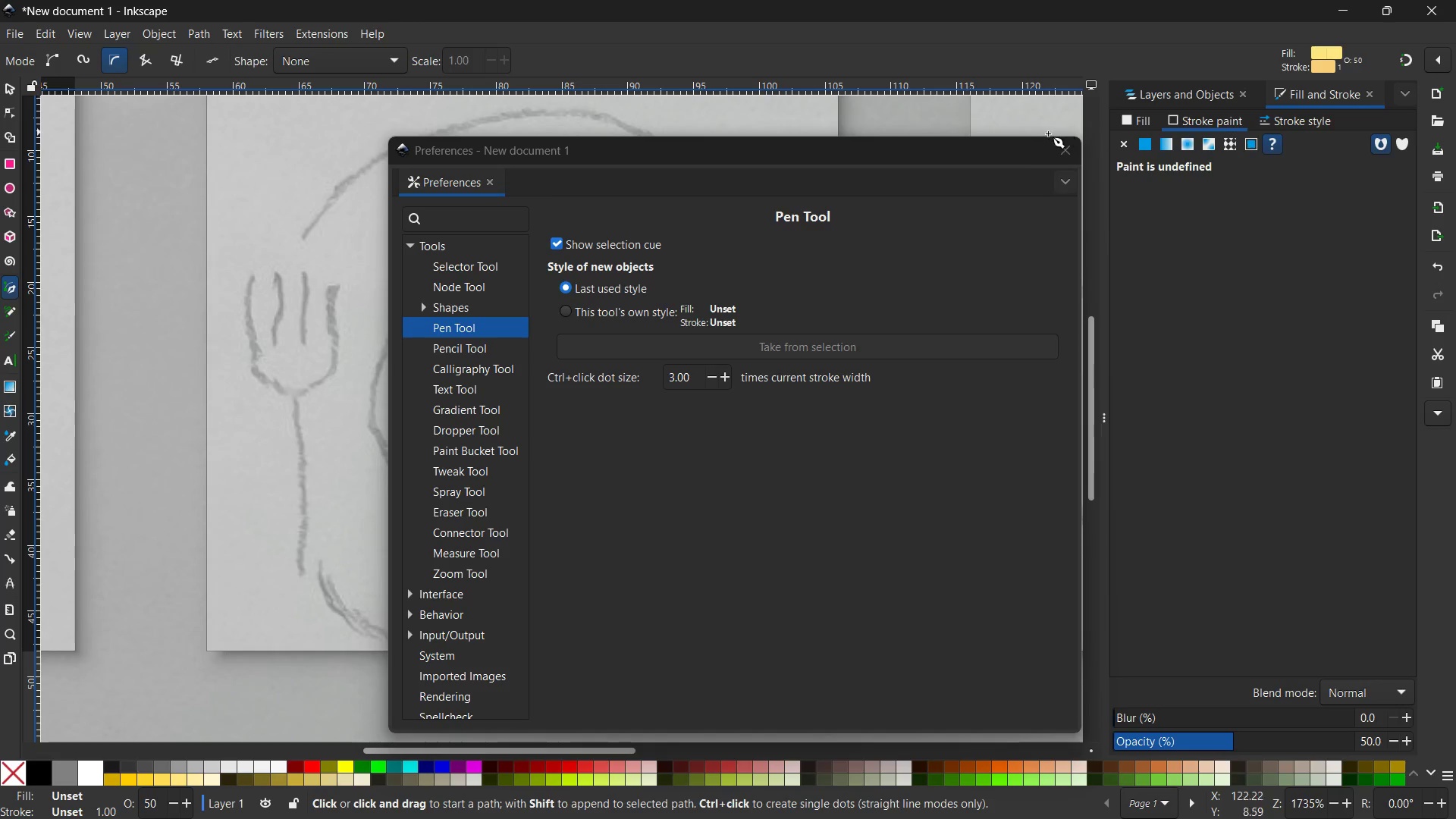 
left_click([1077, 154])
 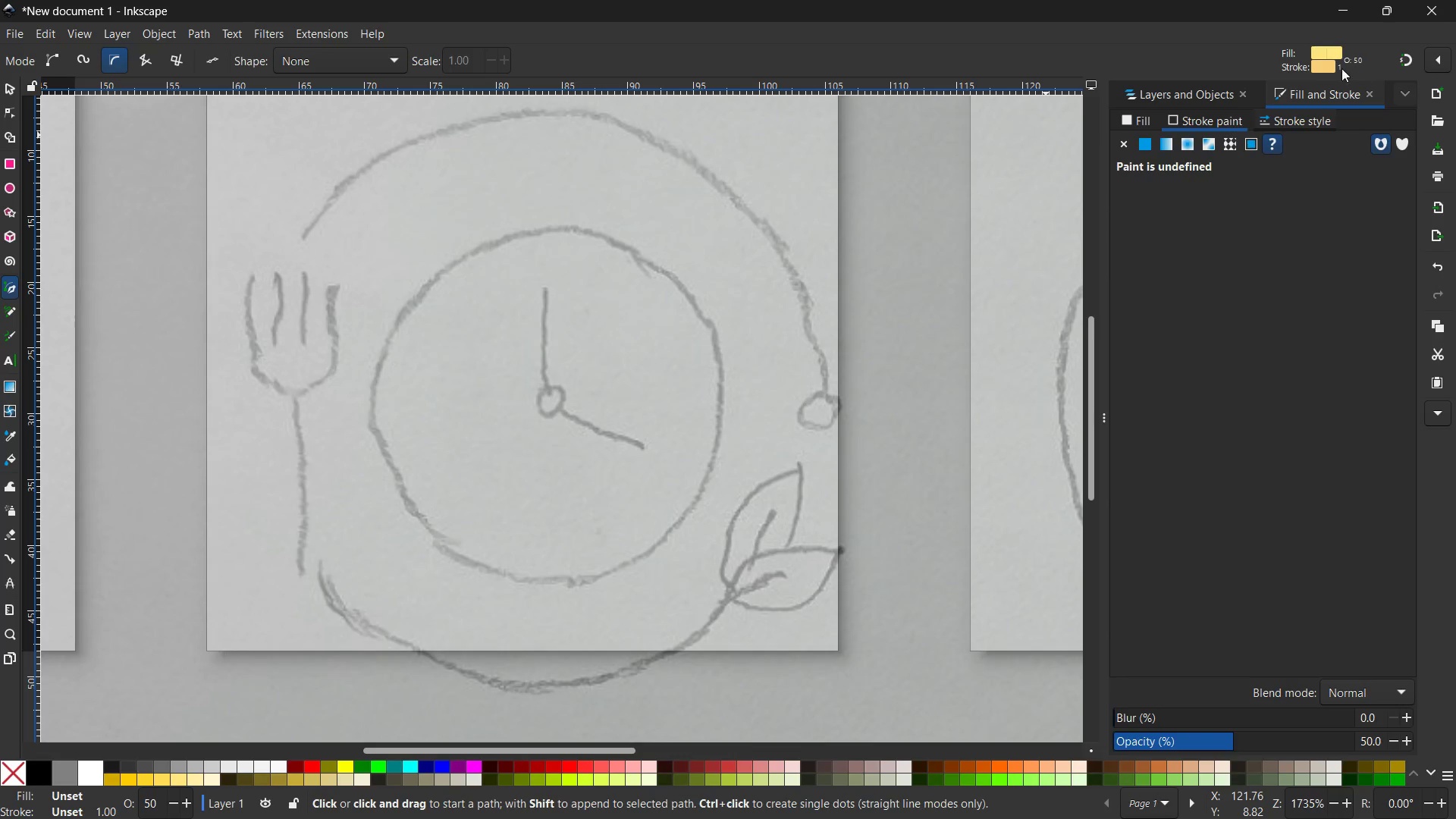 
left_click([1328, 66])
 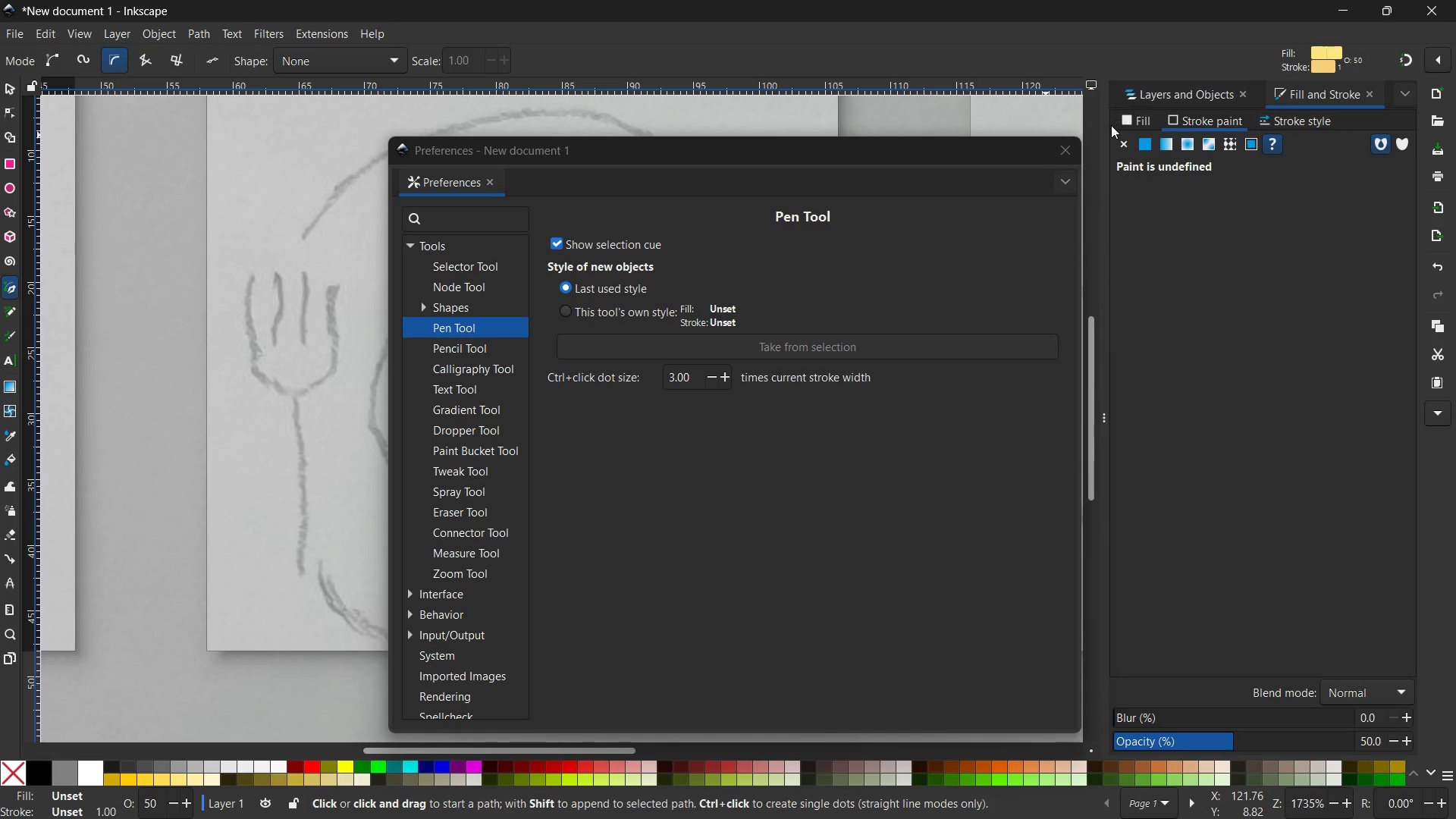 
left_click([1075, 153])
 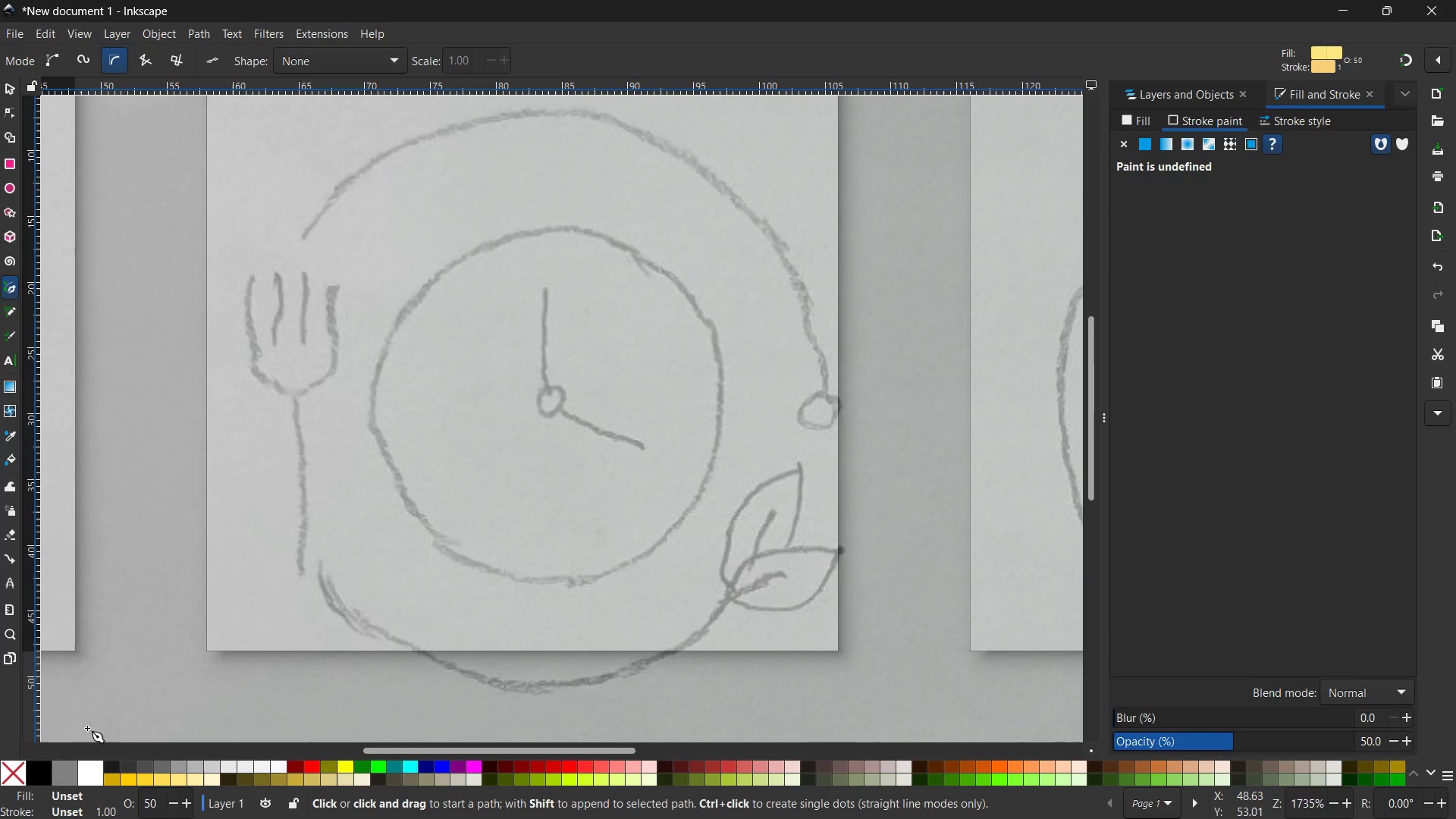 
mouse_move([52, 771])
 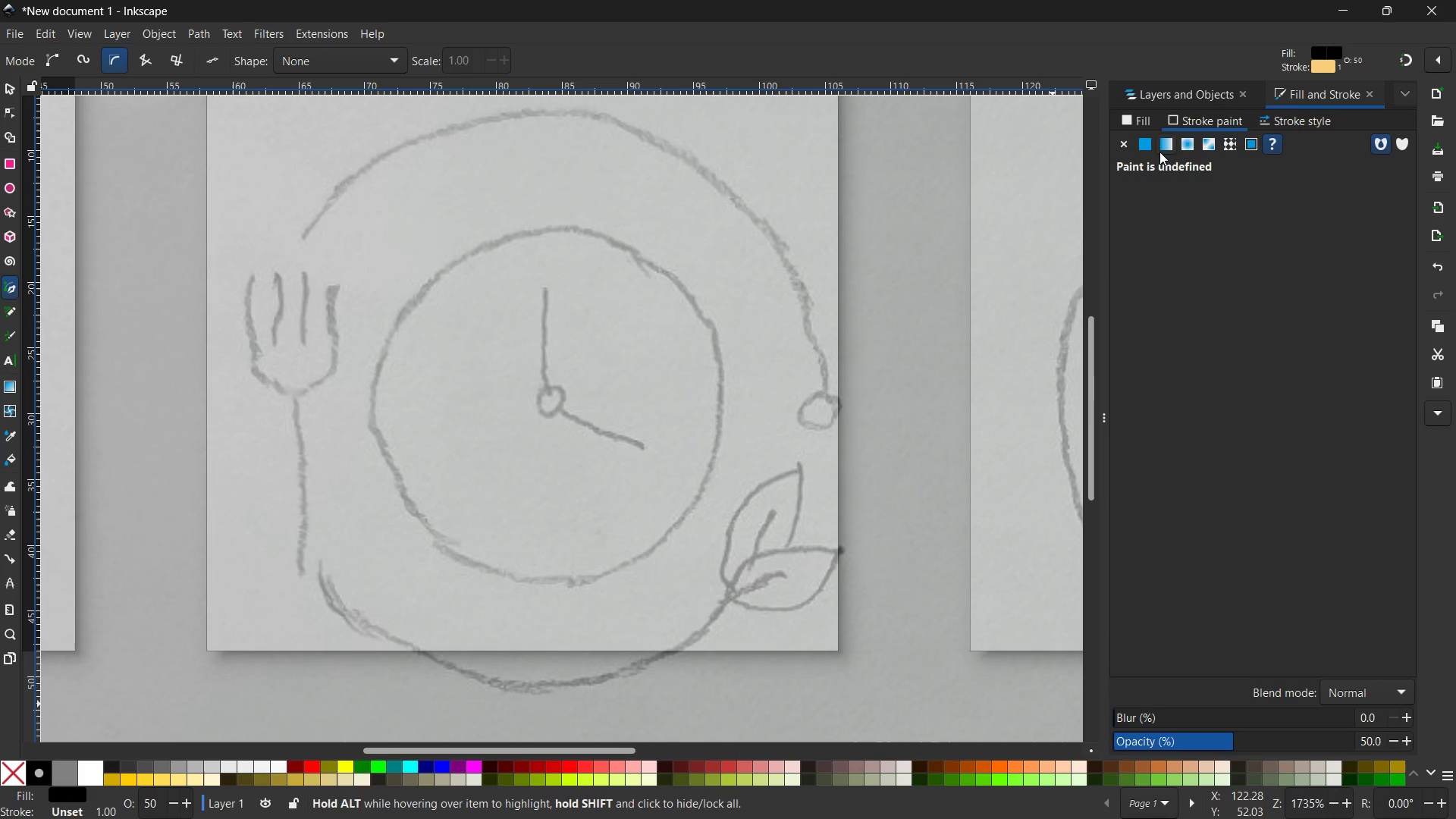 
left_click([1150, 146])
 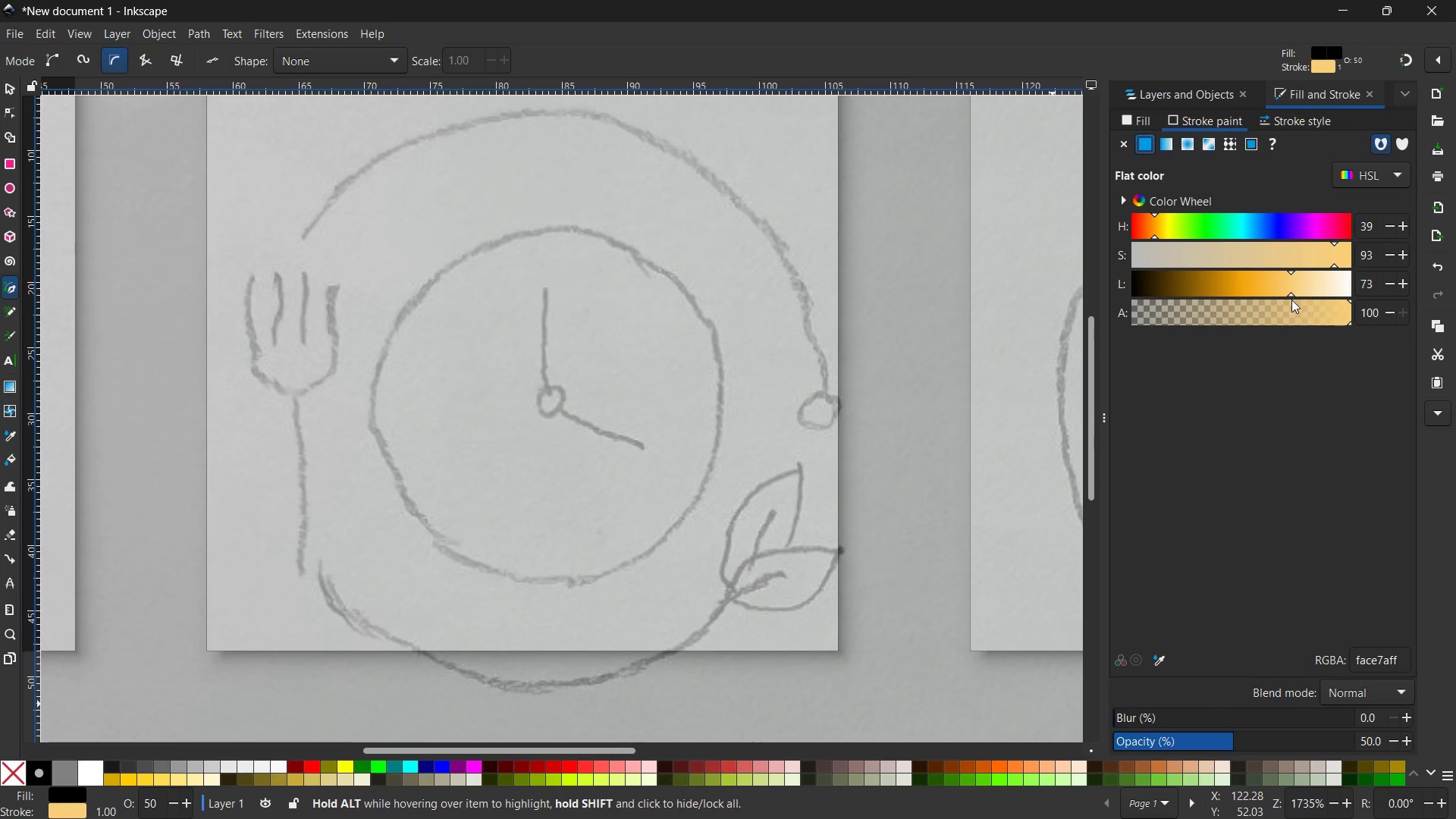 
left_click_drag(start_coordinate=[1291, 294], to_coordinate=[1112, 299])
 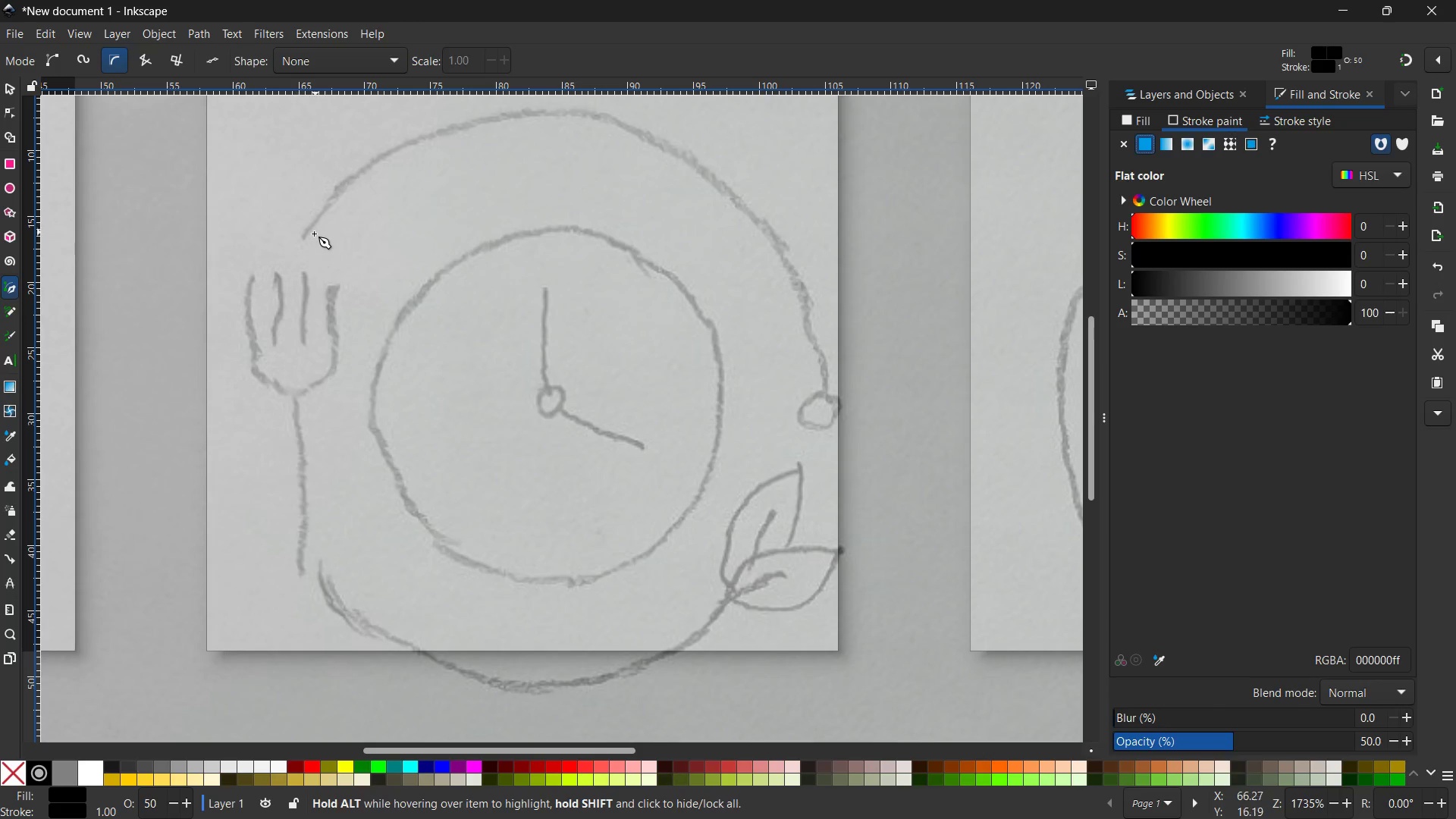 
left_click([303, 239])
 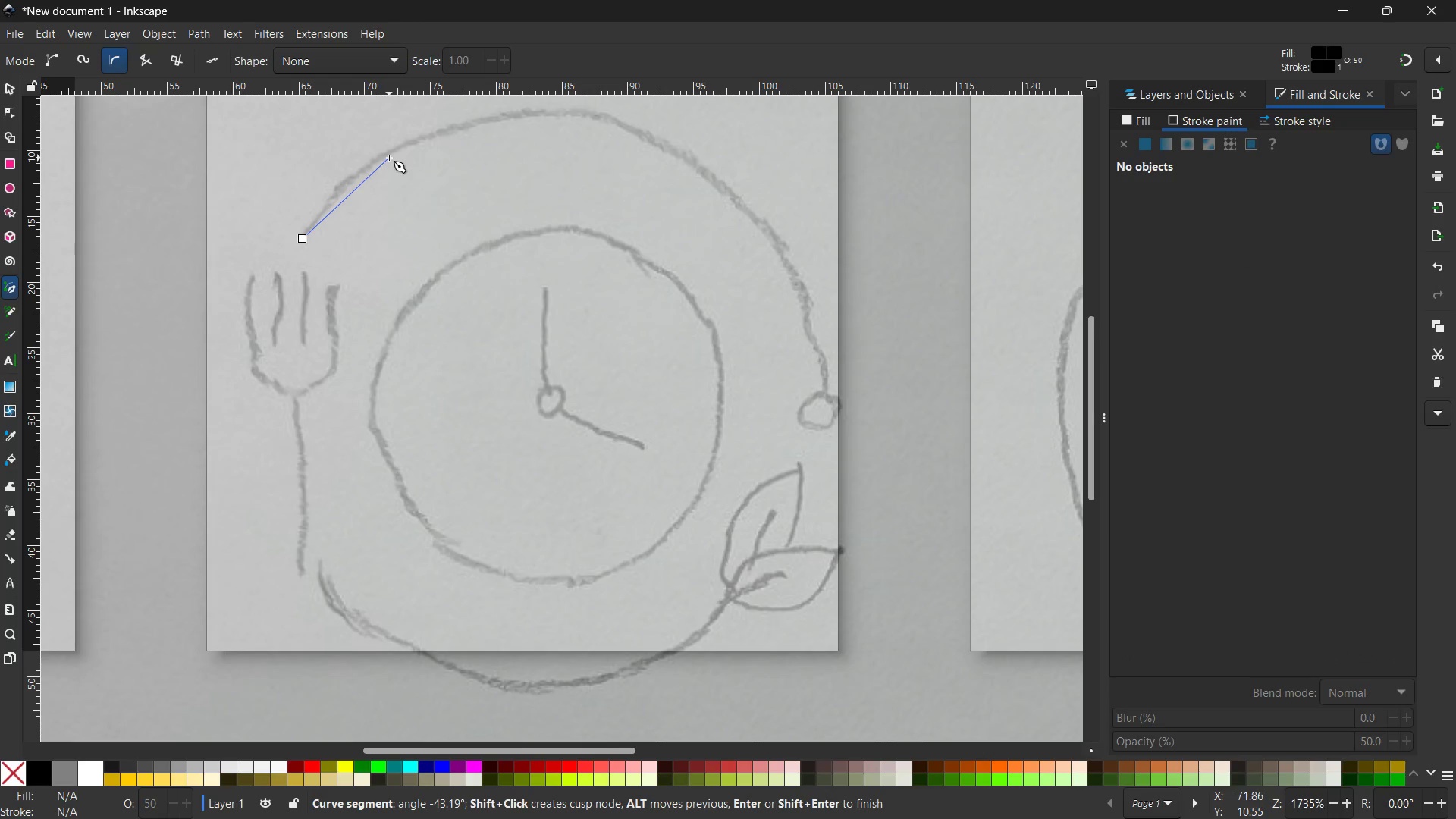 
left_click([374, 161])
 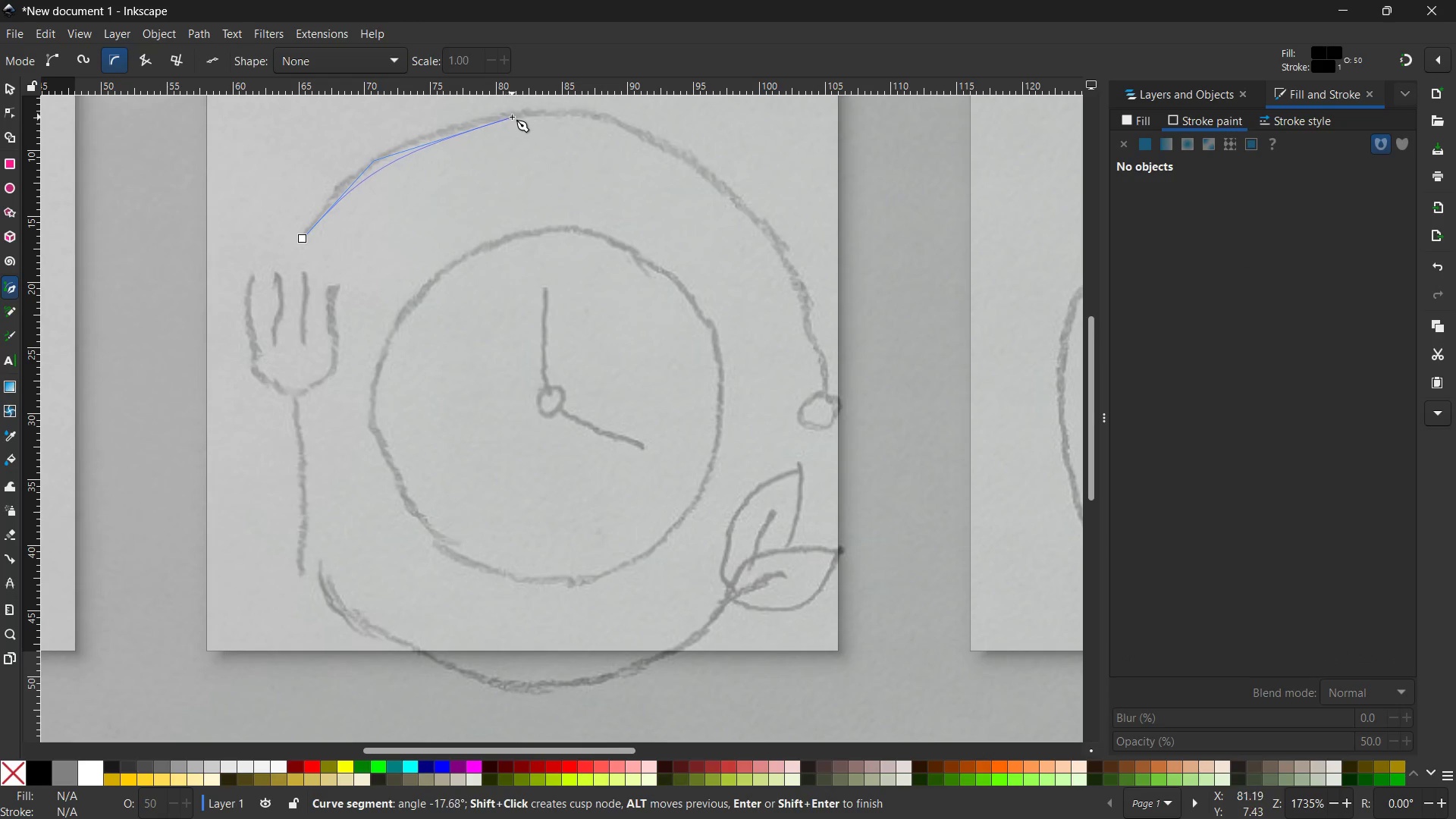 
left_click([520, 115])
 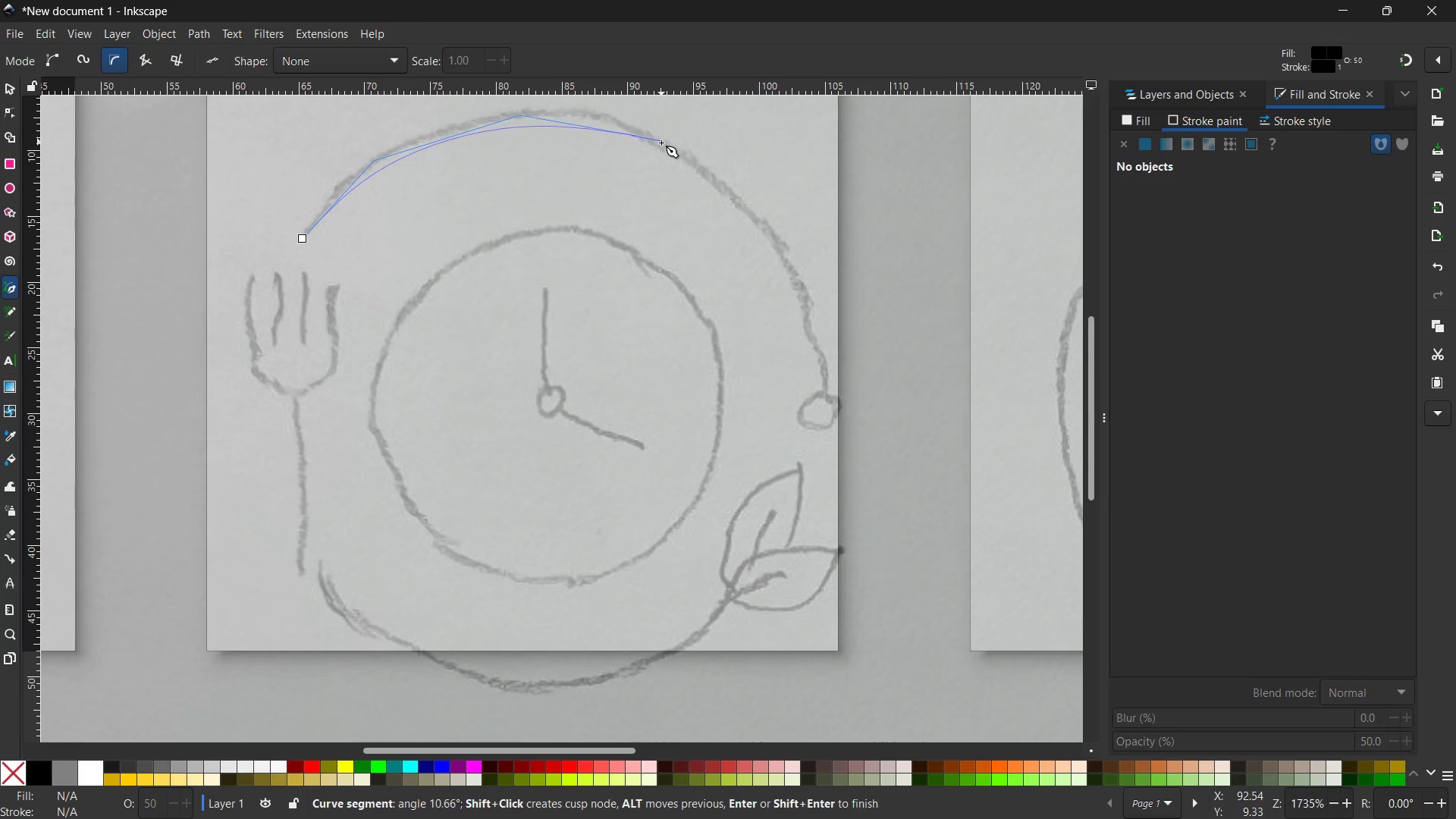 
left_click([662, 144])
 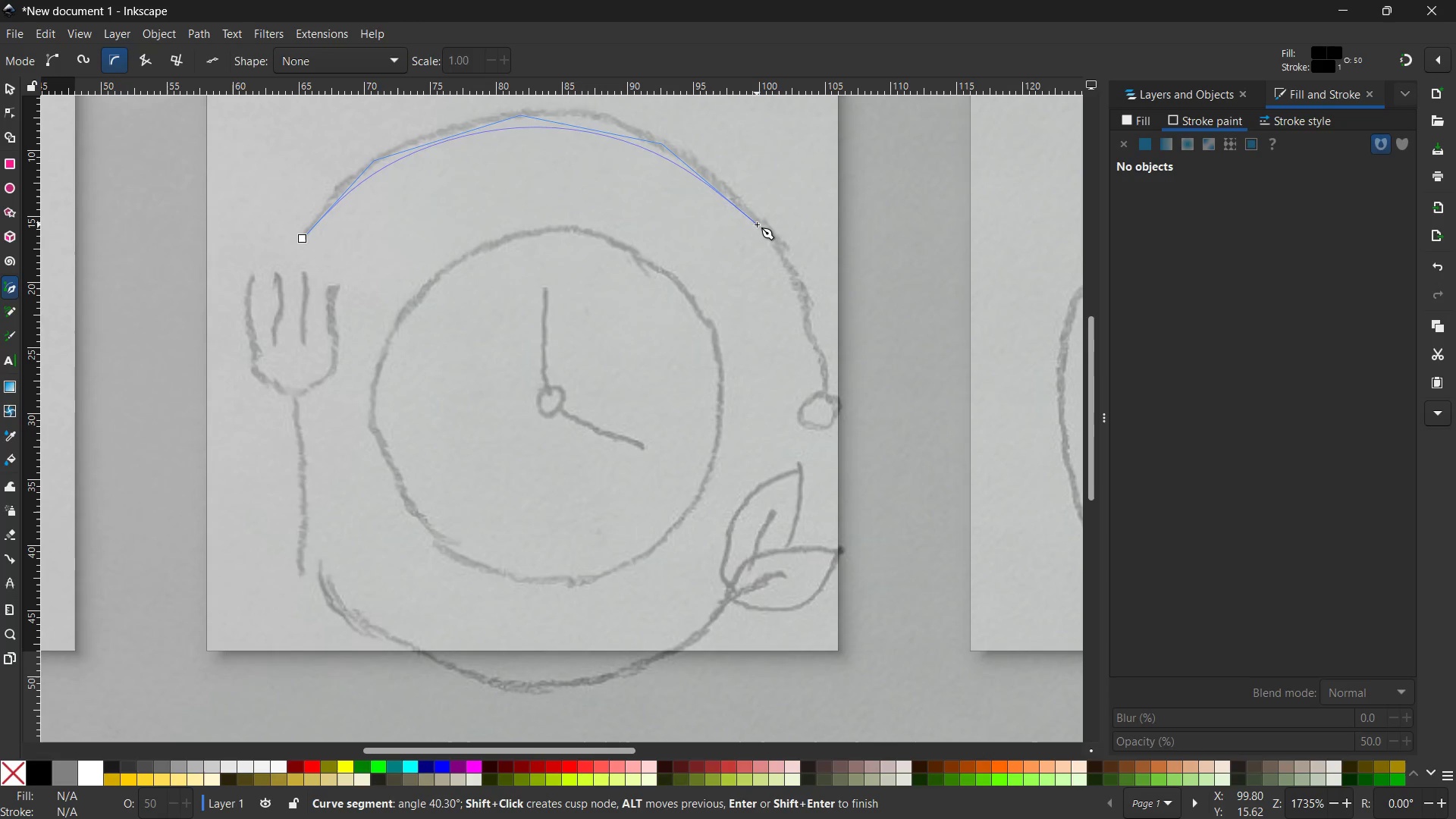 
left_click([758, 224])
 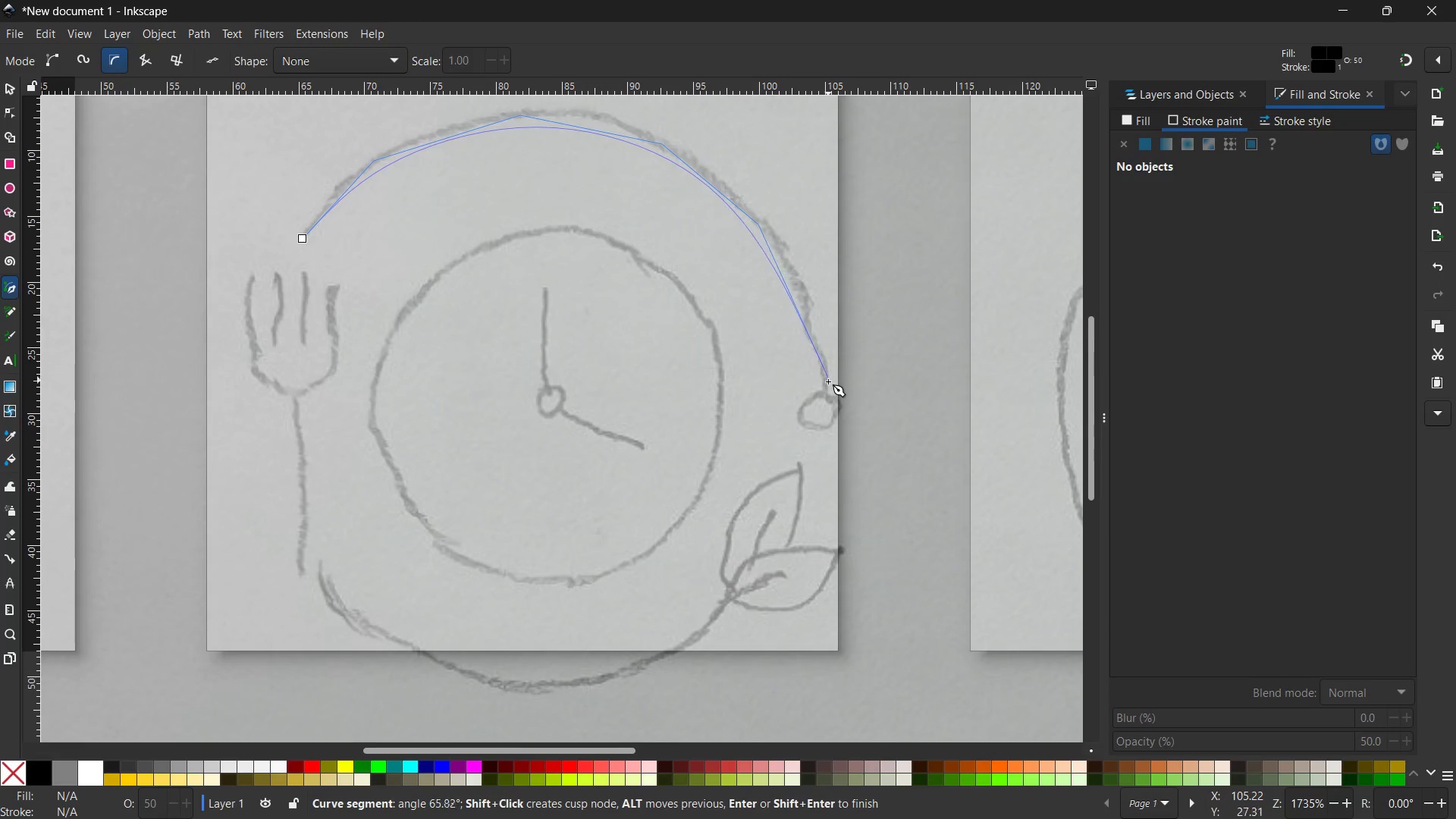 
left_click([827, 391])
 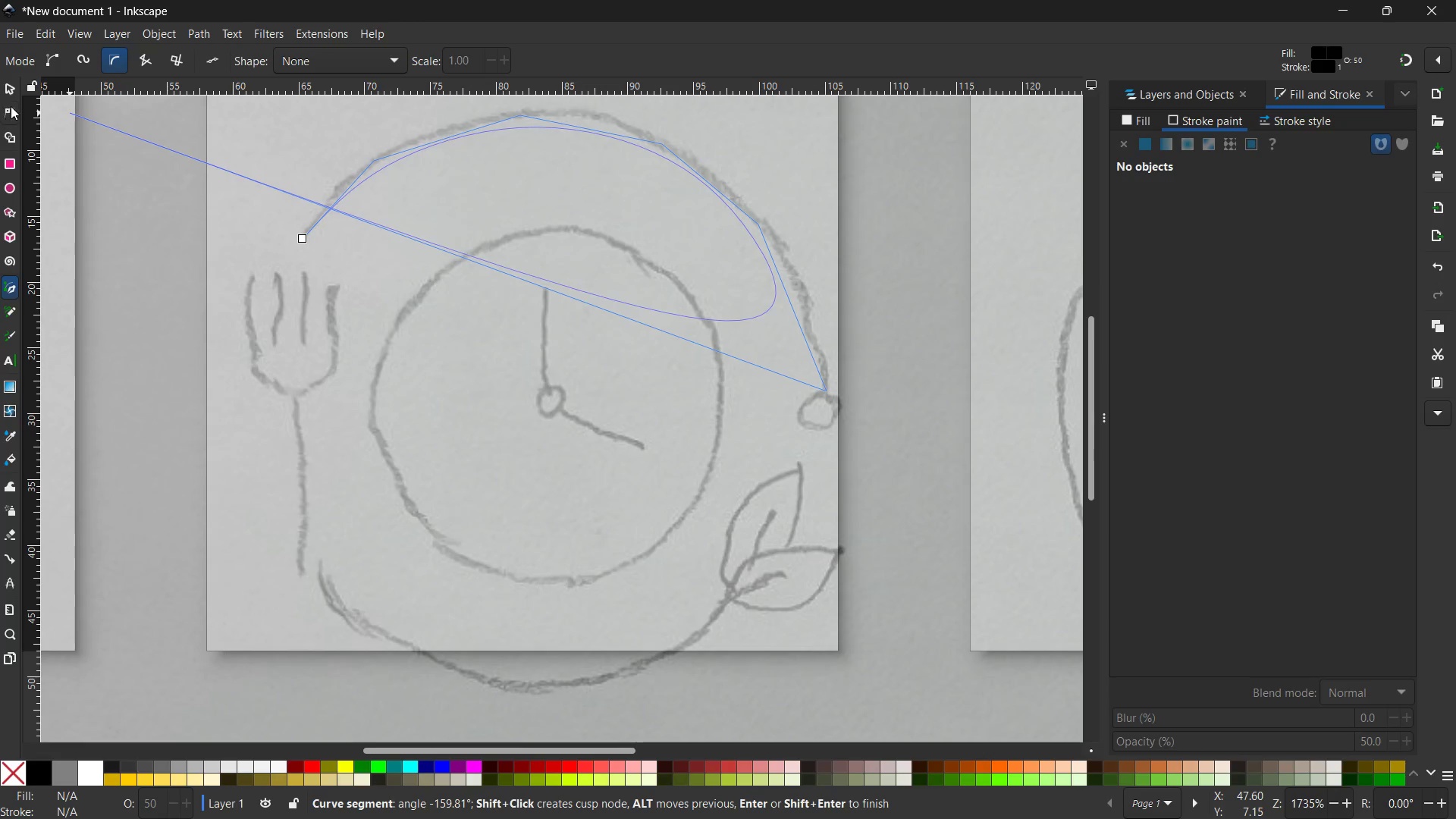 
left_click([10, 90])
 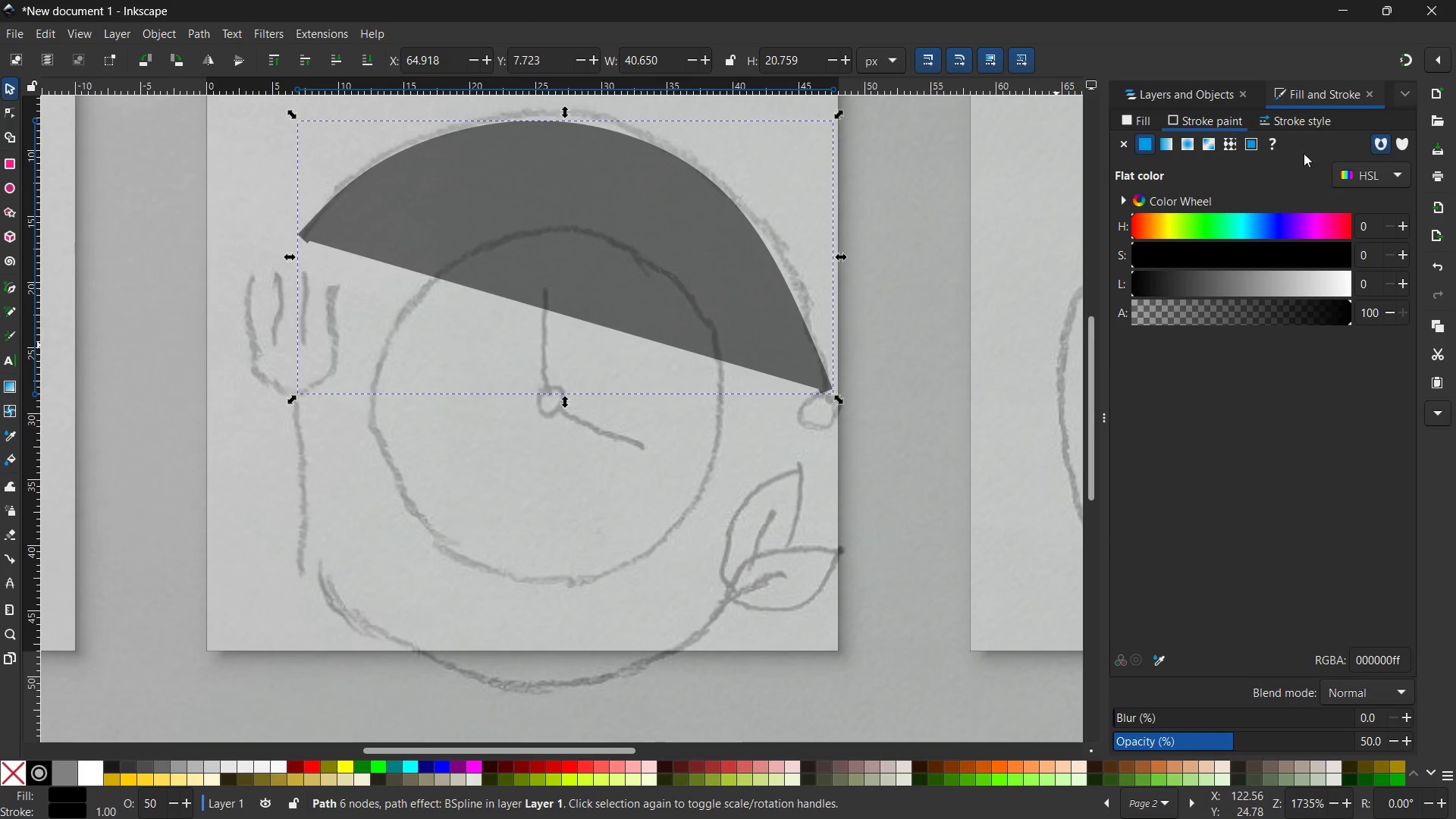 
left_click([1152, 146])
 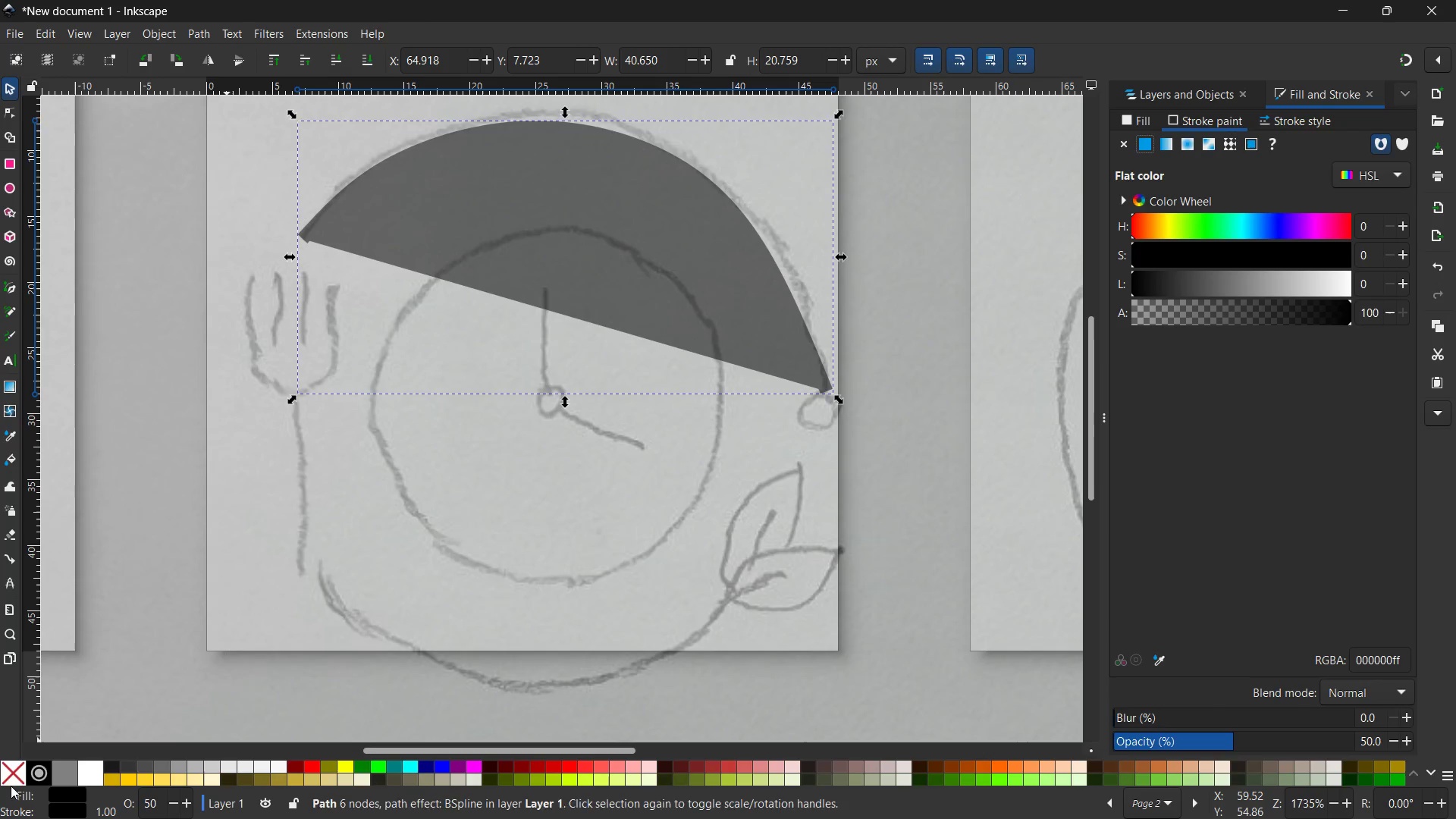 
left_click([13, 770])
 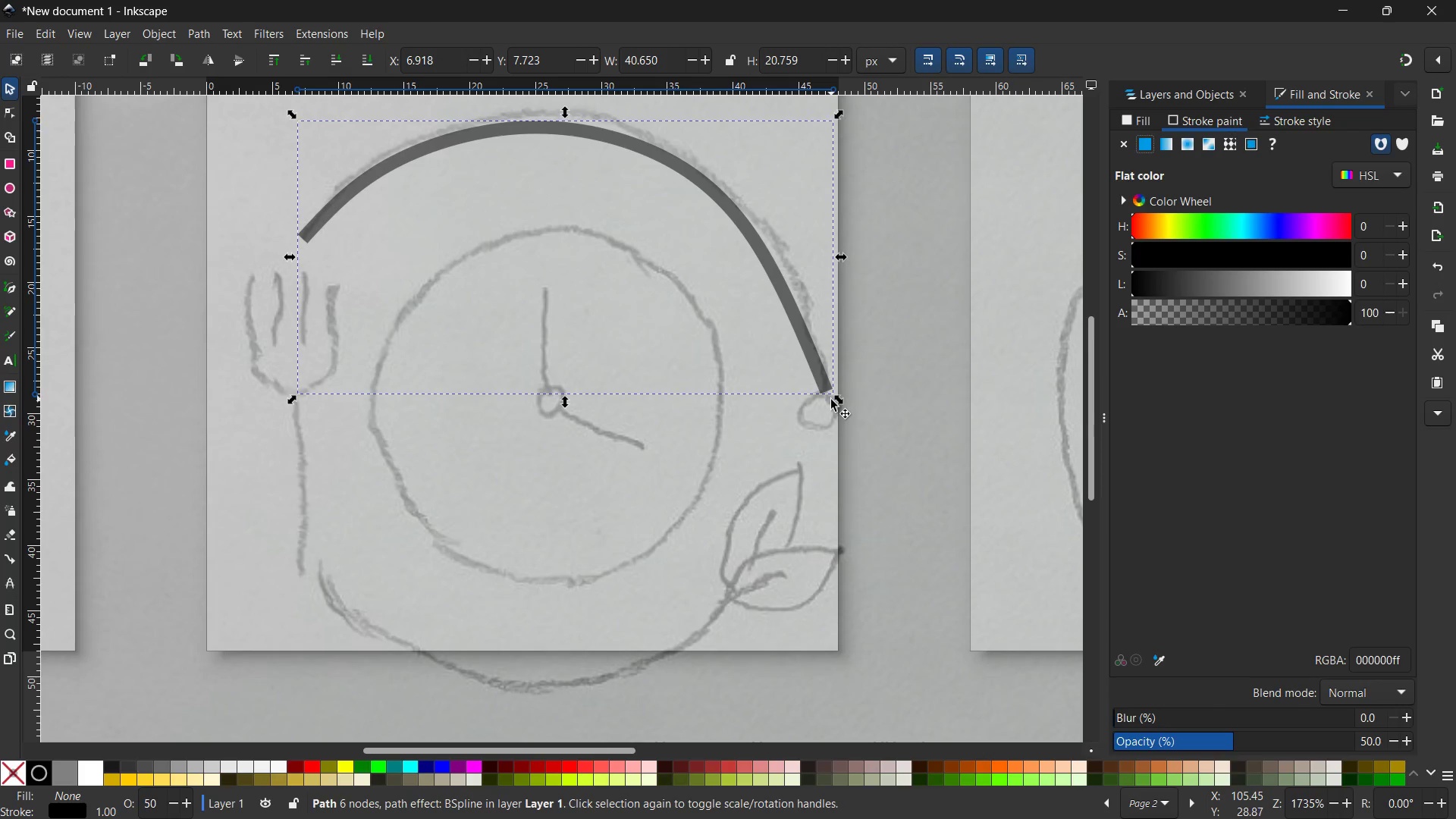 
left_click([363, 226])
 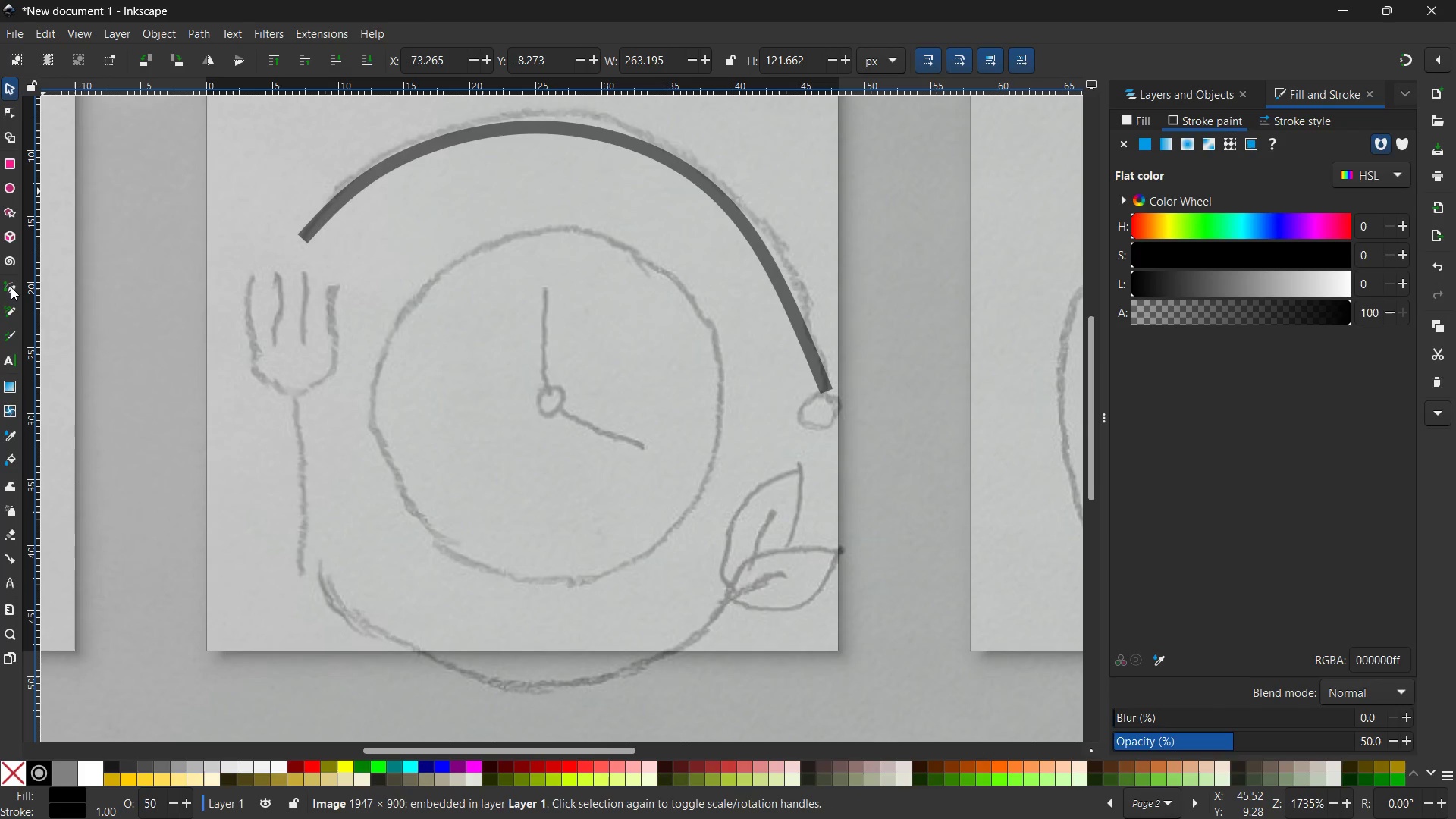 
left_click([8, 287])
 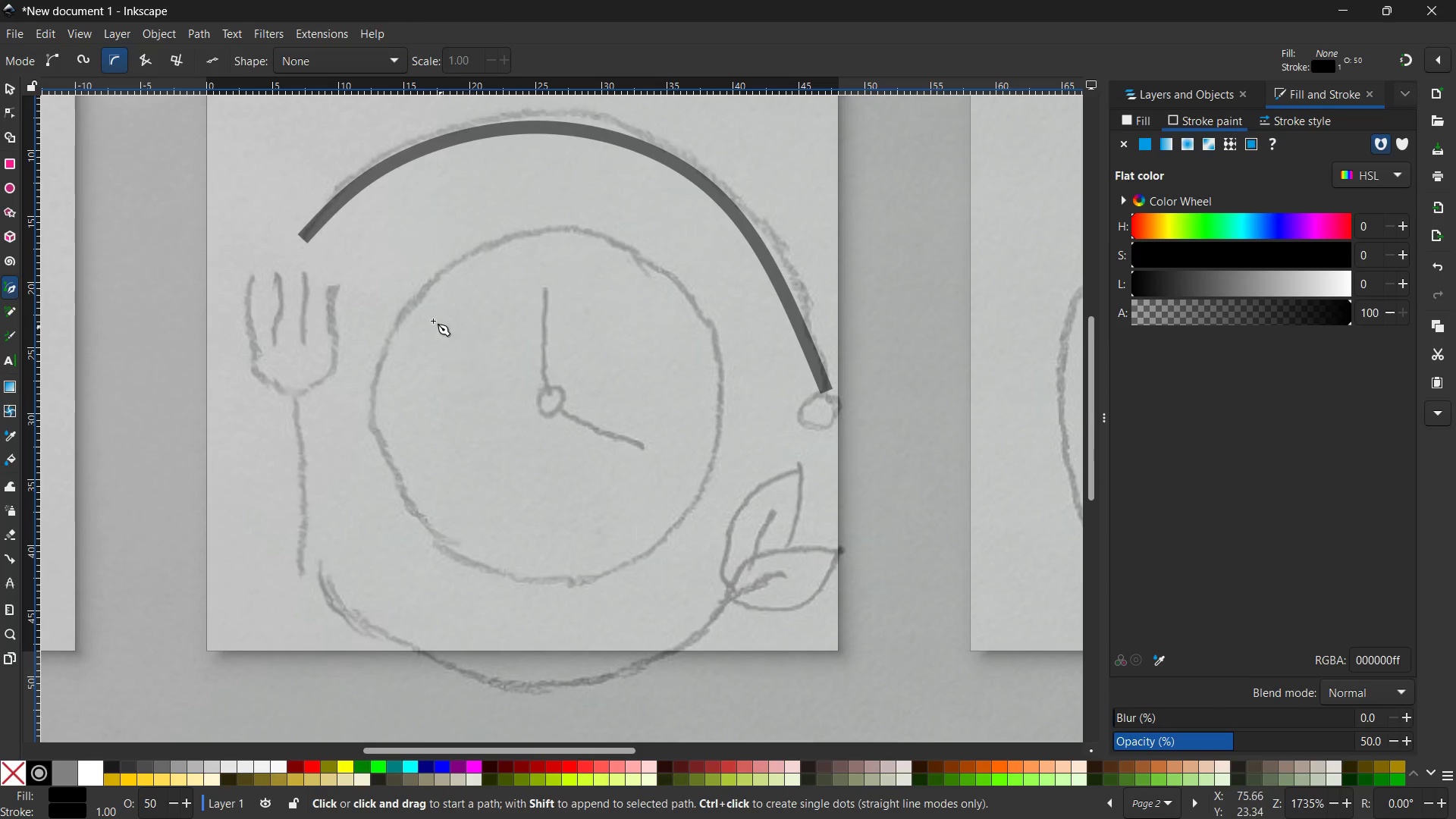 
scroll: coordinate [432, 318], scroll_direction: down, amount: 2.0
 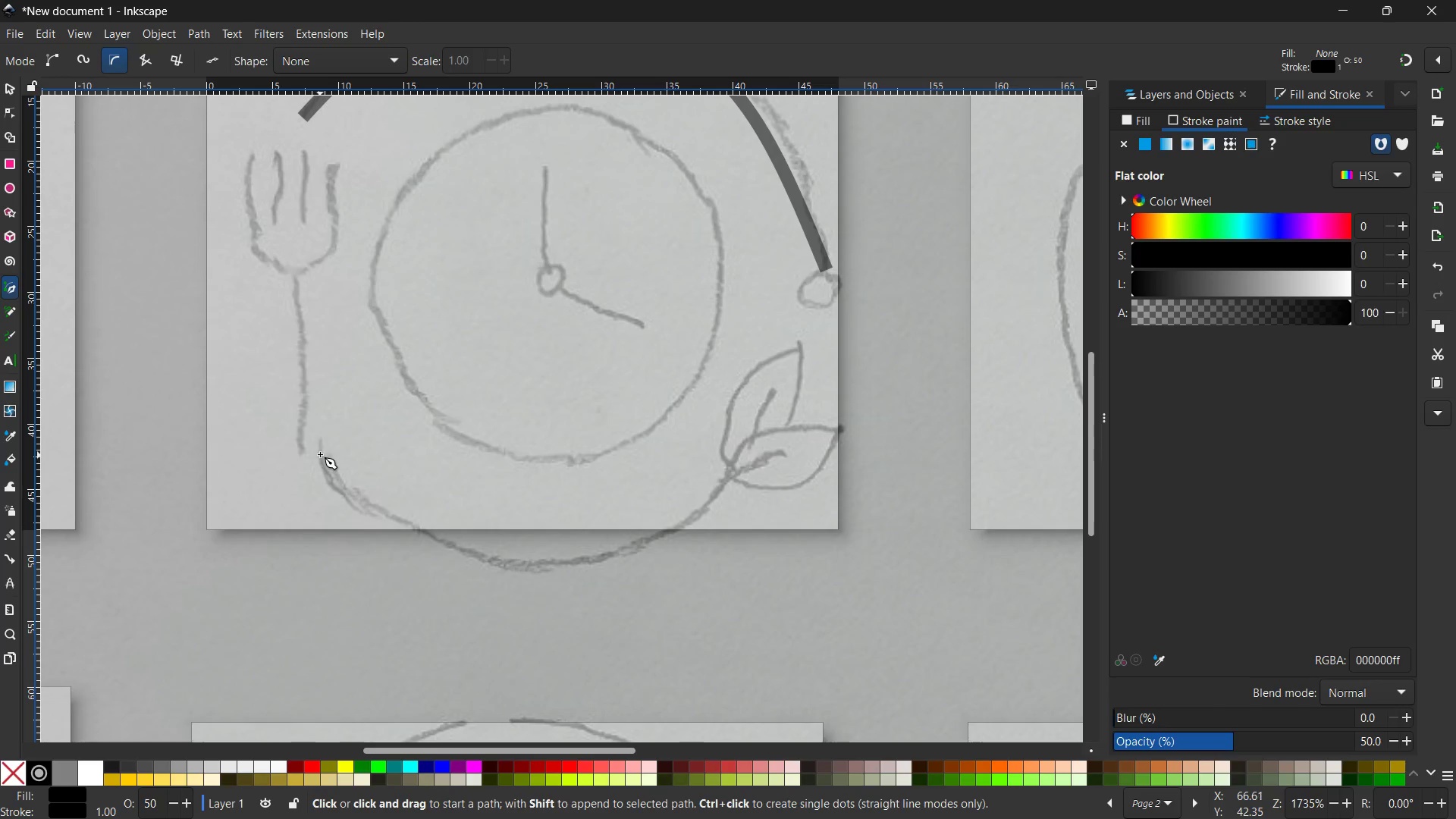 
left_click([320, 451])
 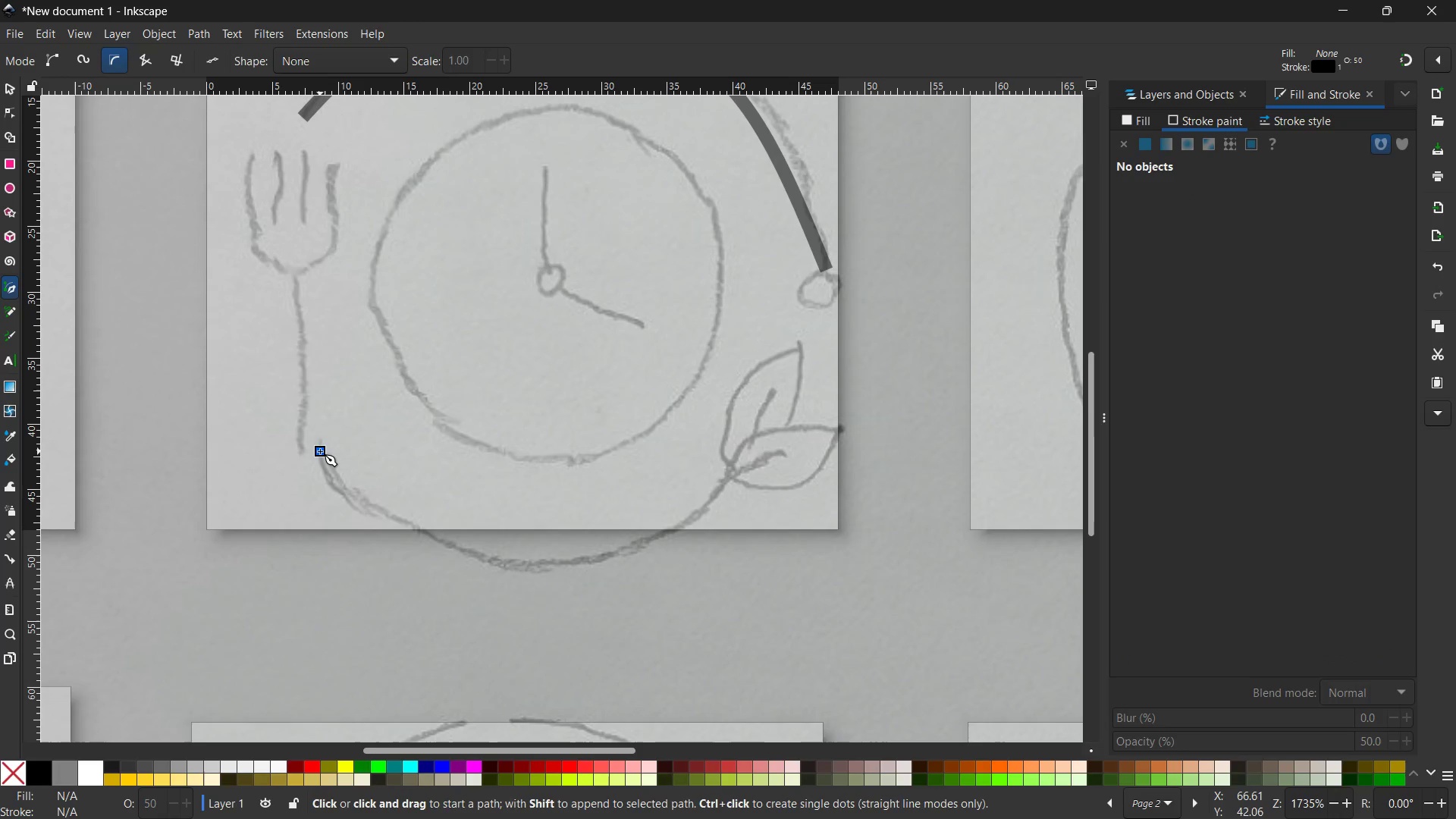 
wait(27.38)
 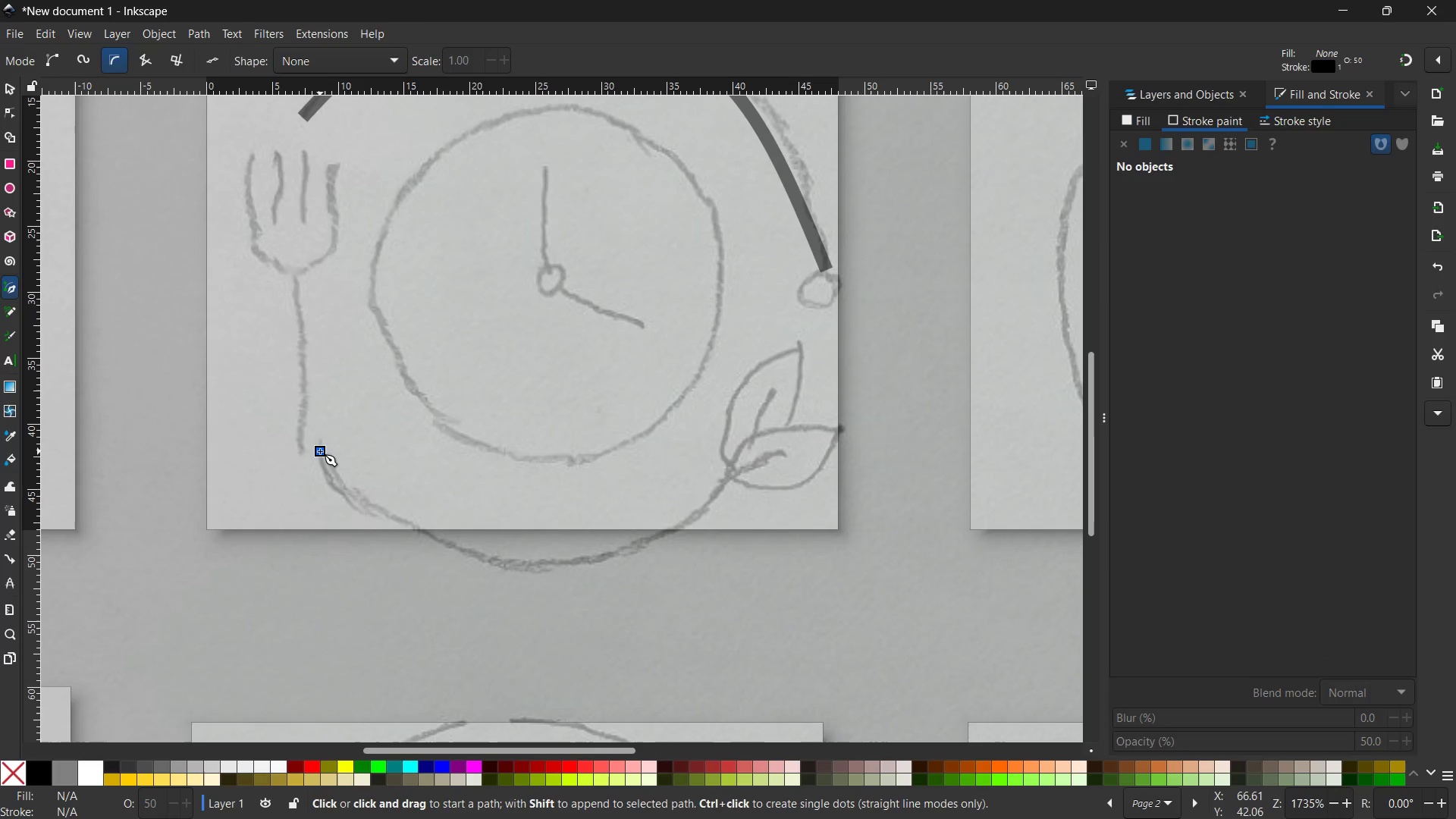 
left_click([620, 557])
 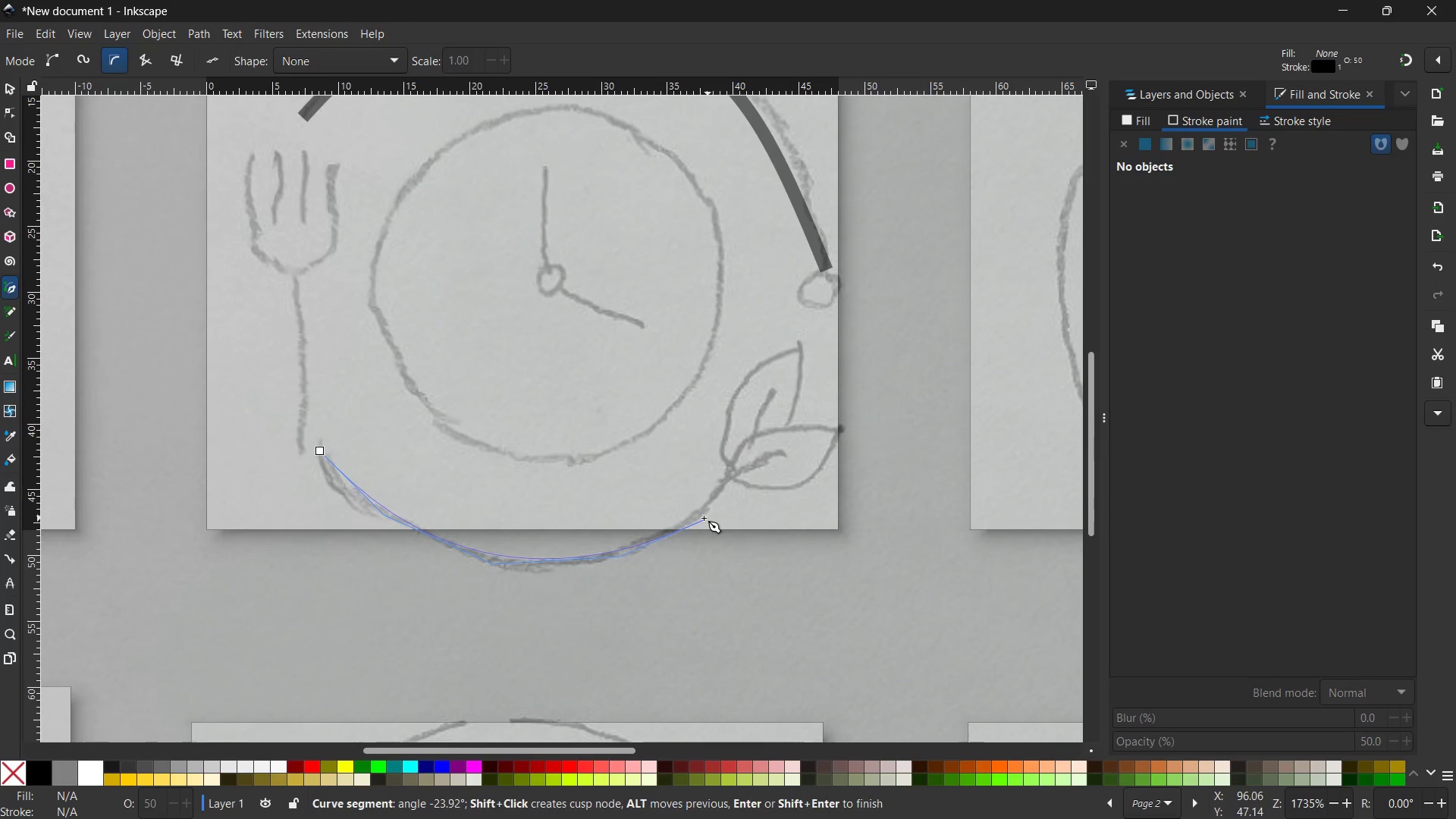 
left_click([697, 518])
 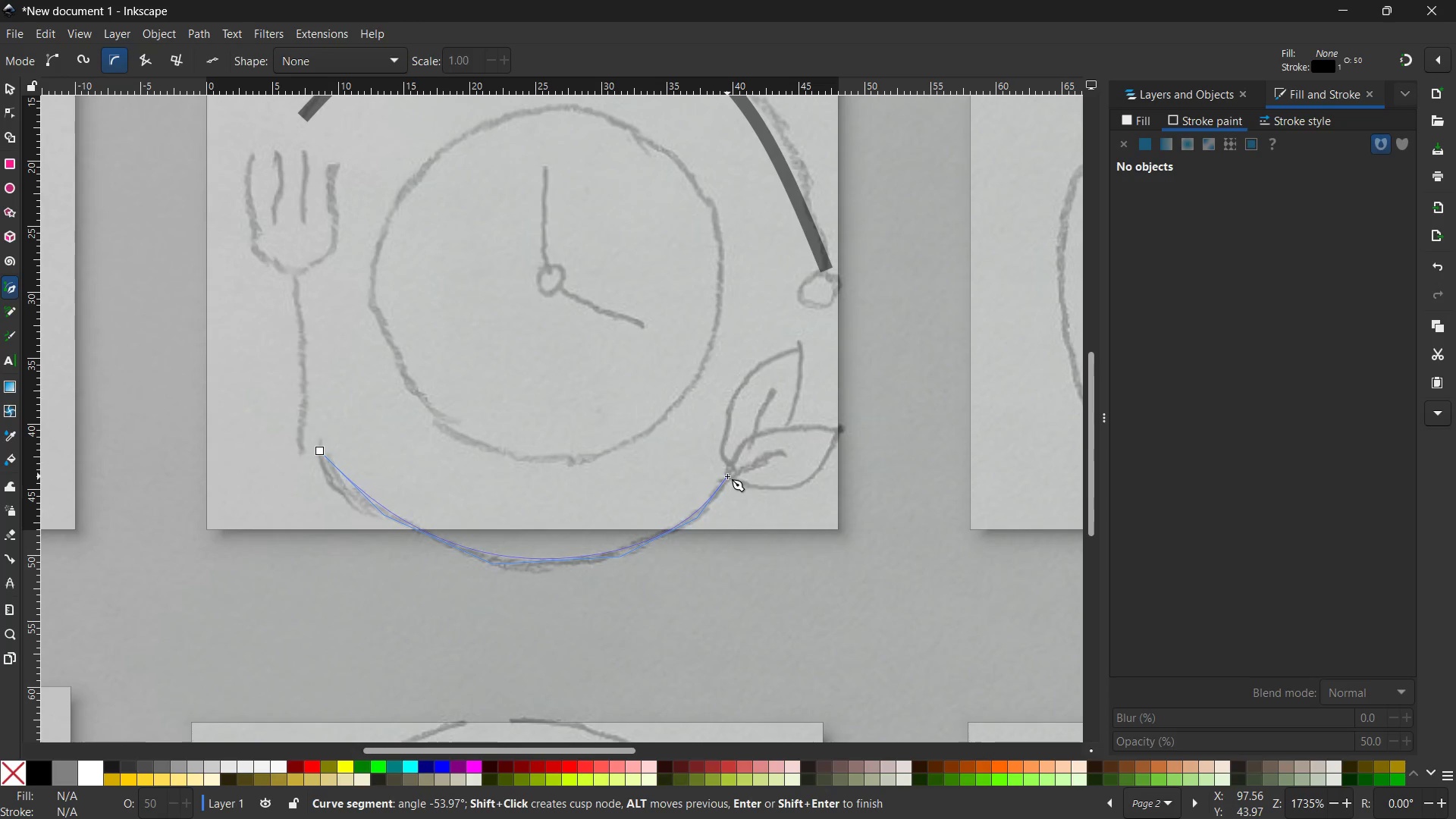 
left_click([727, 475])
 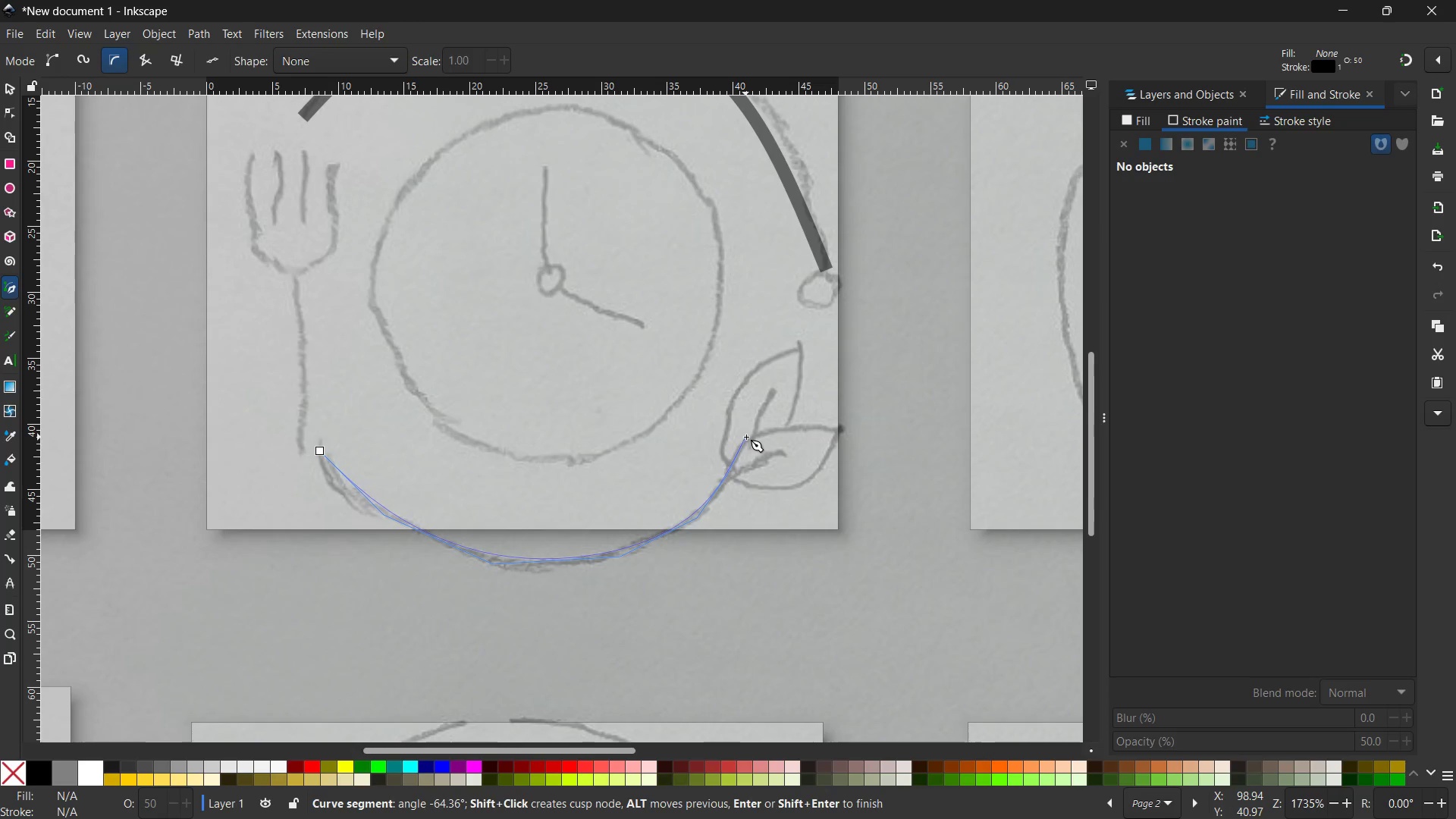 
left_click([749, 437])
 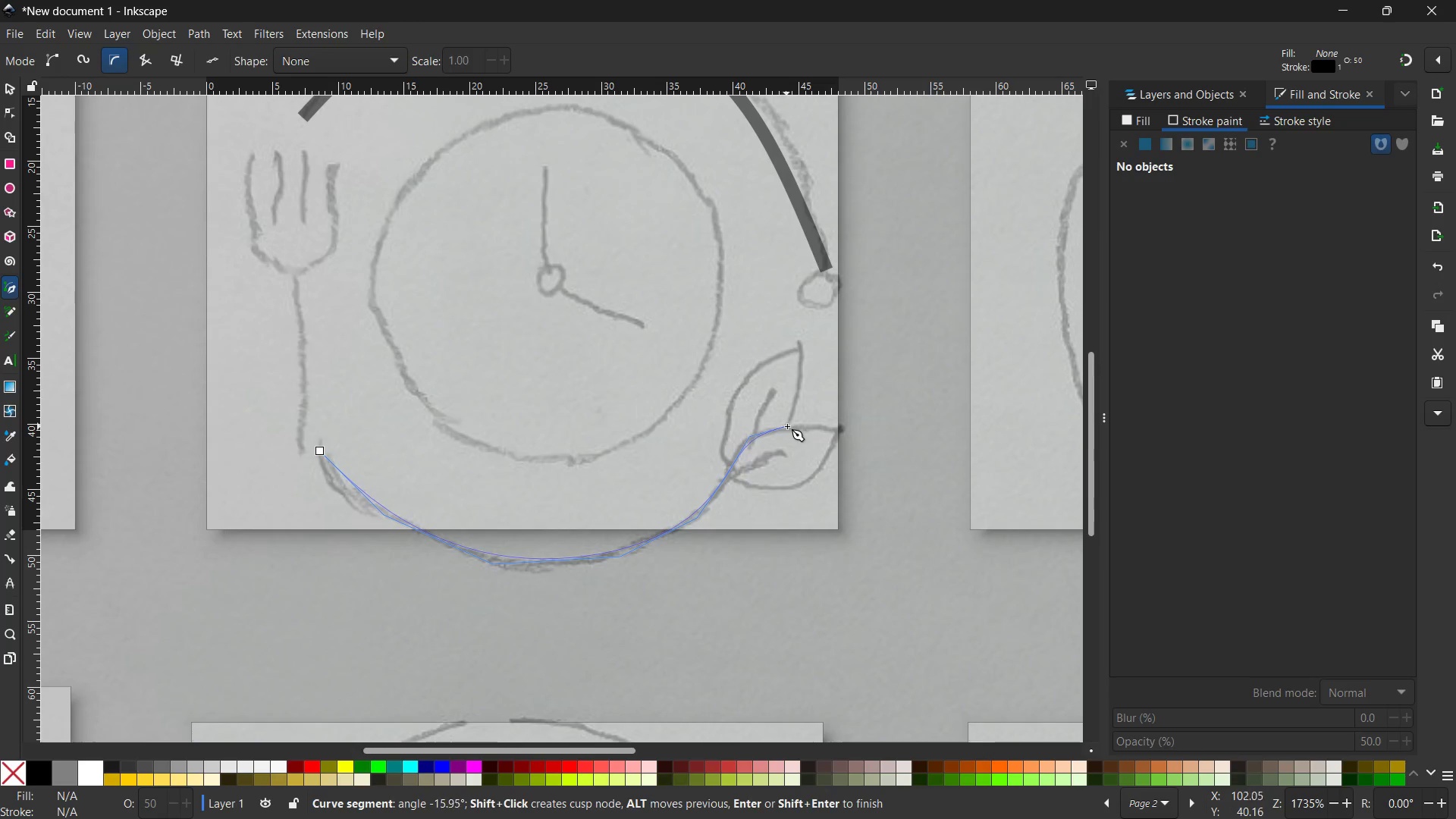 
left_click([792, 426])
 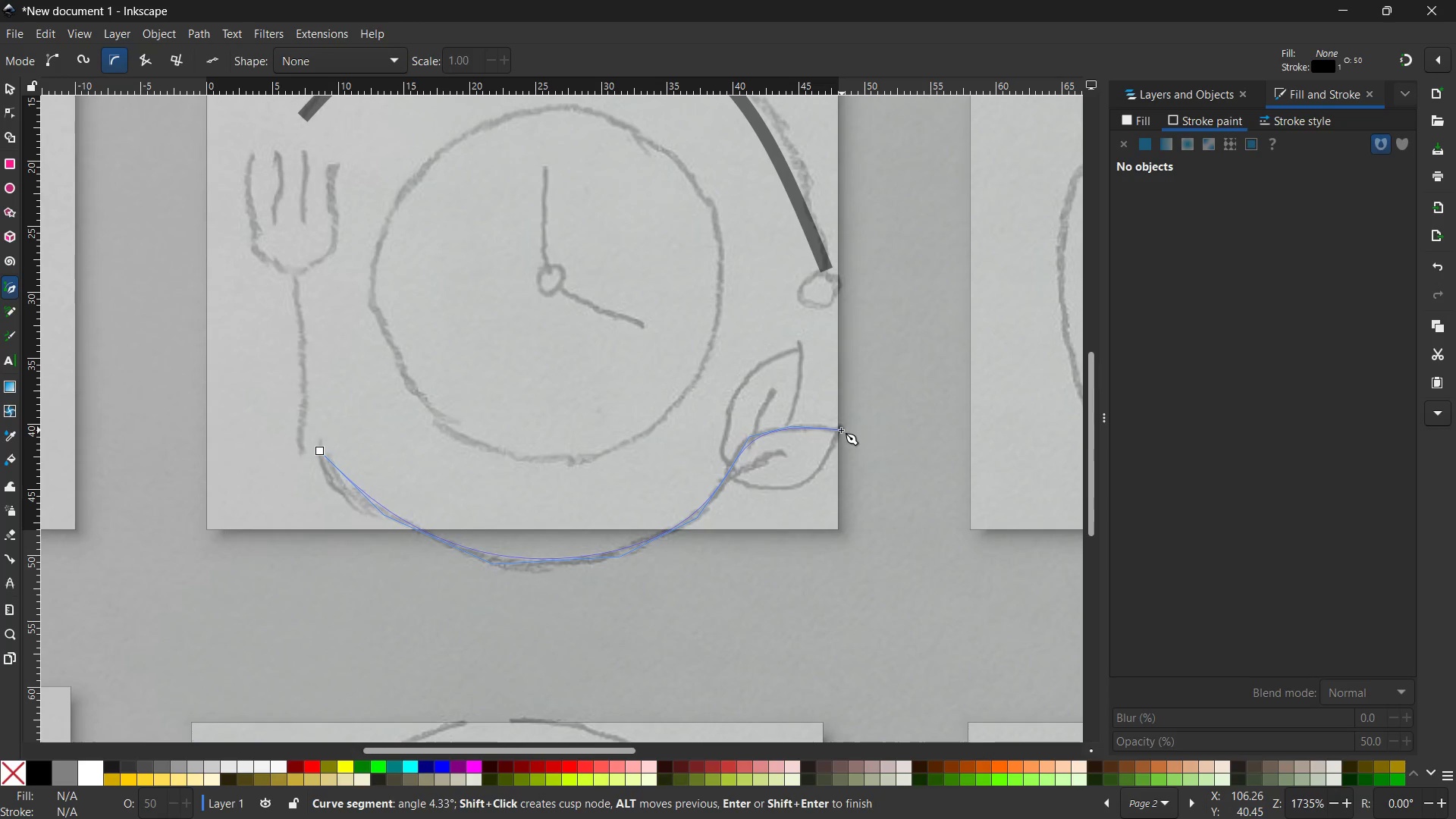 
left_click([841, 430])
 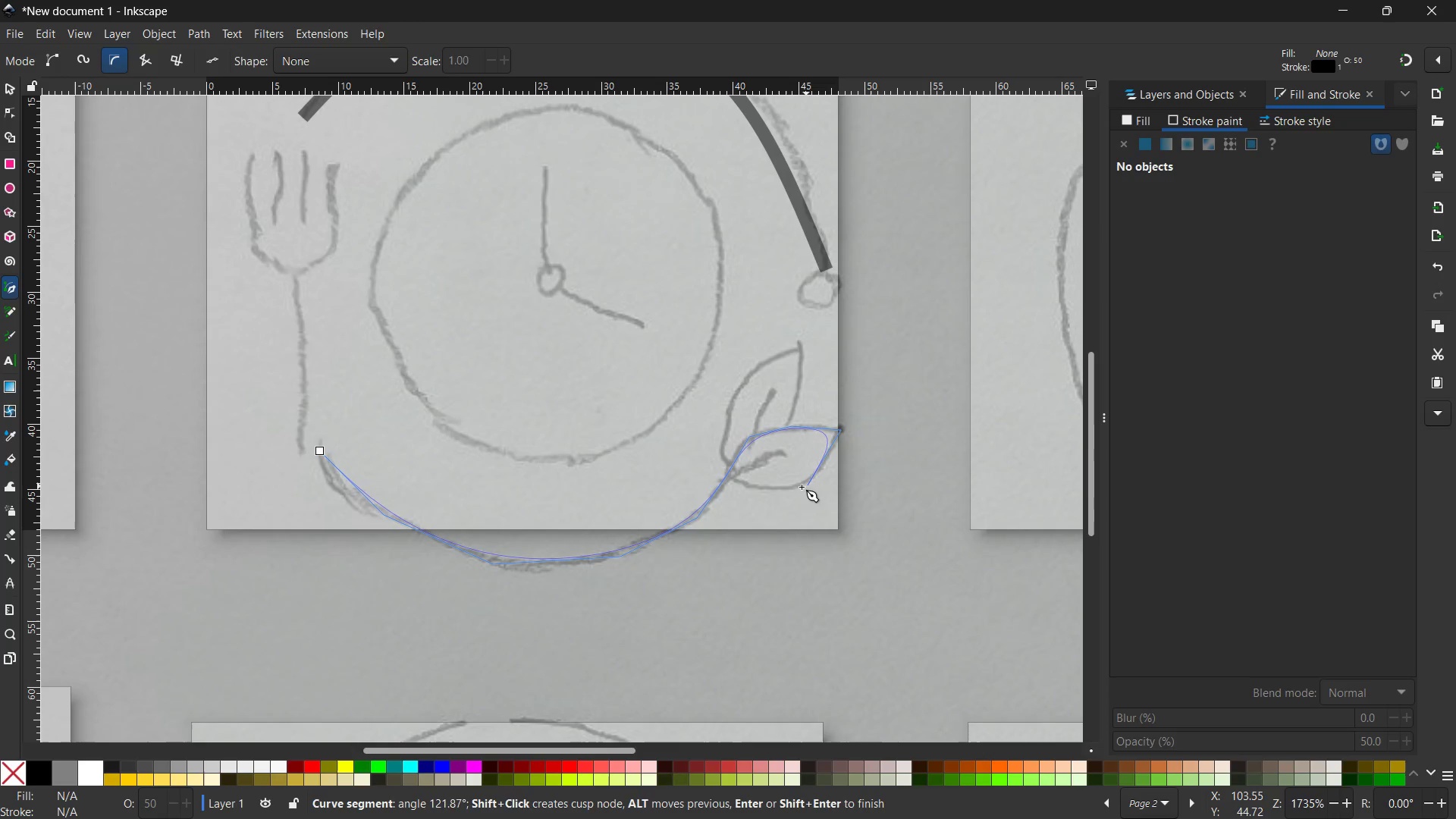 
wait(6.69)
 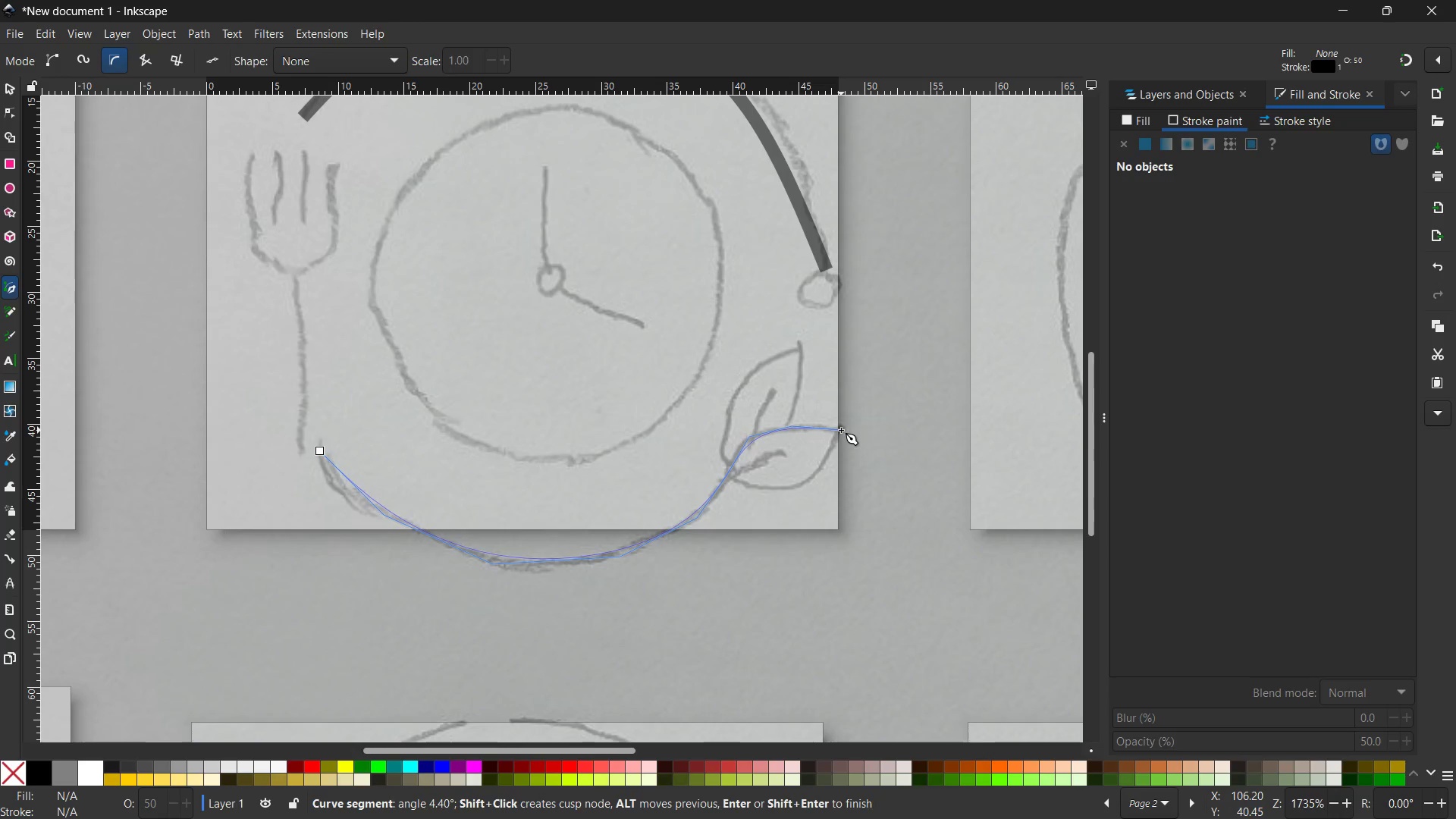 
left_click([811, 482])
 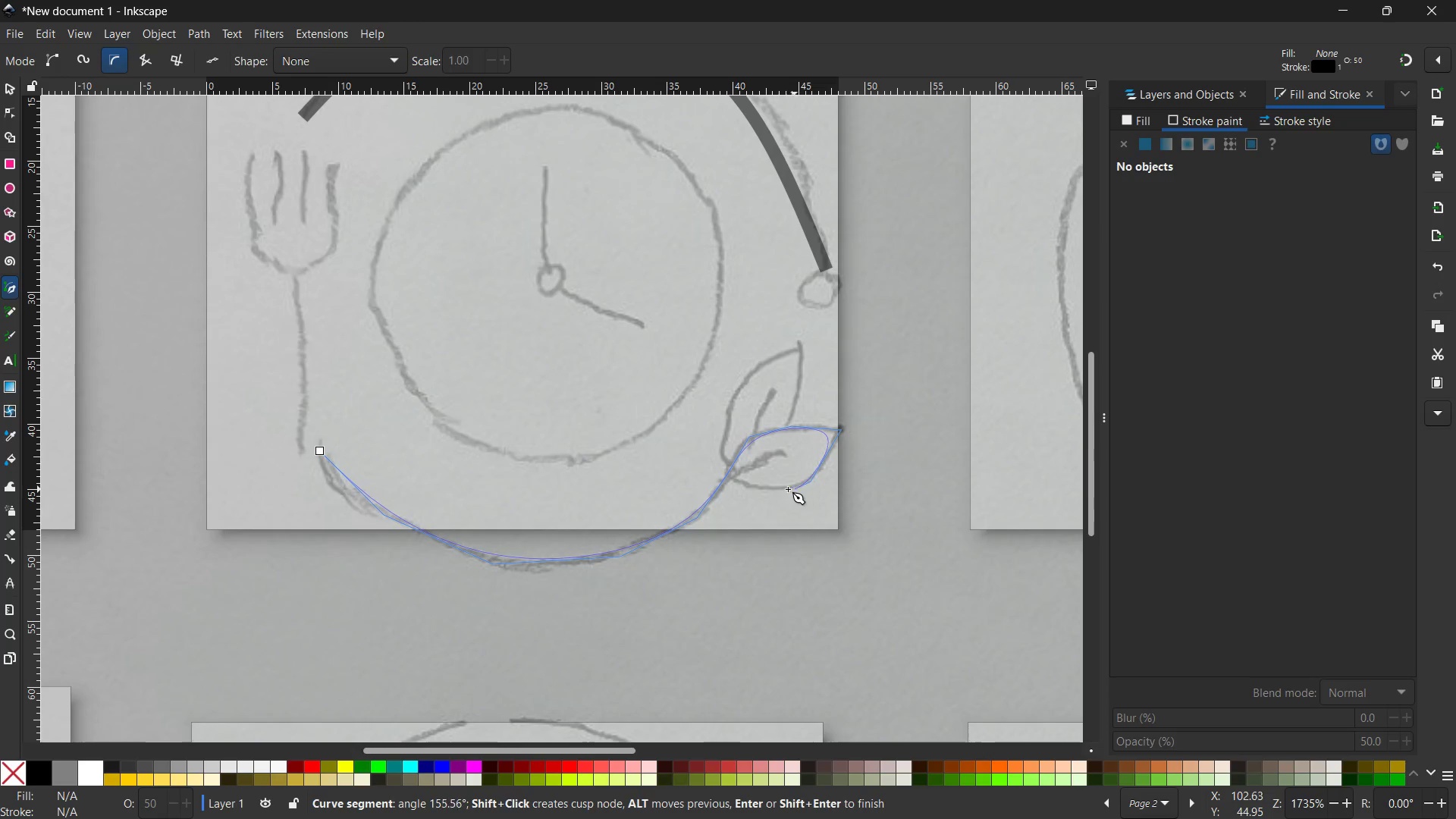 
left_click([772, 489])
 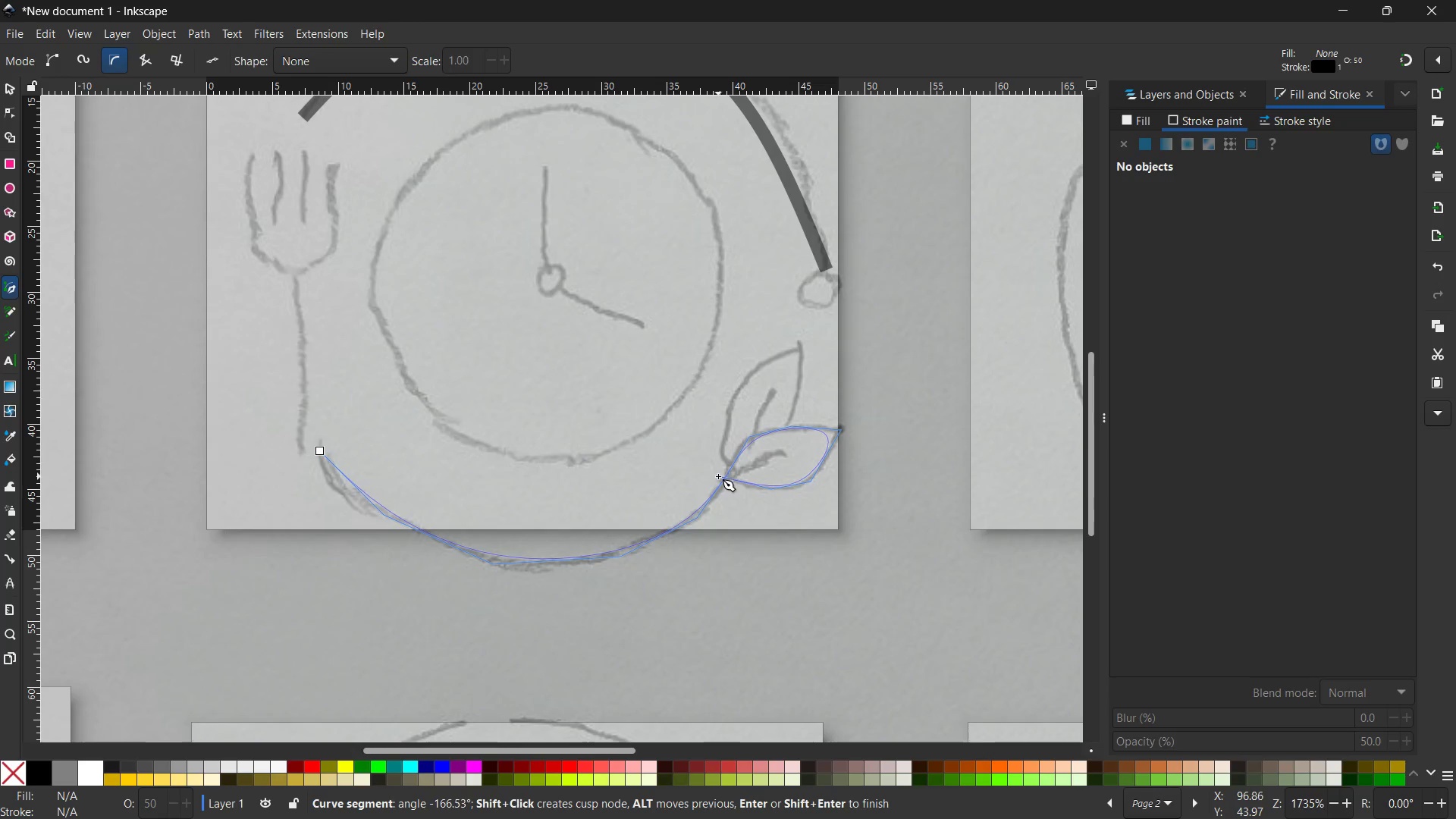 
left_click([719, 476])
 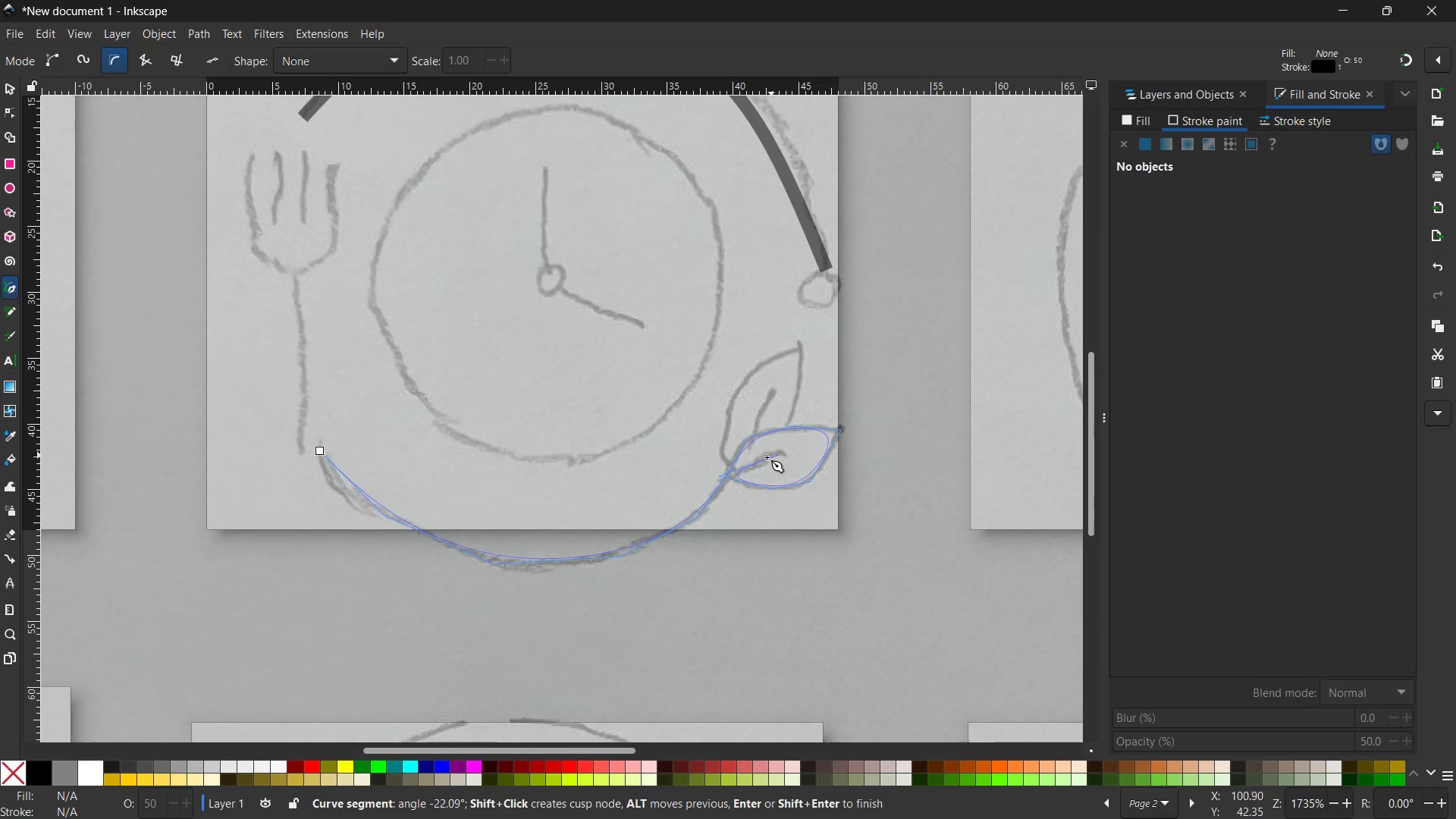 
left_click([769, 457])
 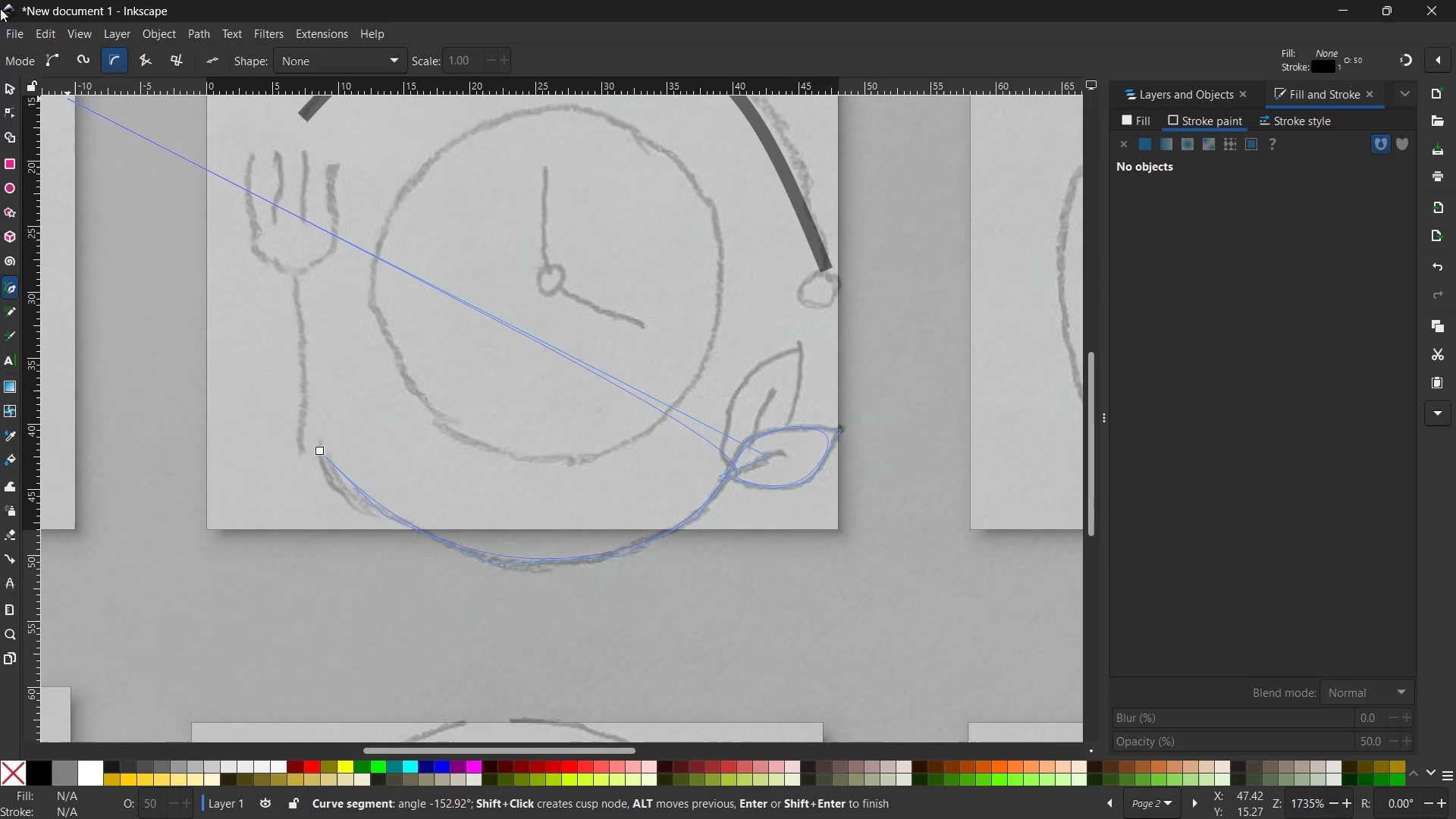 
left_click([9, 91])
 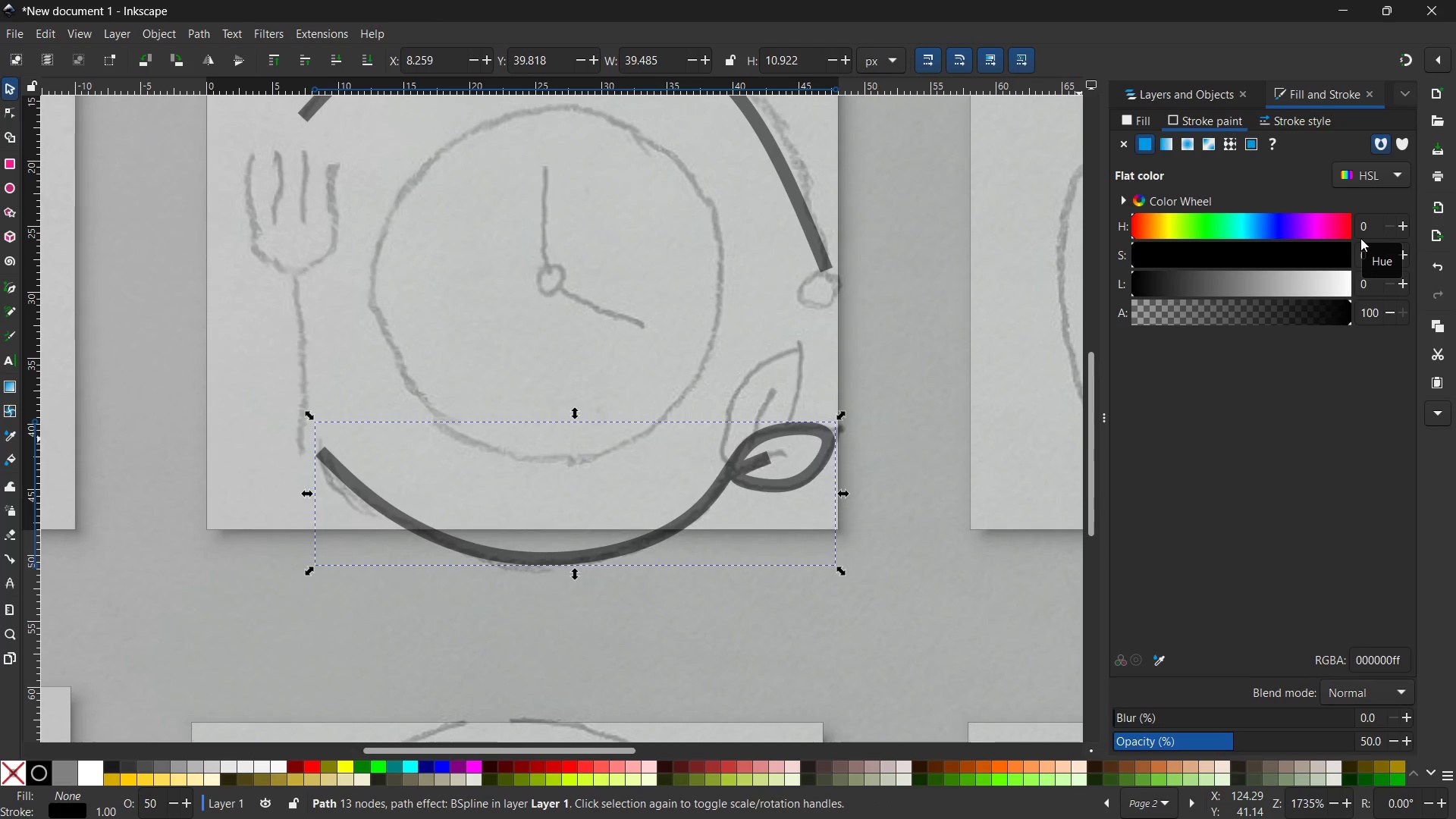 
wait(9.3)
 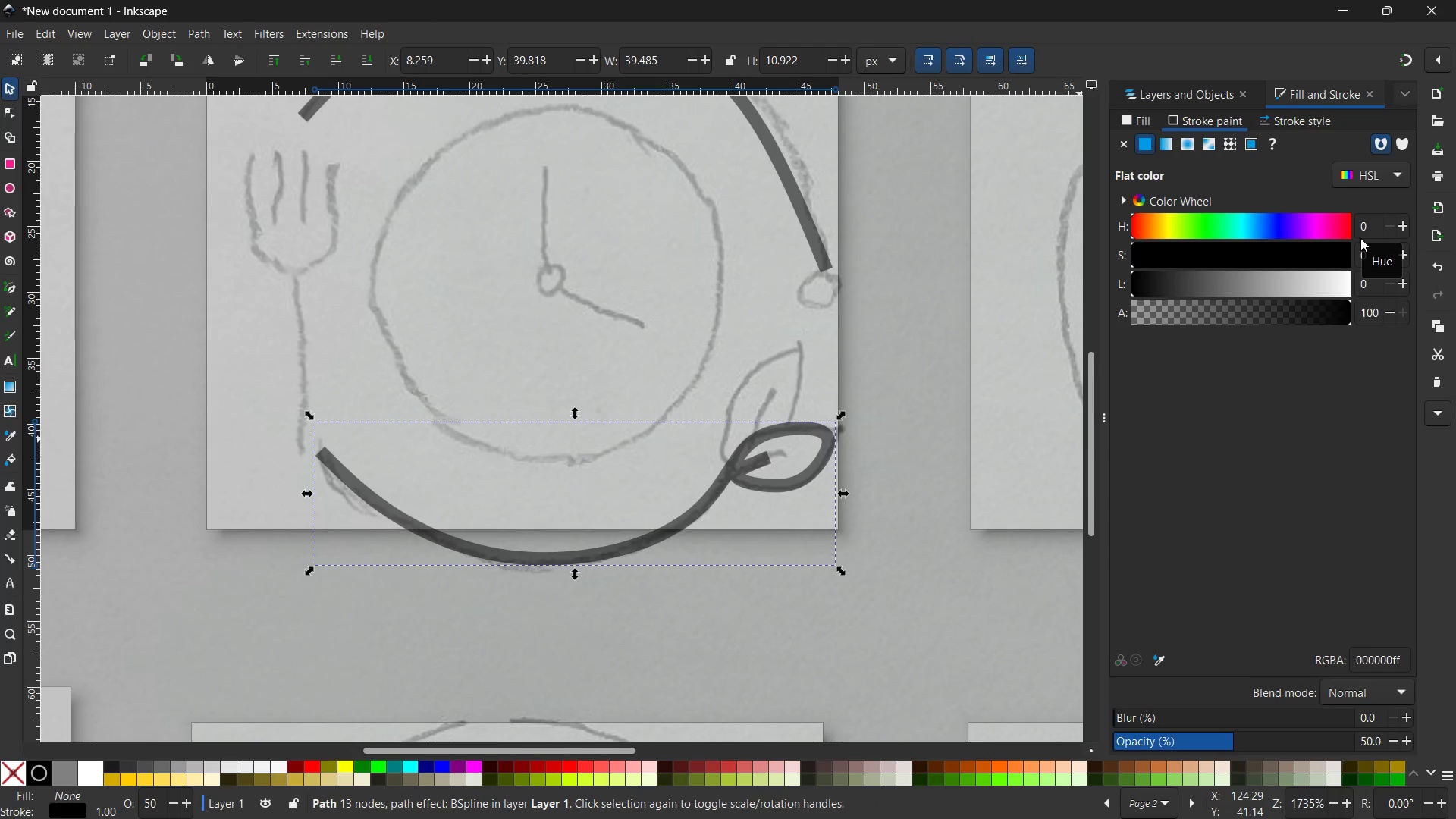 
left_click([1236, 121])
 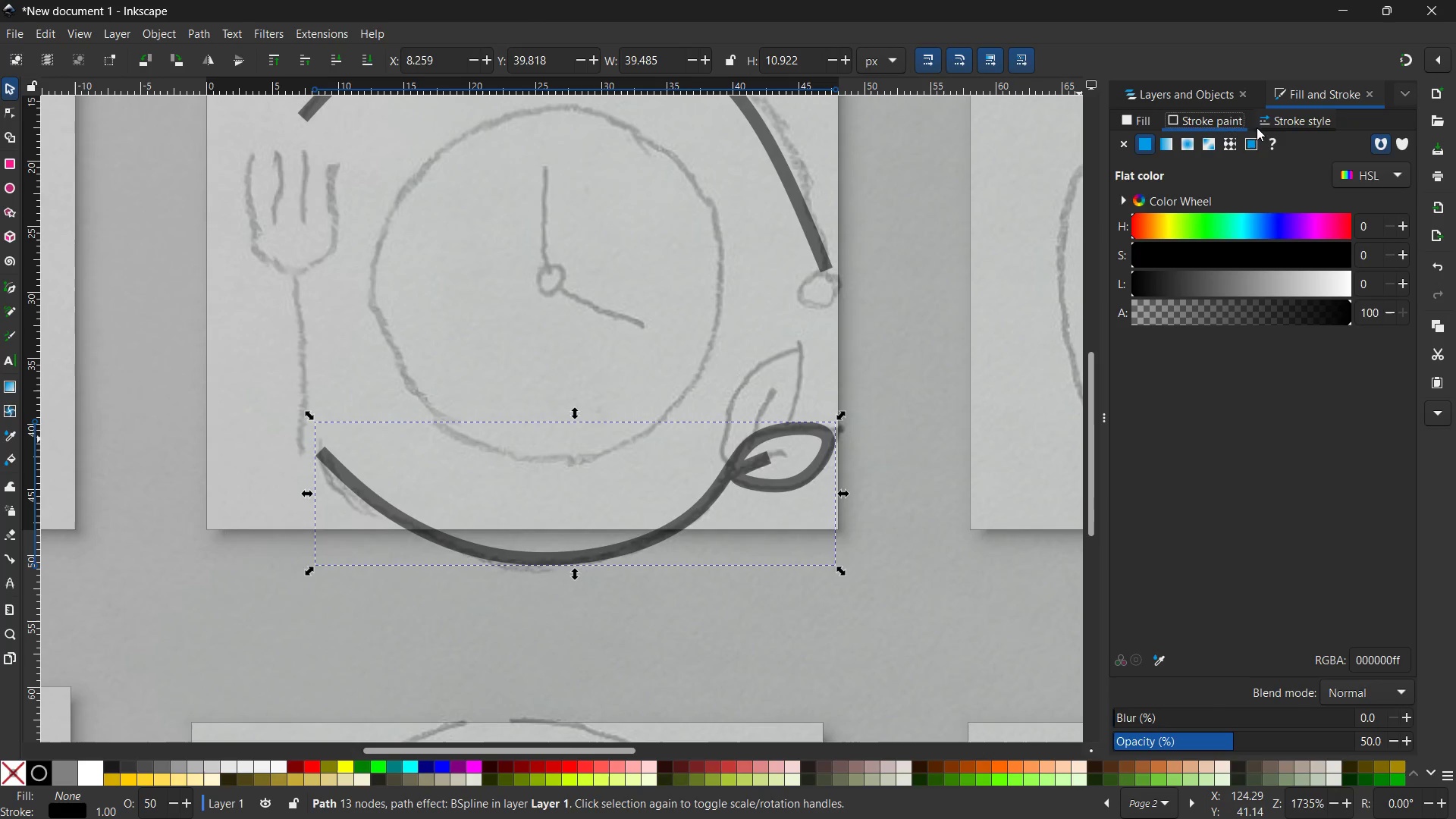 
left_click([1309, 125])
 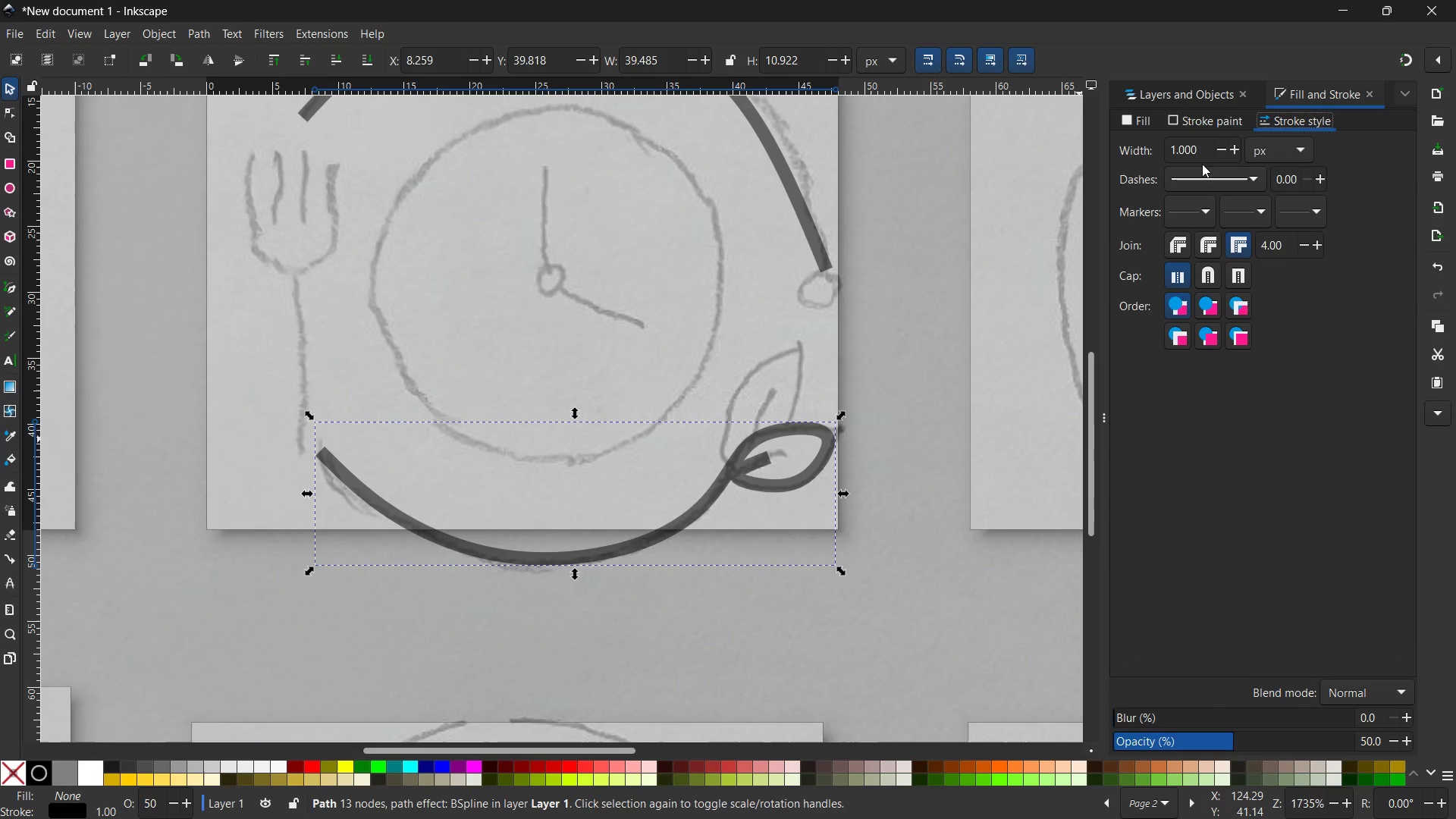 
left_click_drag(start_coordinate=[1194, 153], to_coordinate=[1142, 152])
 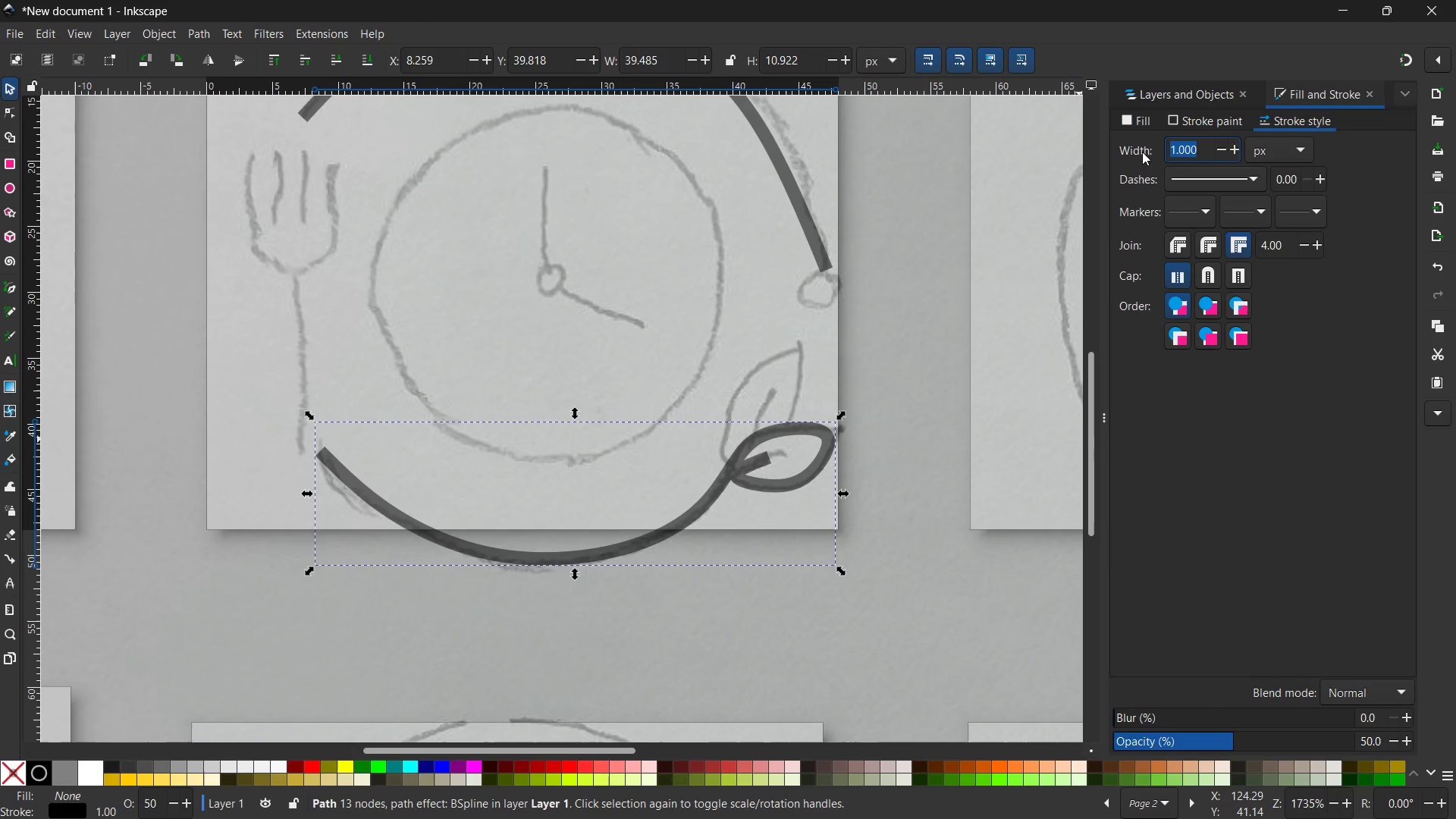 
key(Numpad0)
 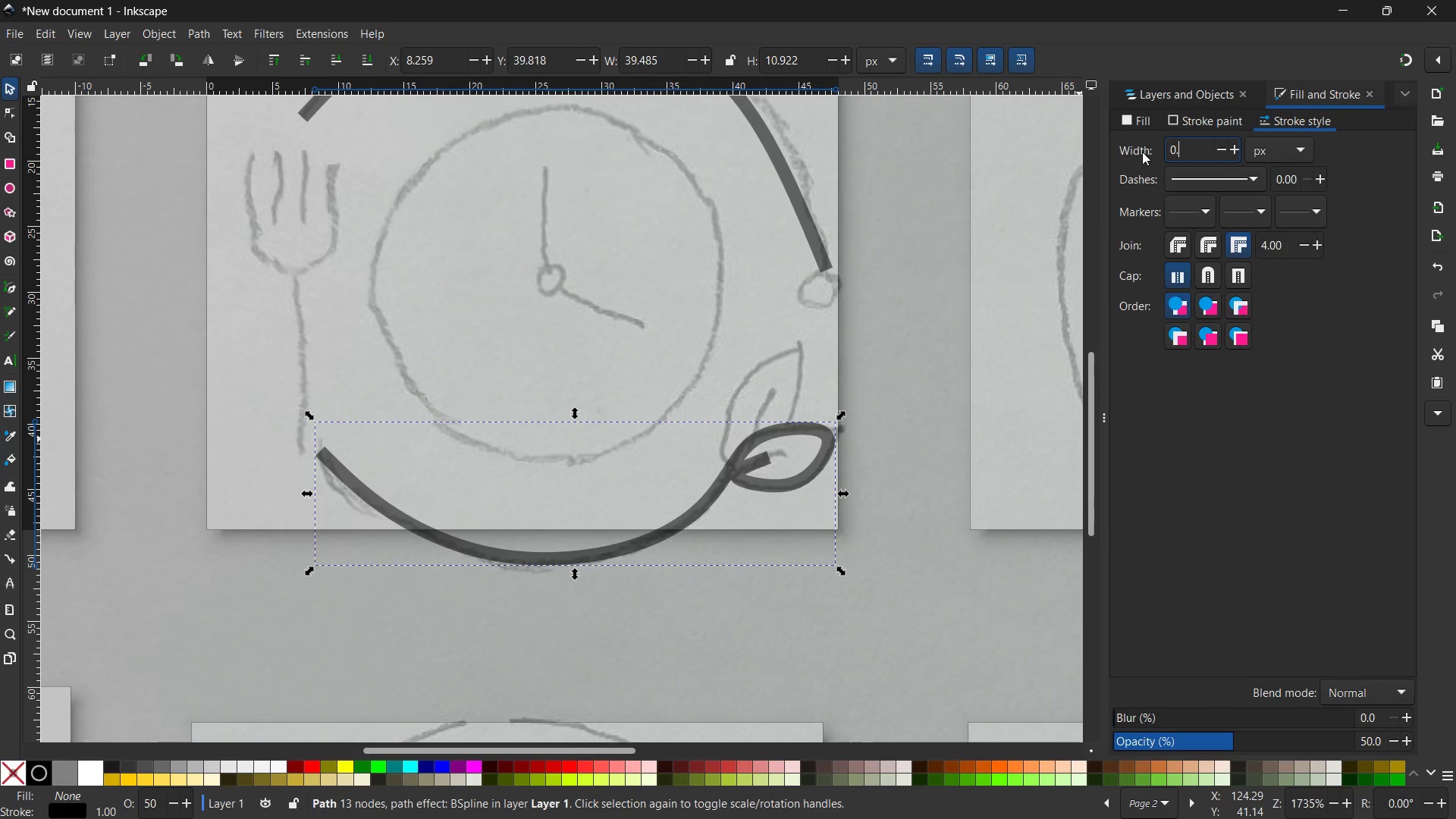 
key(NumpadDecimal)
 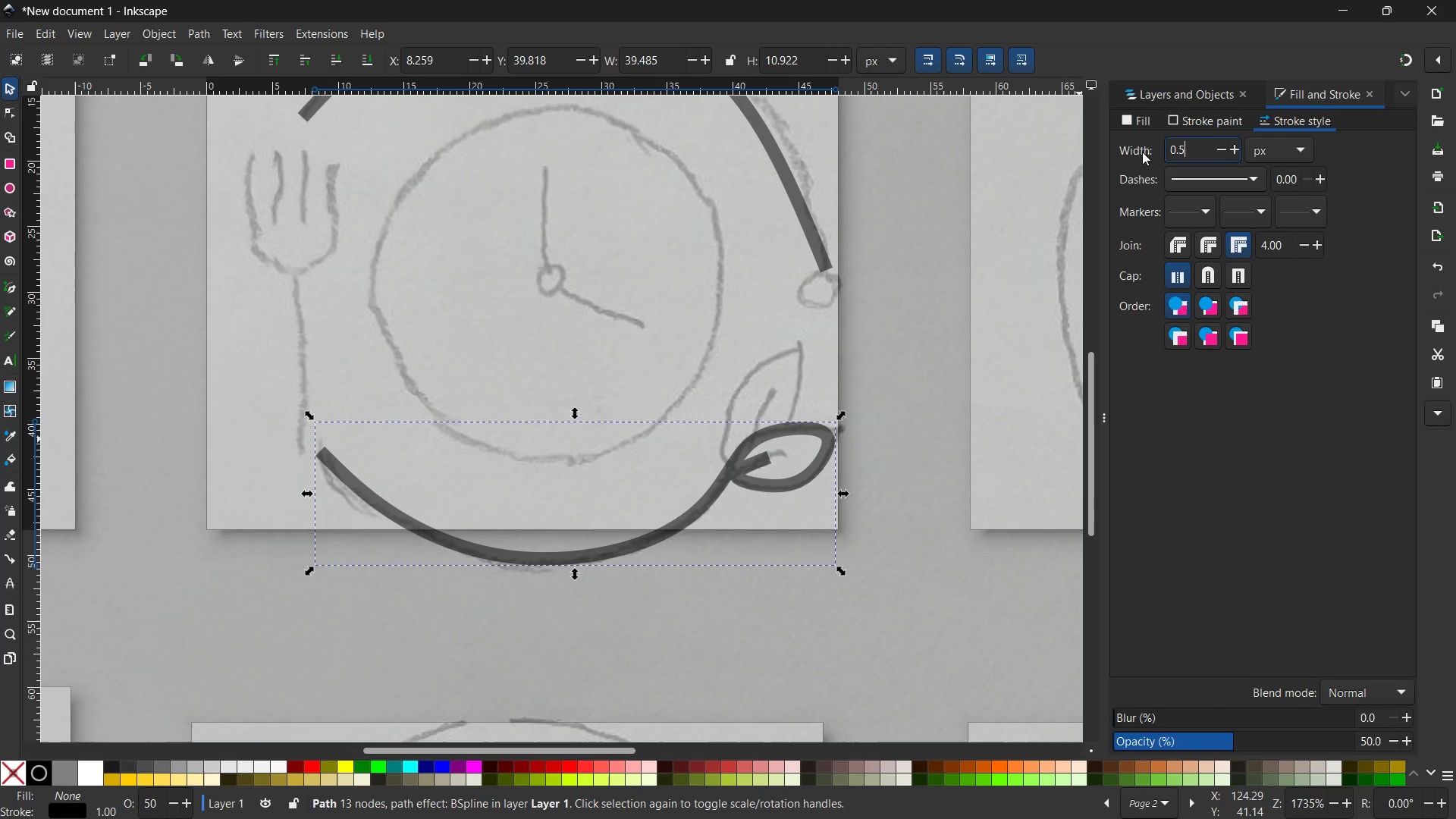 
key(Numpad5)
 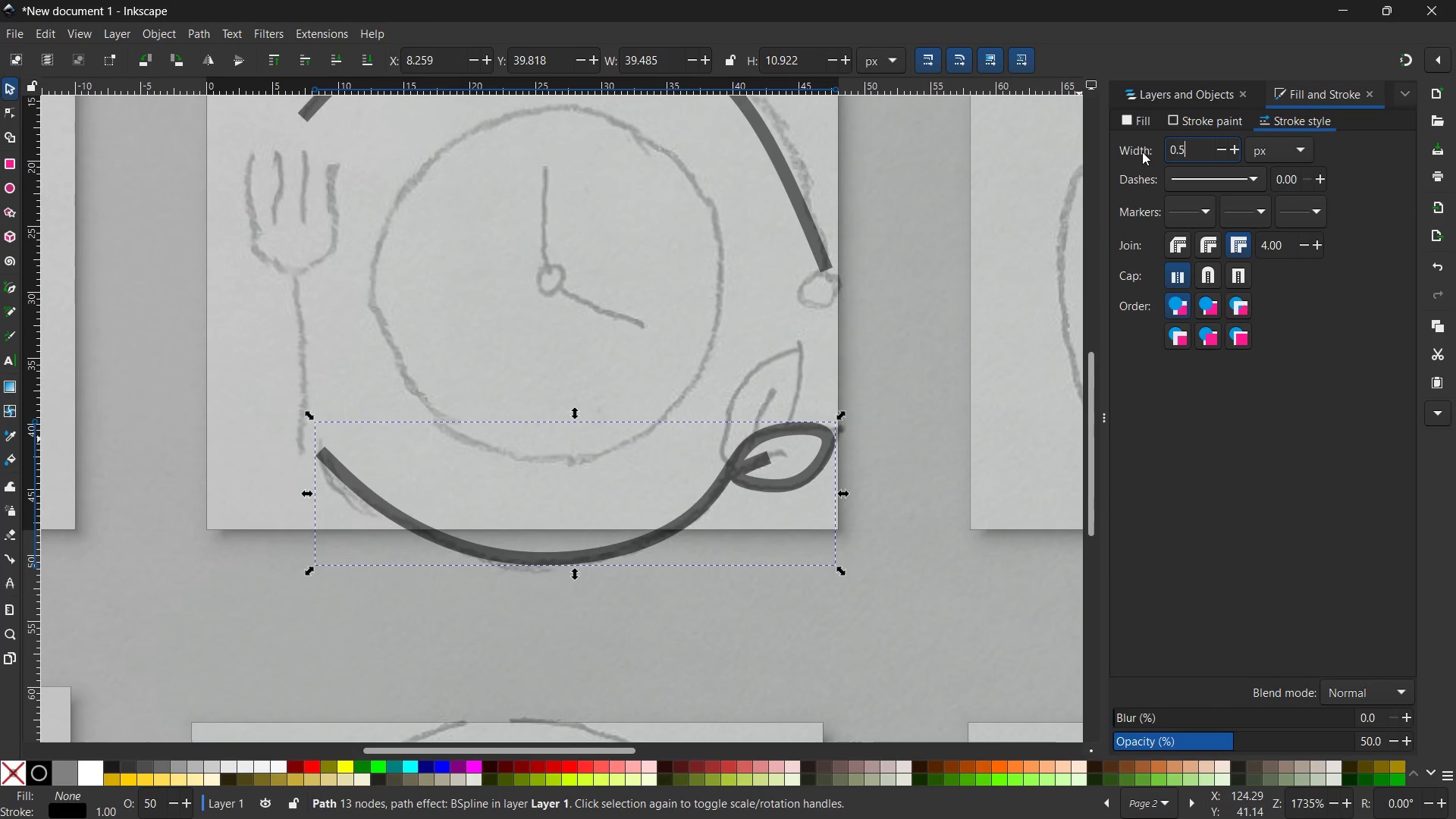 
key(Enter)
 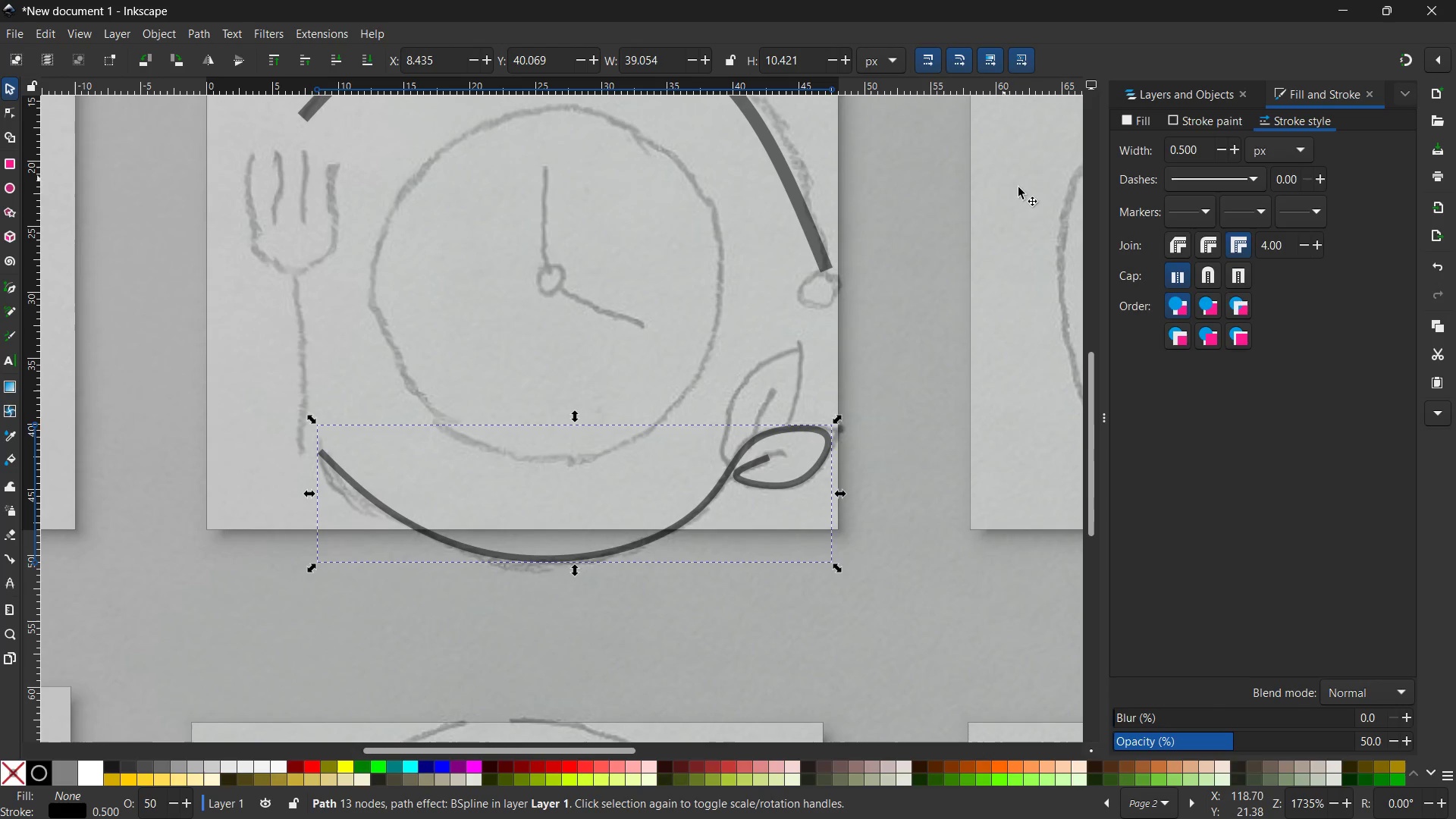 
wait(10.19)
 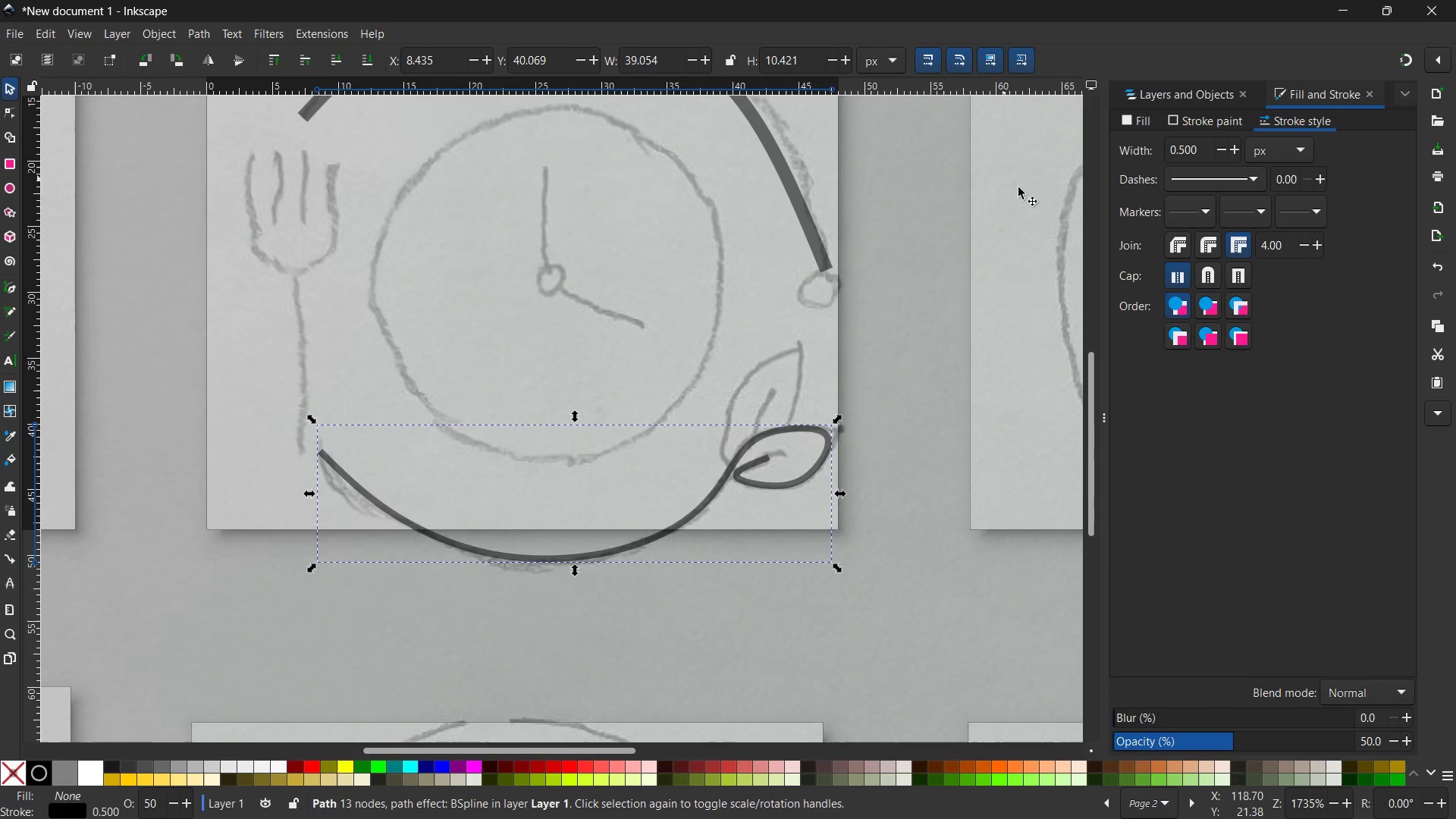 
left_click([8, 287])
 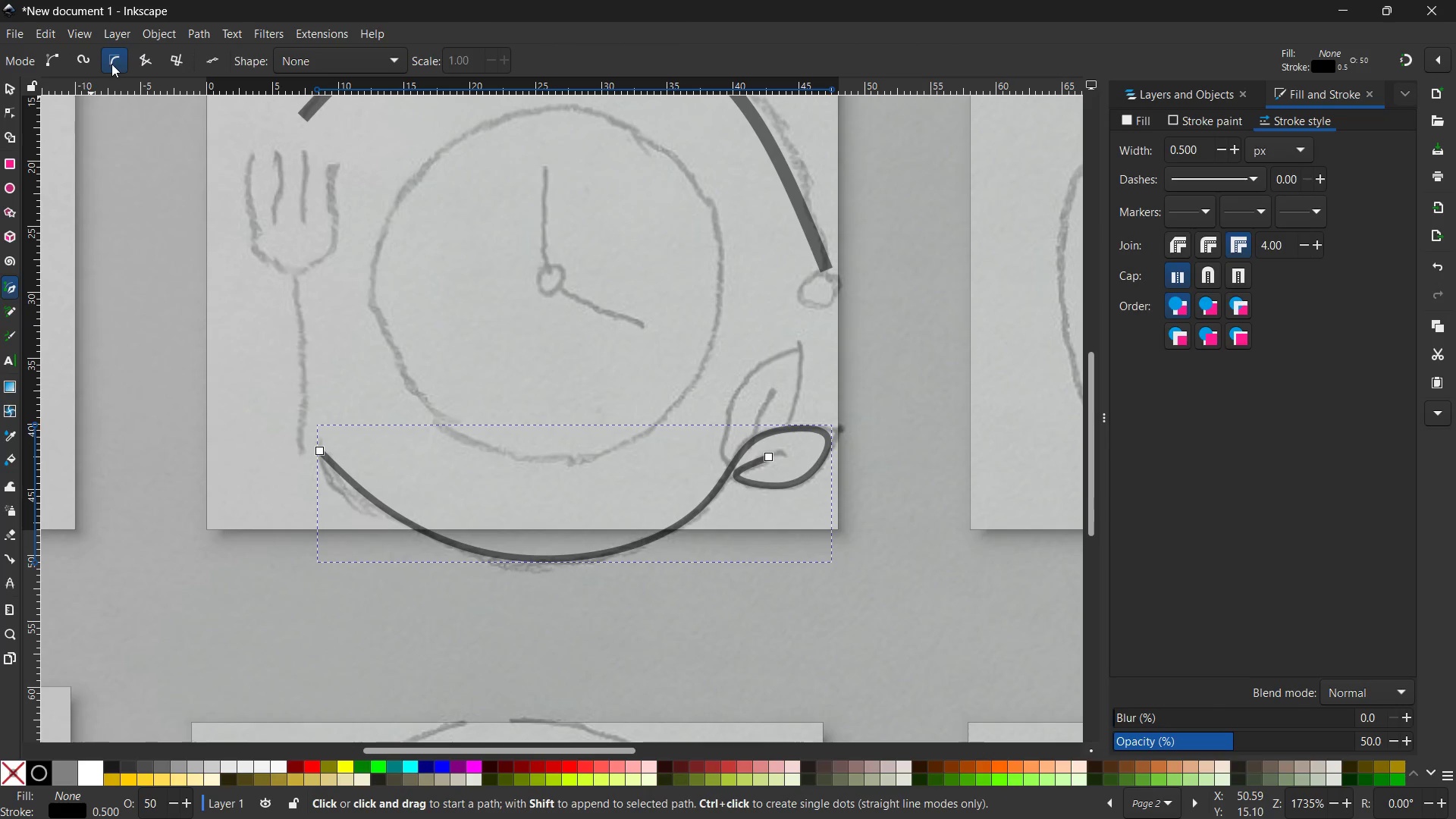 
left_click([4, 106])
 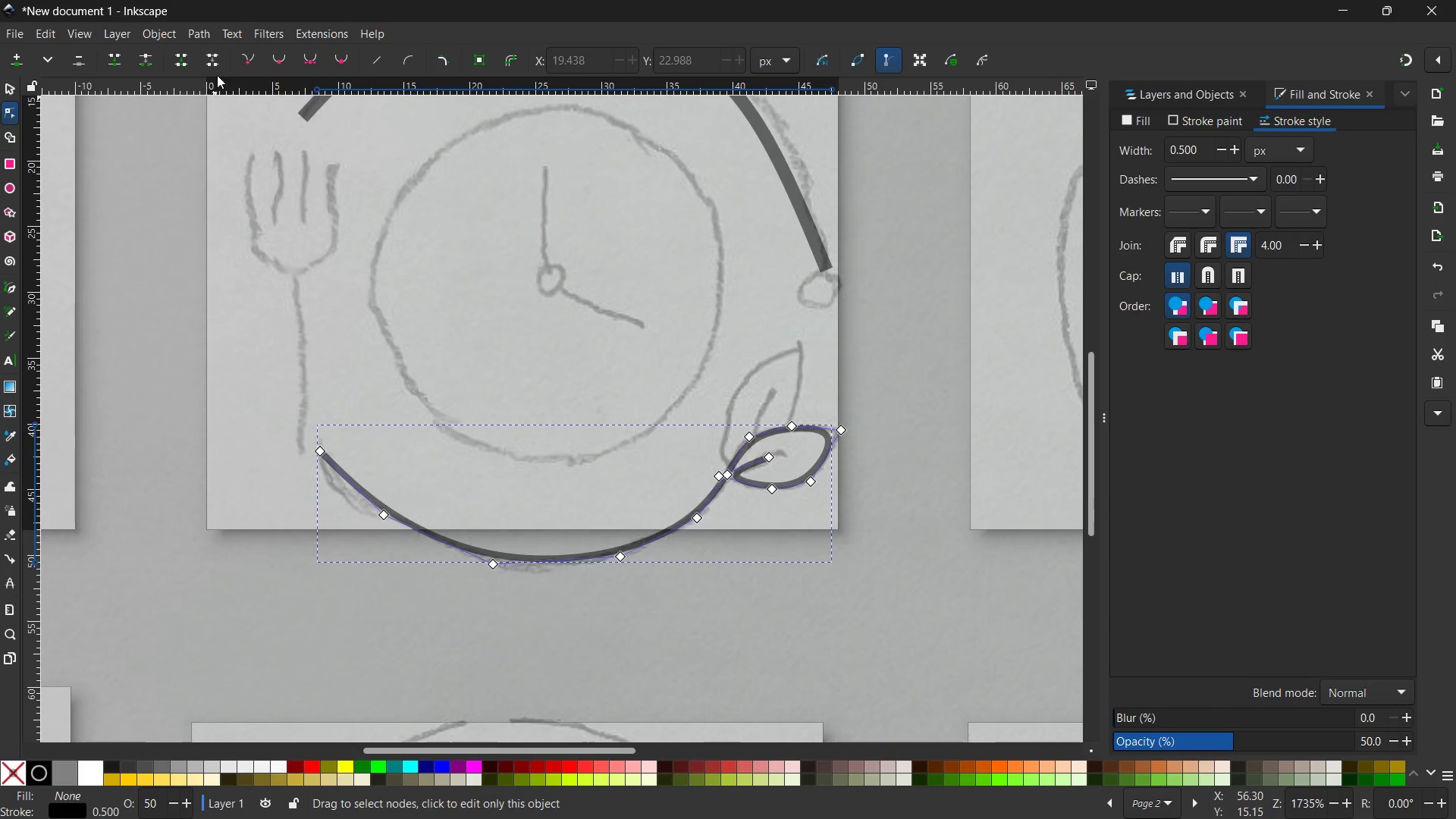 
left_click([244, 58])
 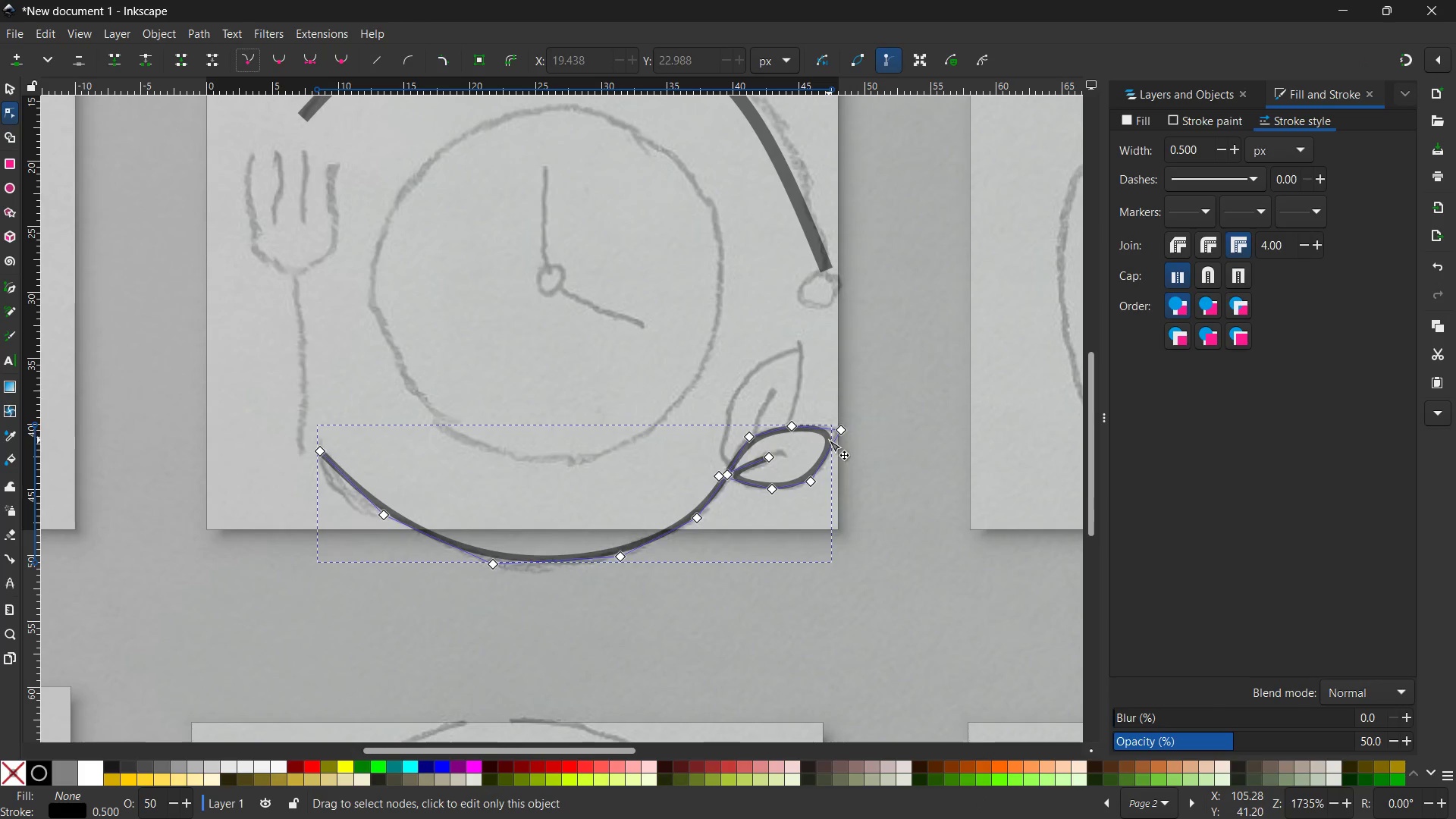 
left_click([838, 432])
 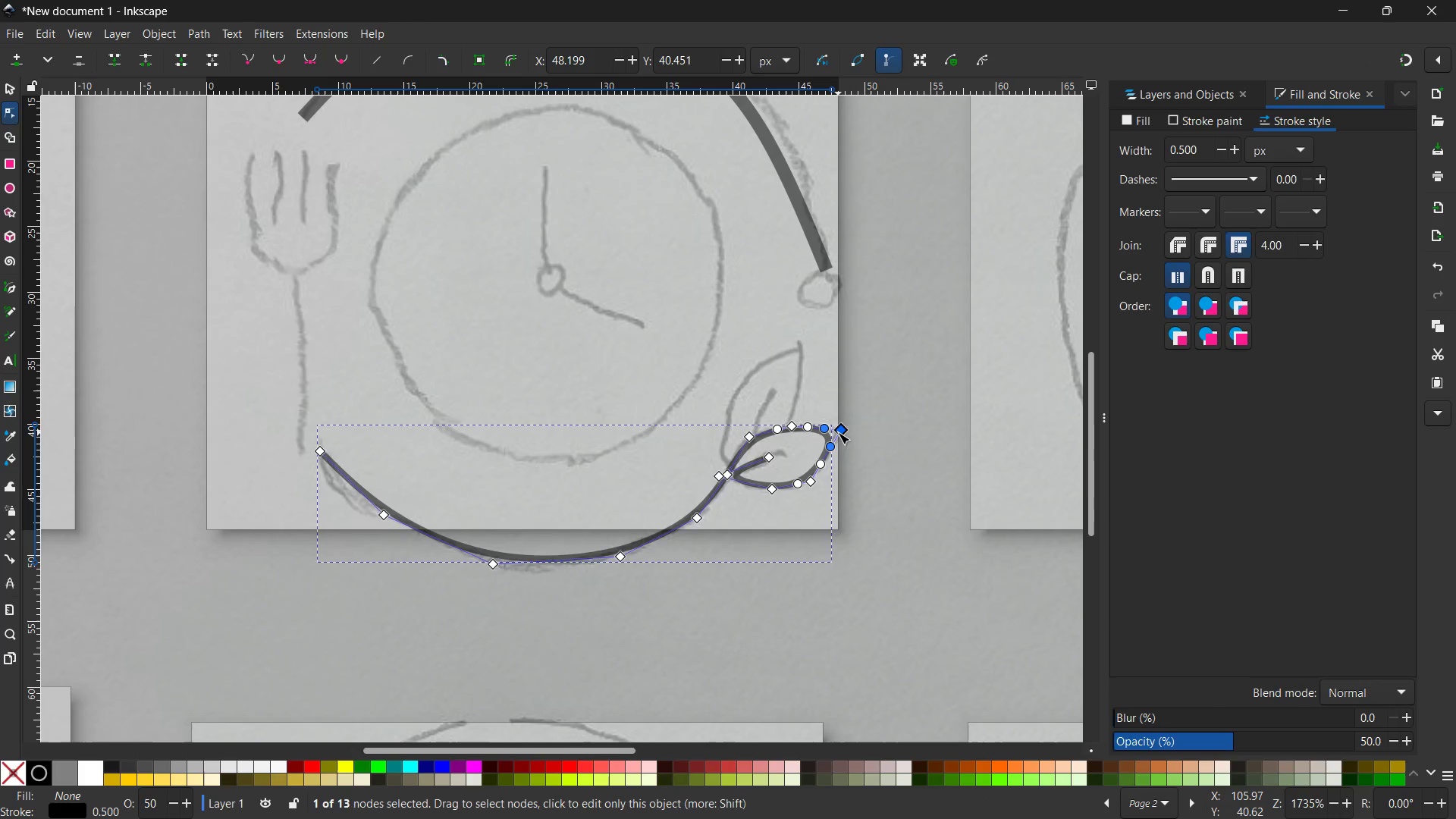 
key(Backspace)
 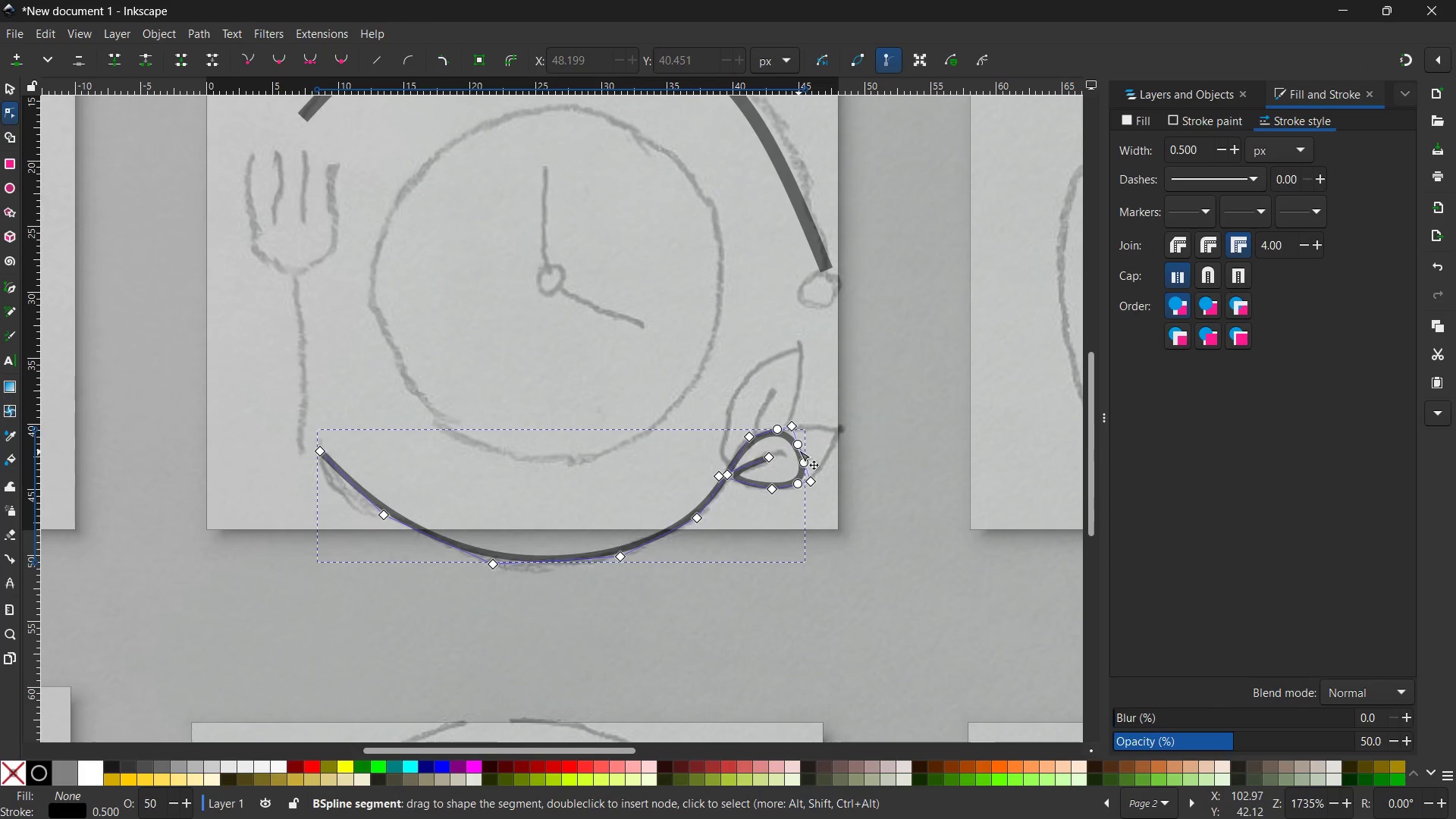 
left_click_drag(start_coordinate=[799, 448], to_coordinate=[837, 434])
 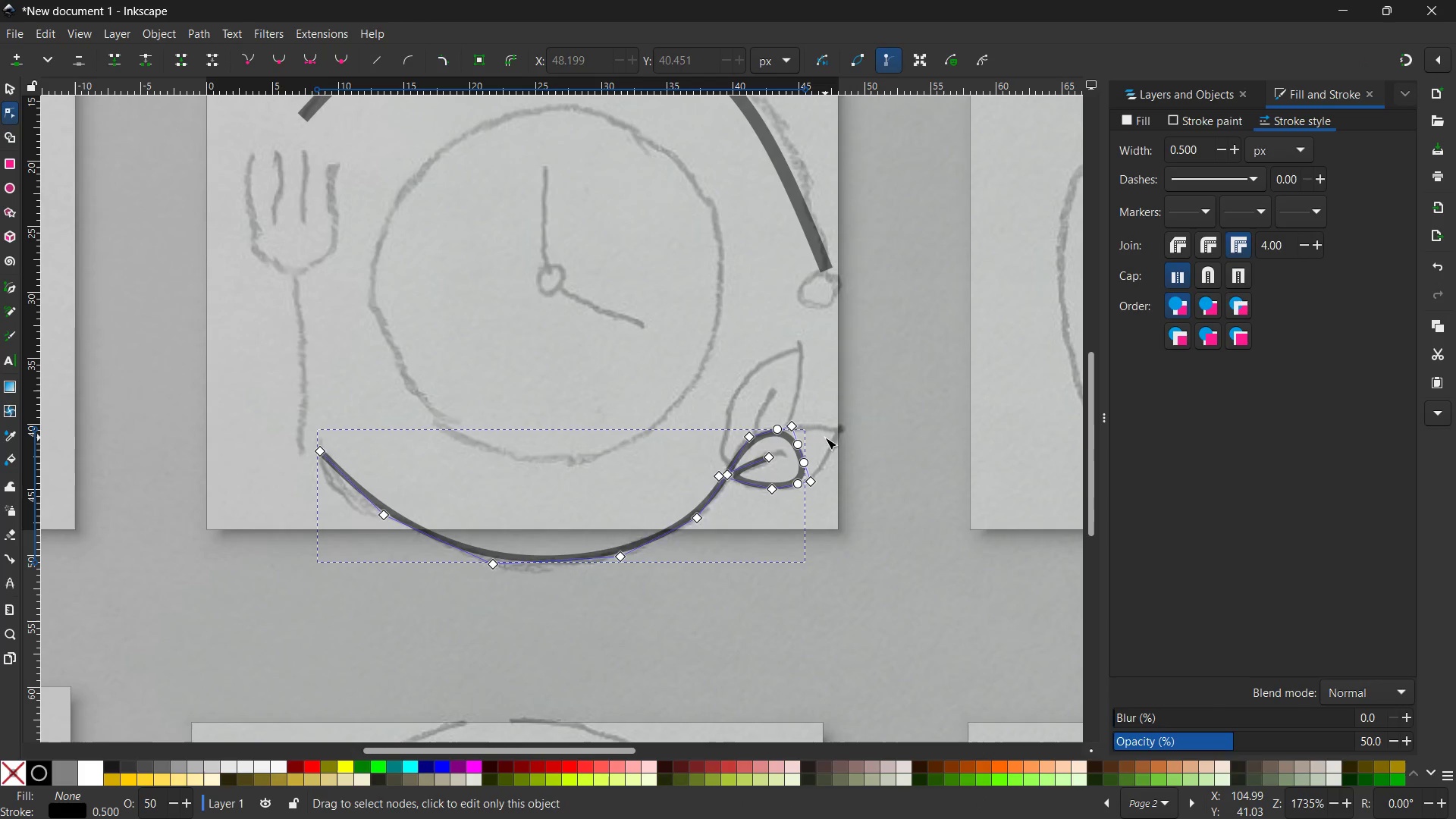 
key(Control+Z)
 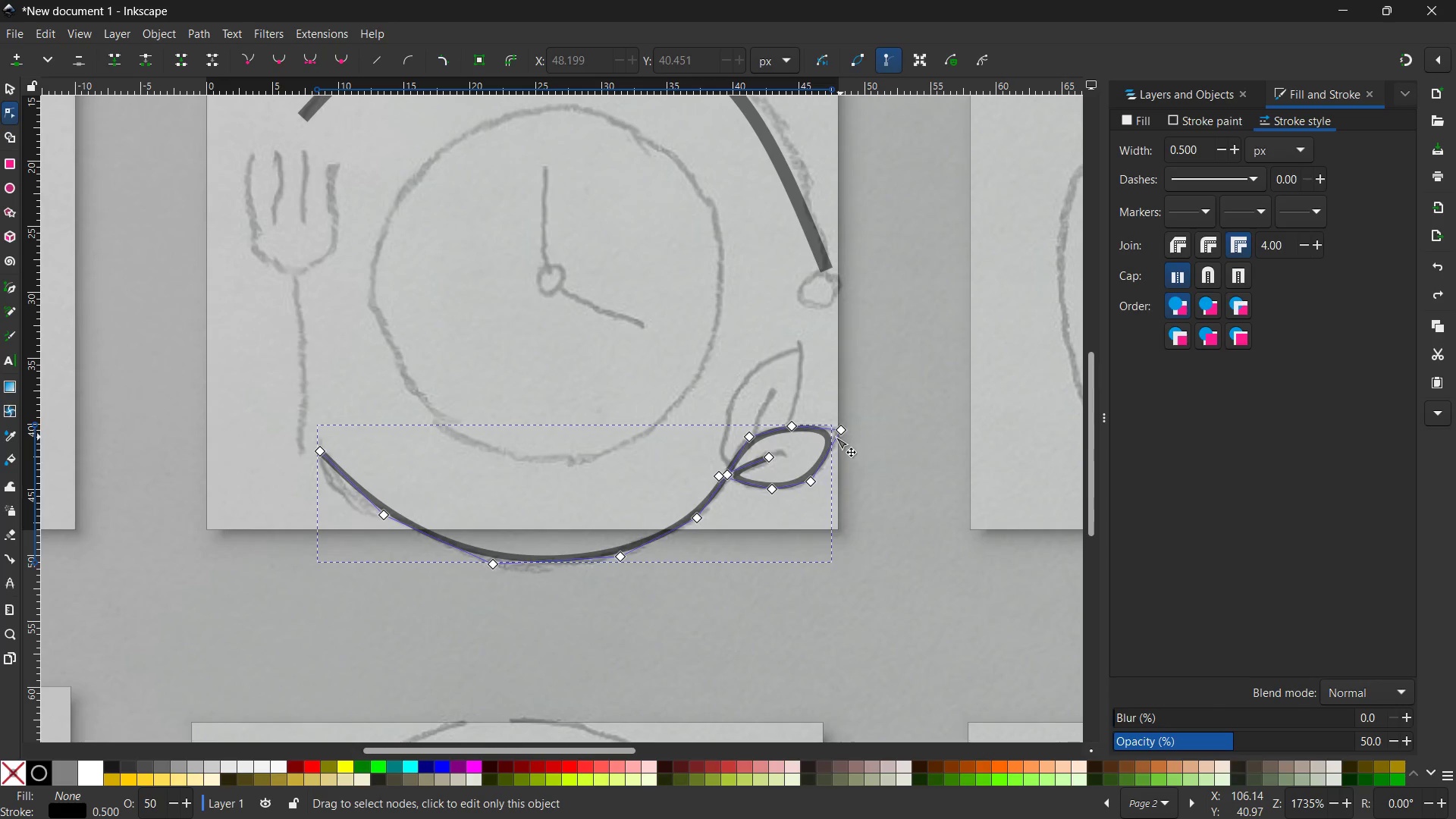 
left_click([829, 437])
 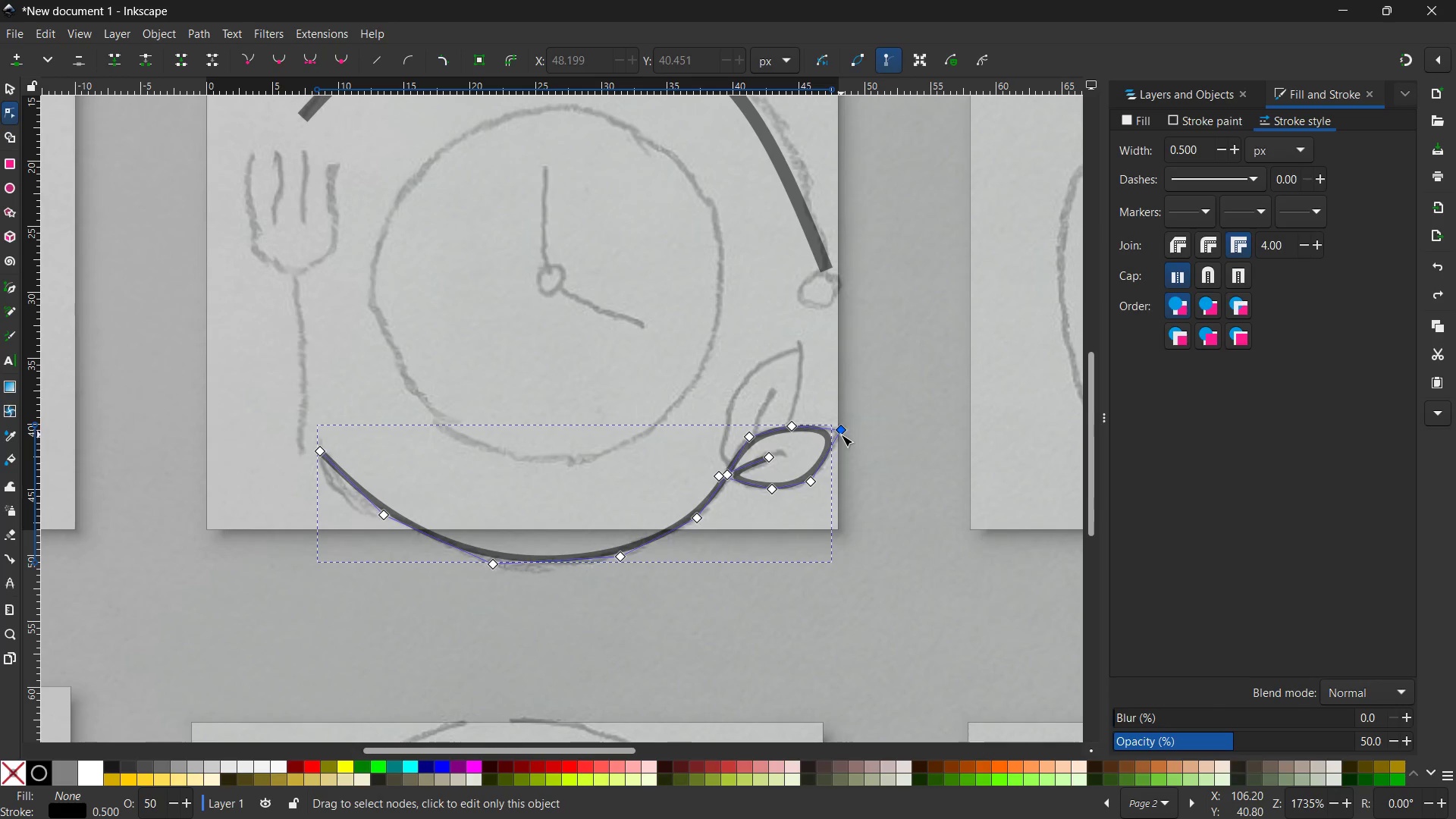 
left_click([842, 433])
 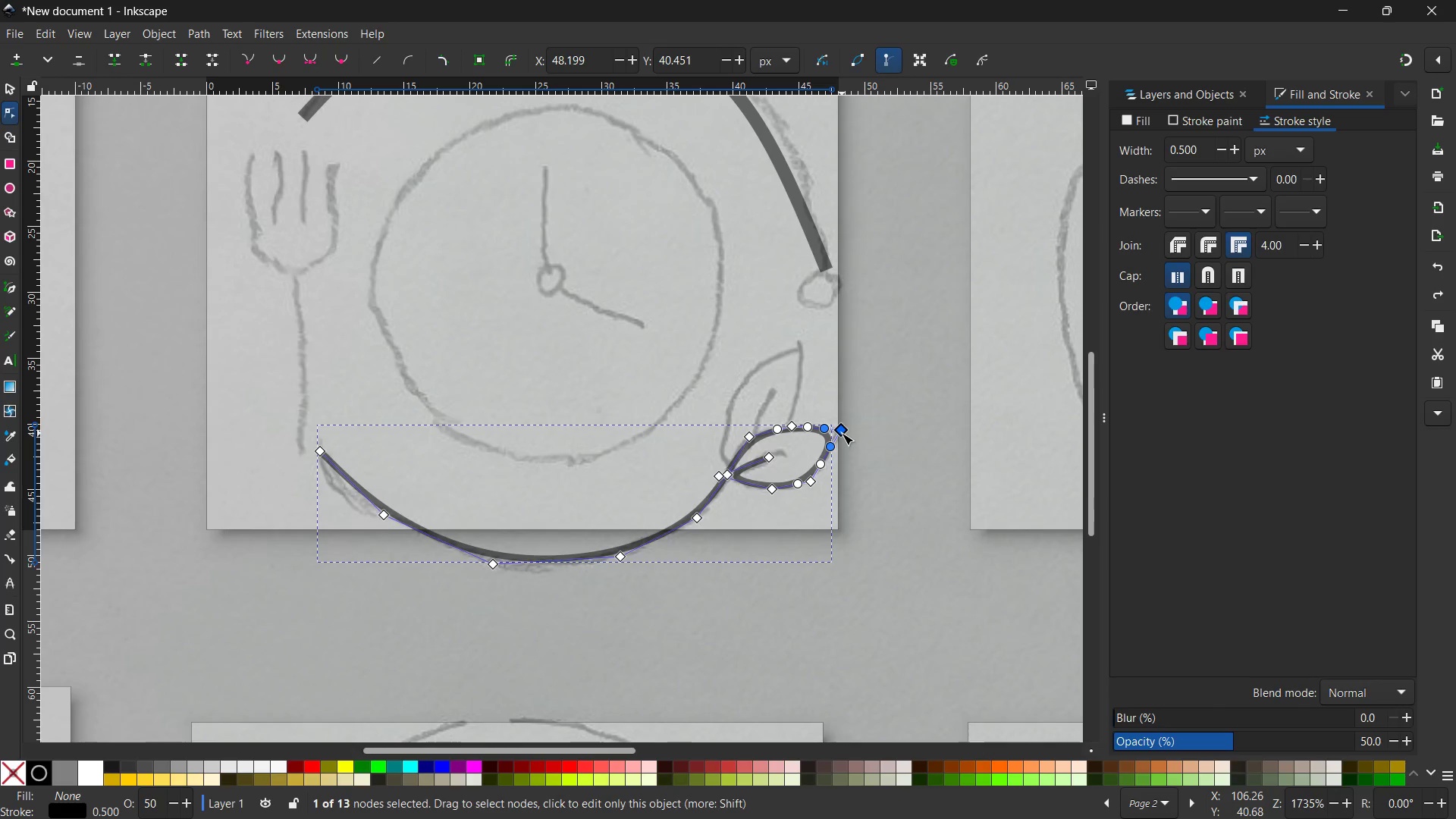 
left_click_drag(start_coordinate=[842, 433], to_coordinate=[848, 424])
 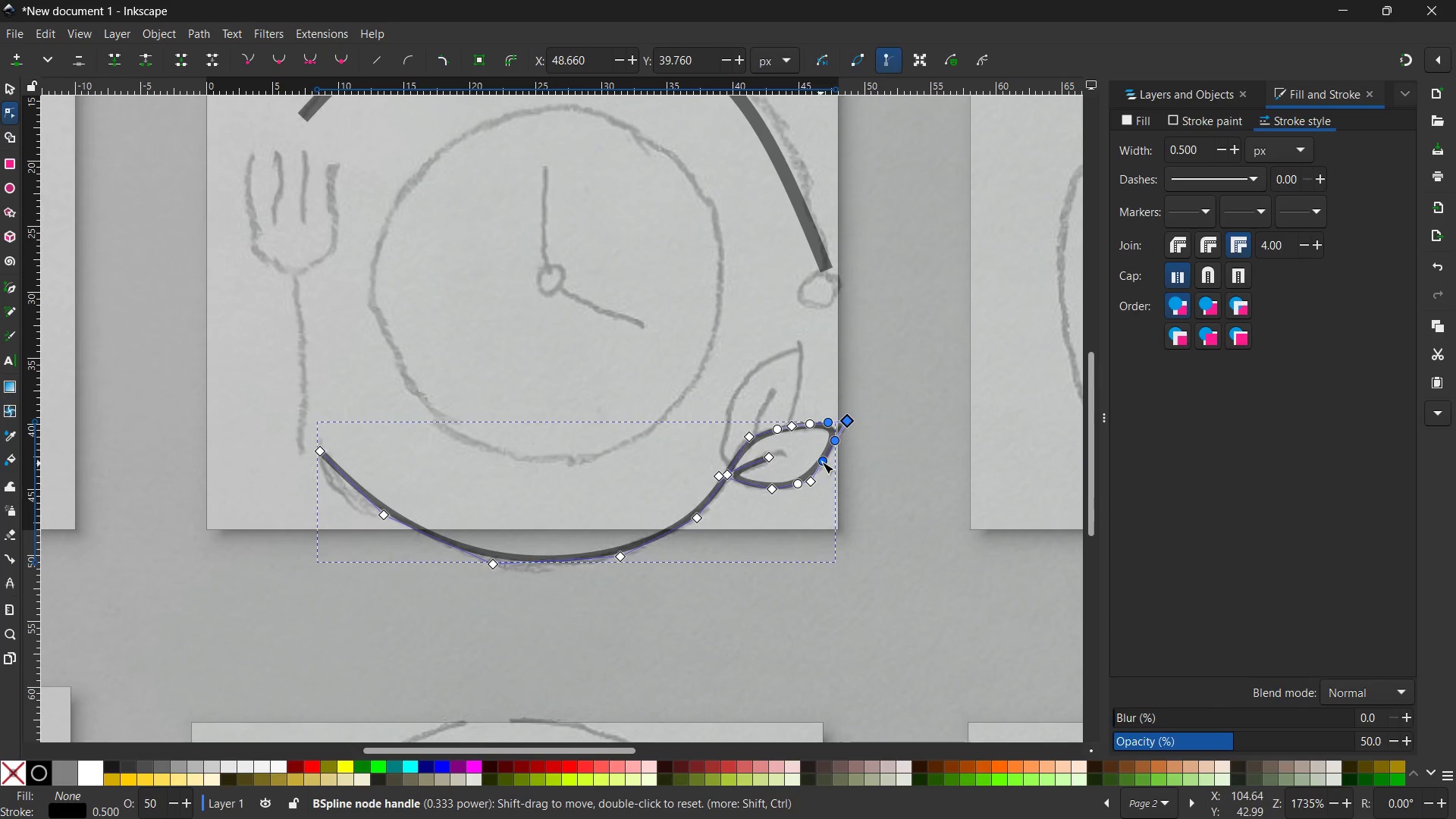 
left_click_drag(start_coordinate=[824, 461], to_coordinate=[821, 454])
 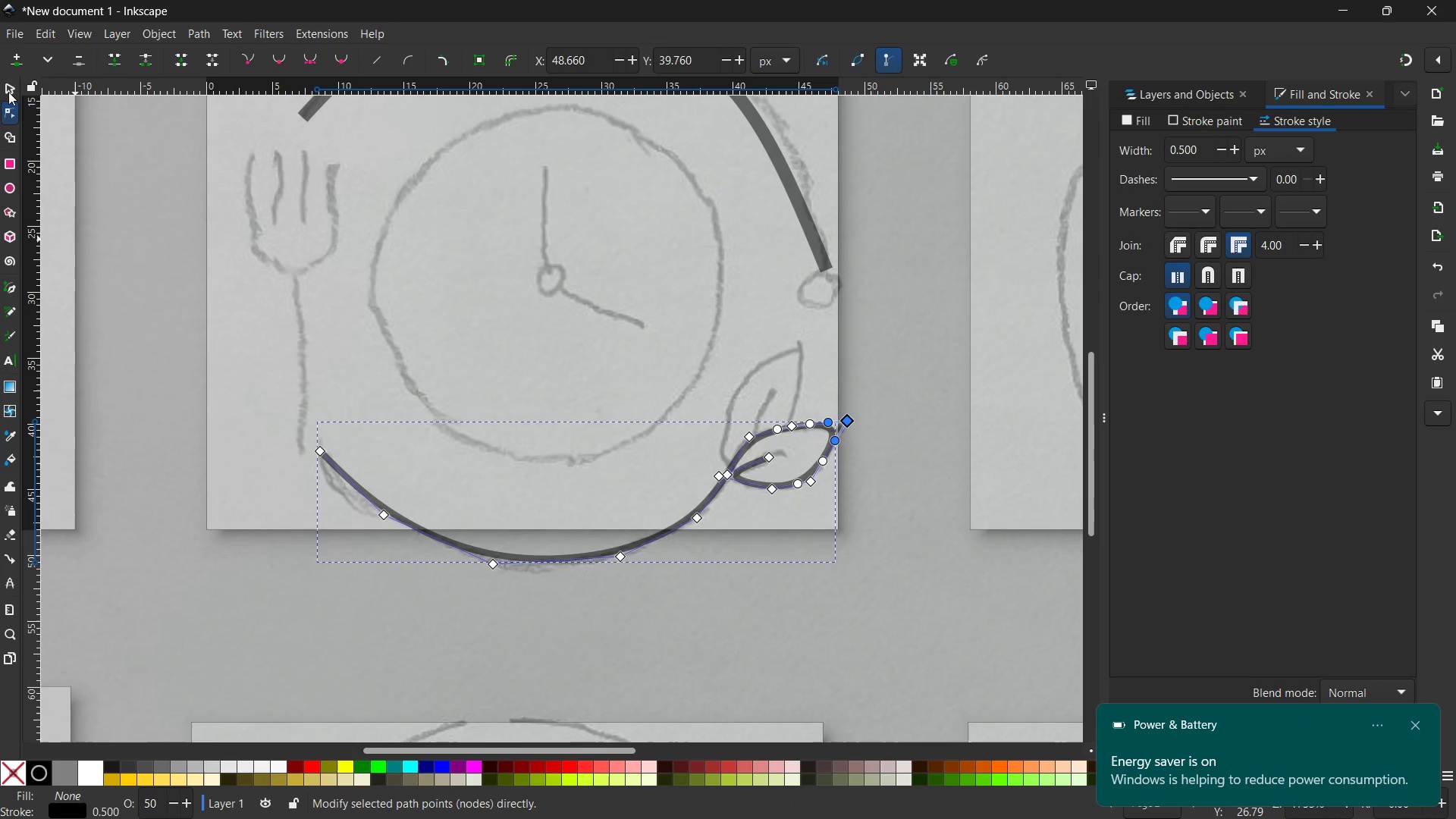 
left_click([7, 83])
 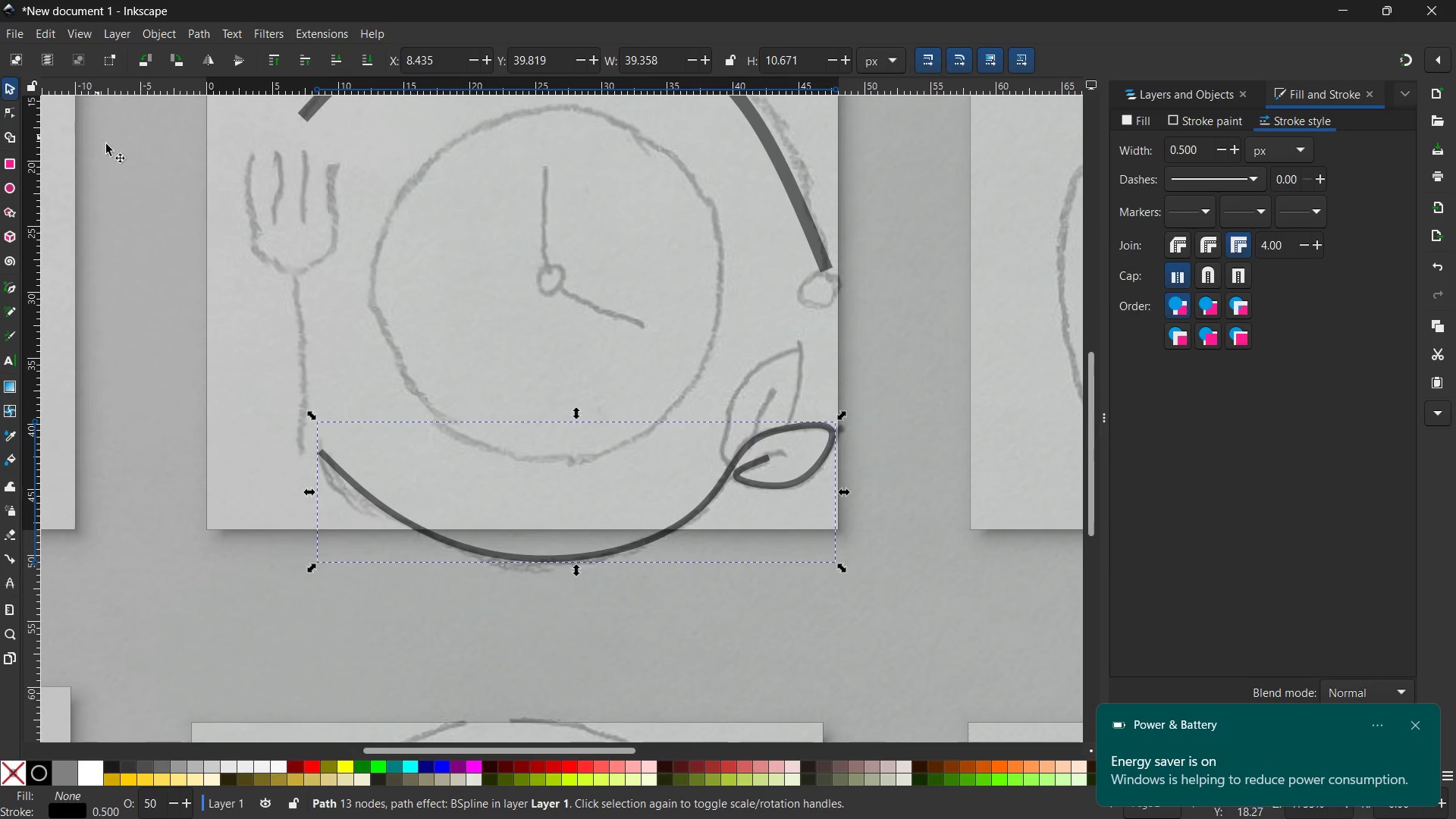 
double_click([135, 160])
 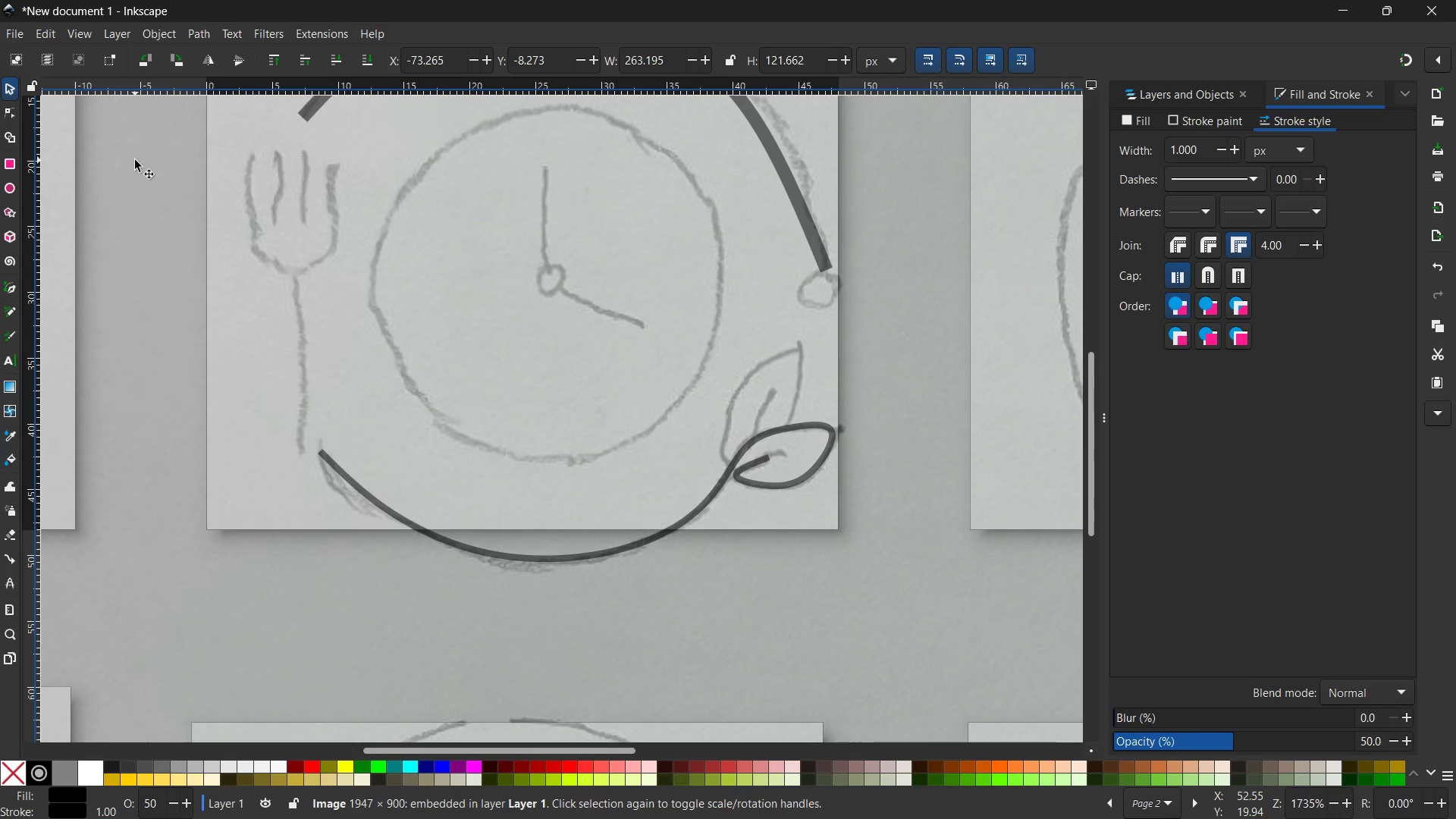 
wait(12.77)
 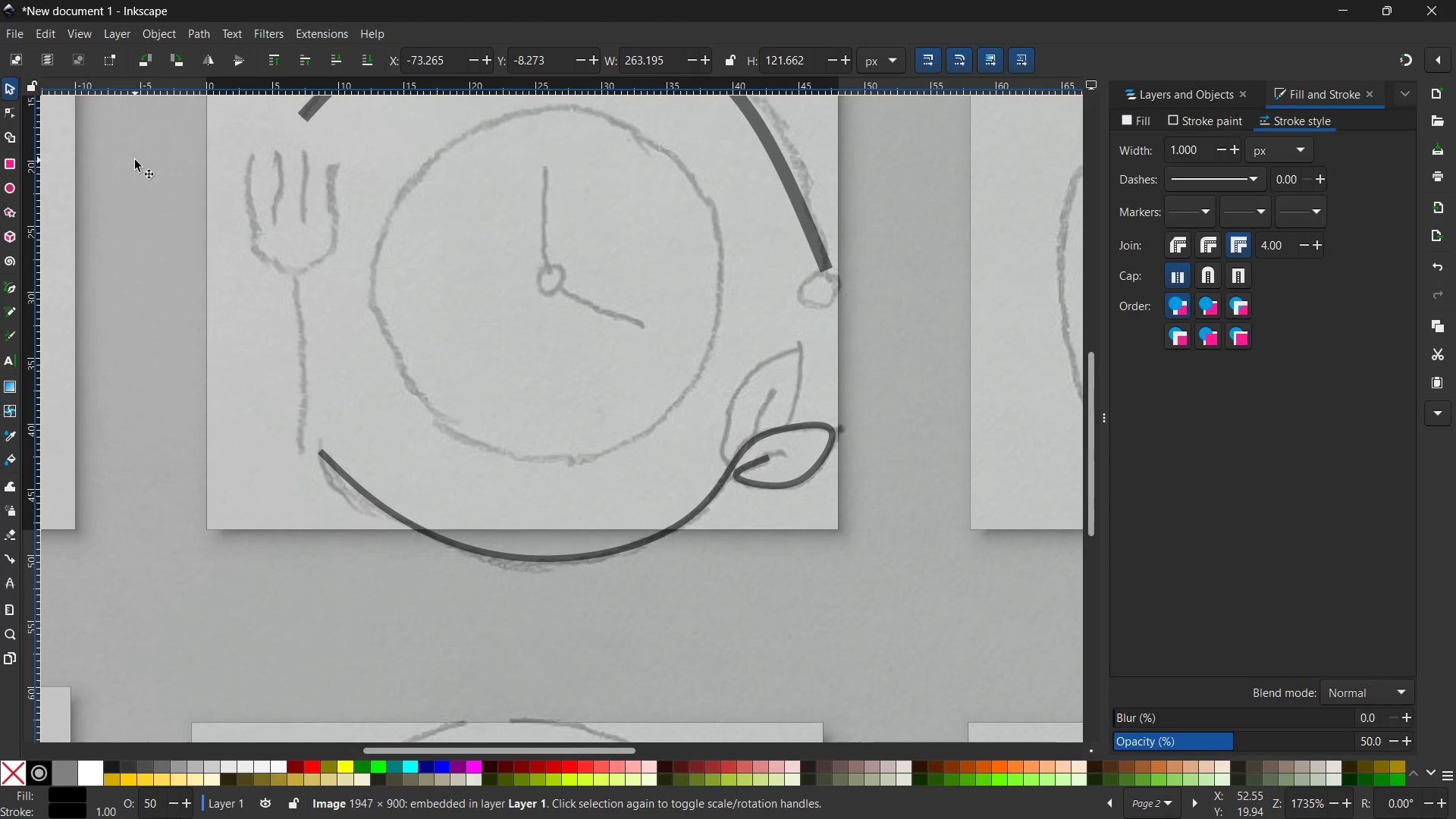 
left_click([5, 290])
 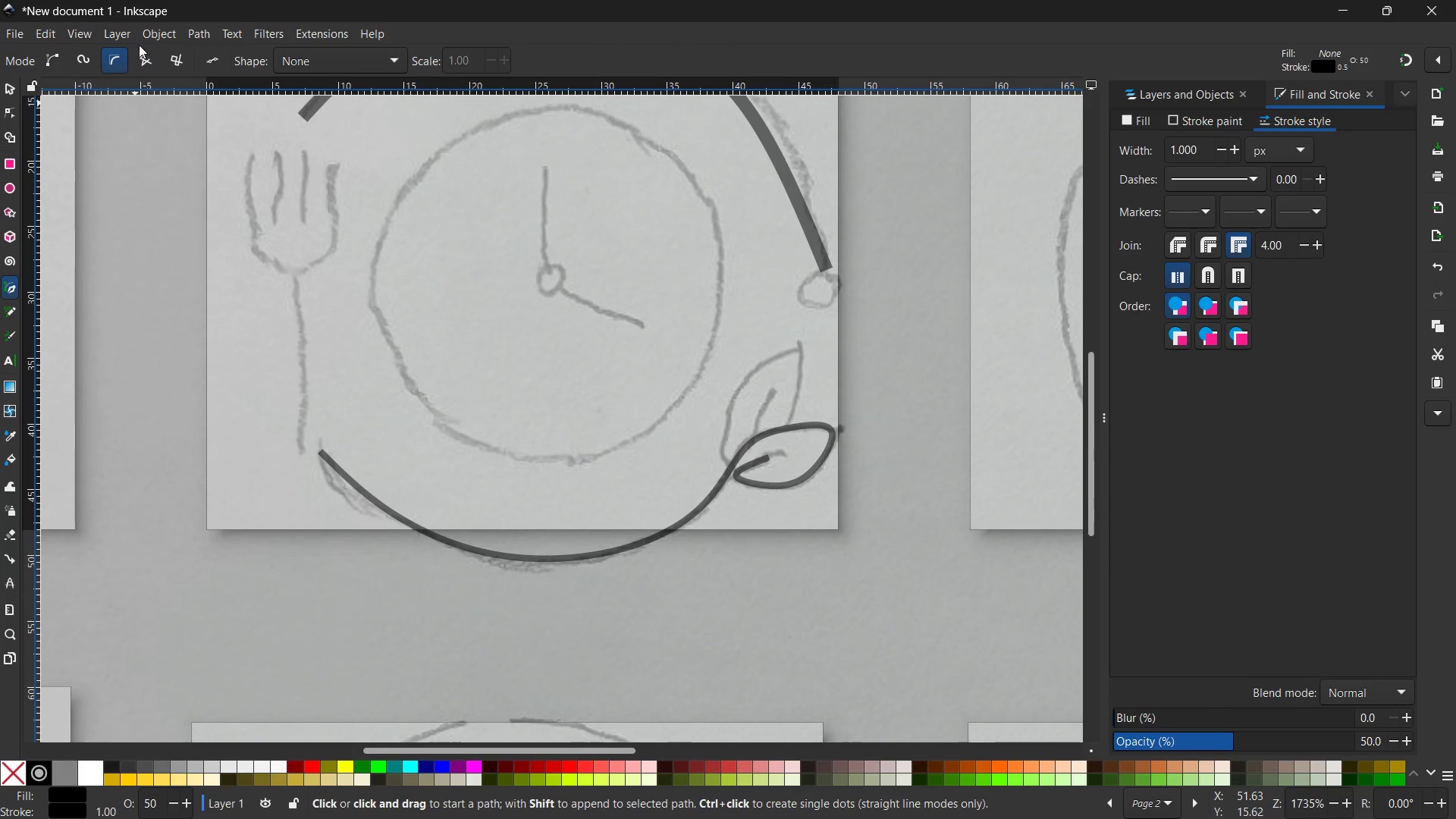 
left_click([116, 57])
 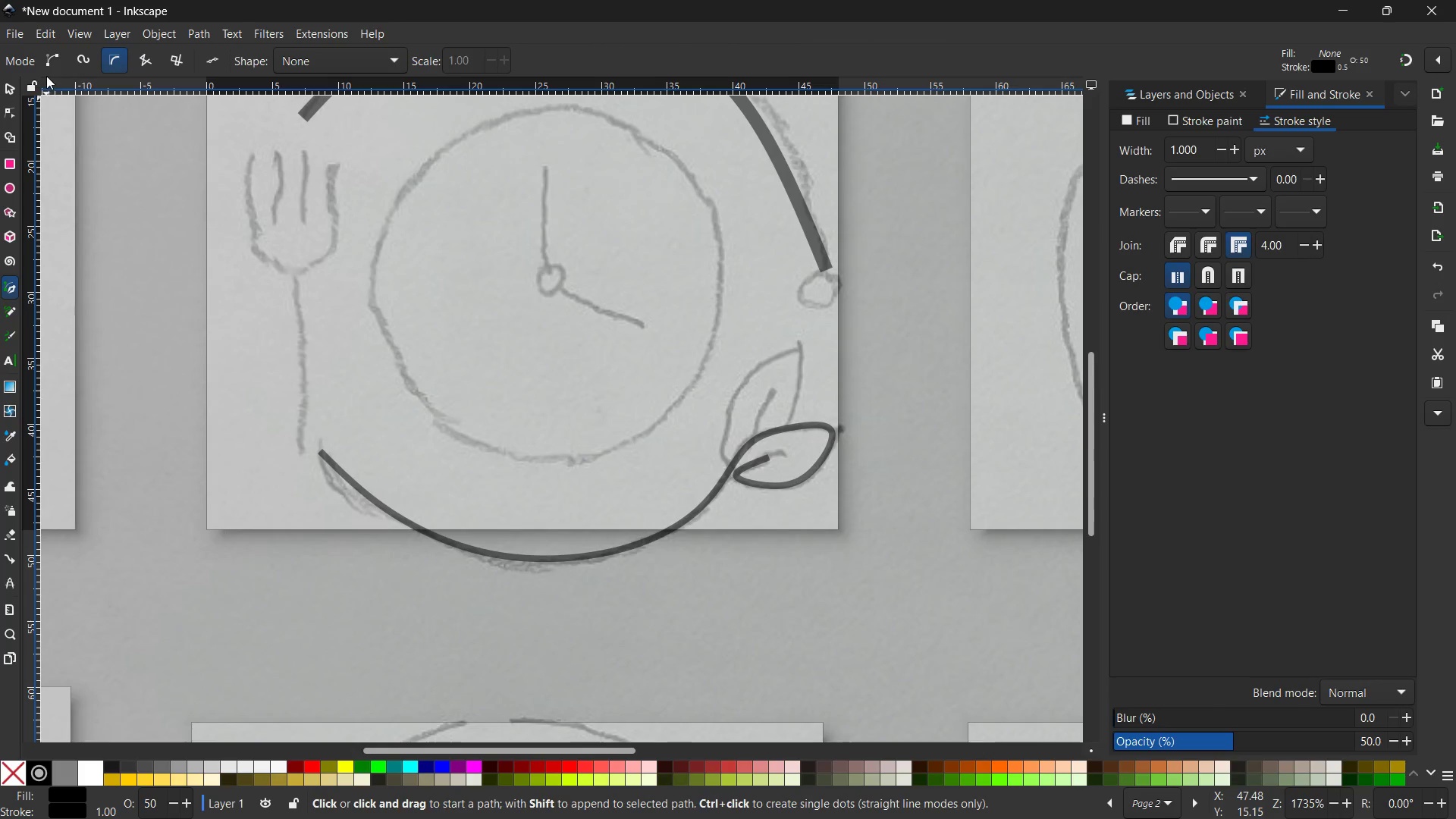 
left_click([48, 64])
 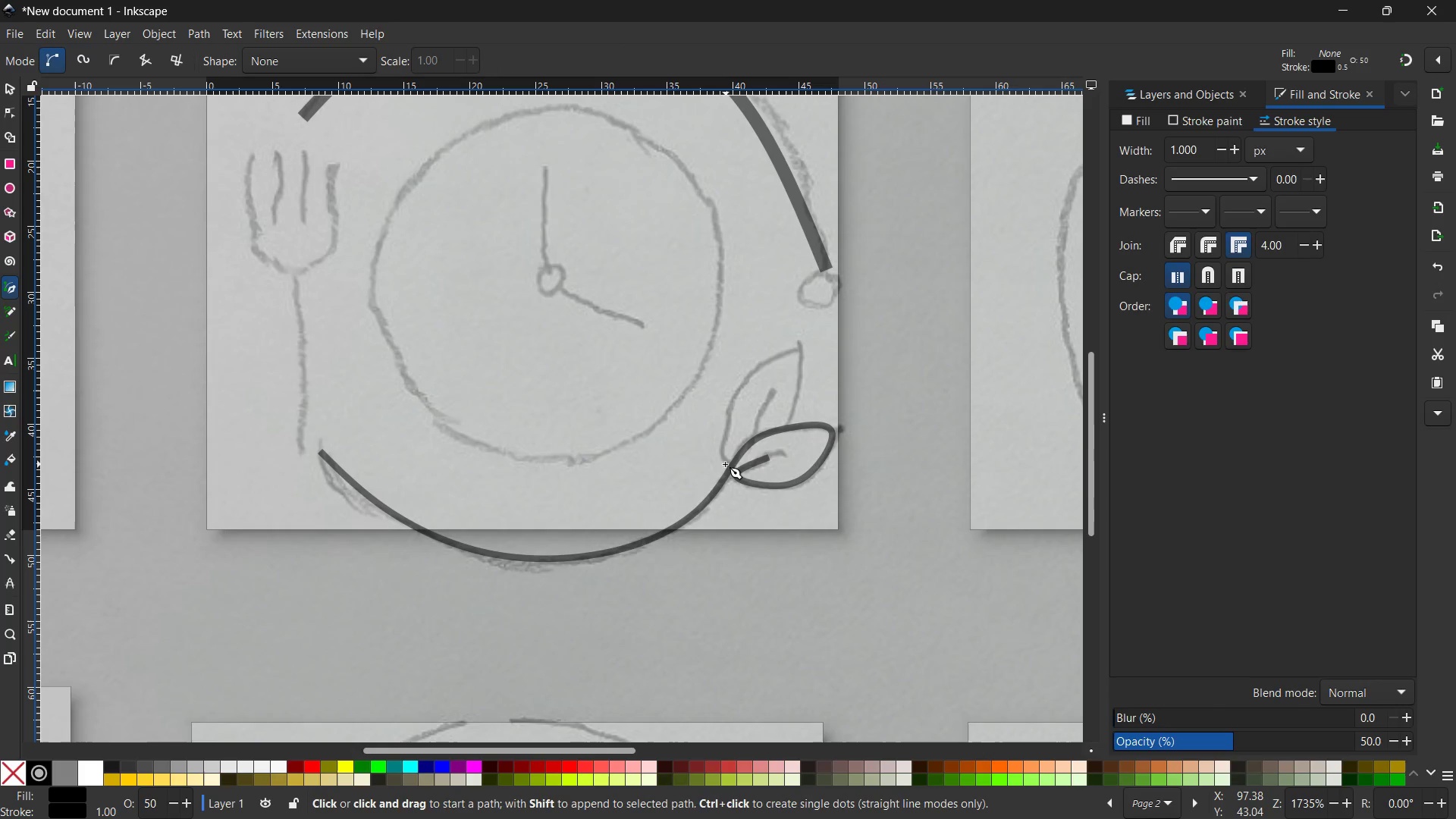 
left_click([730, 462])
 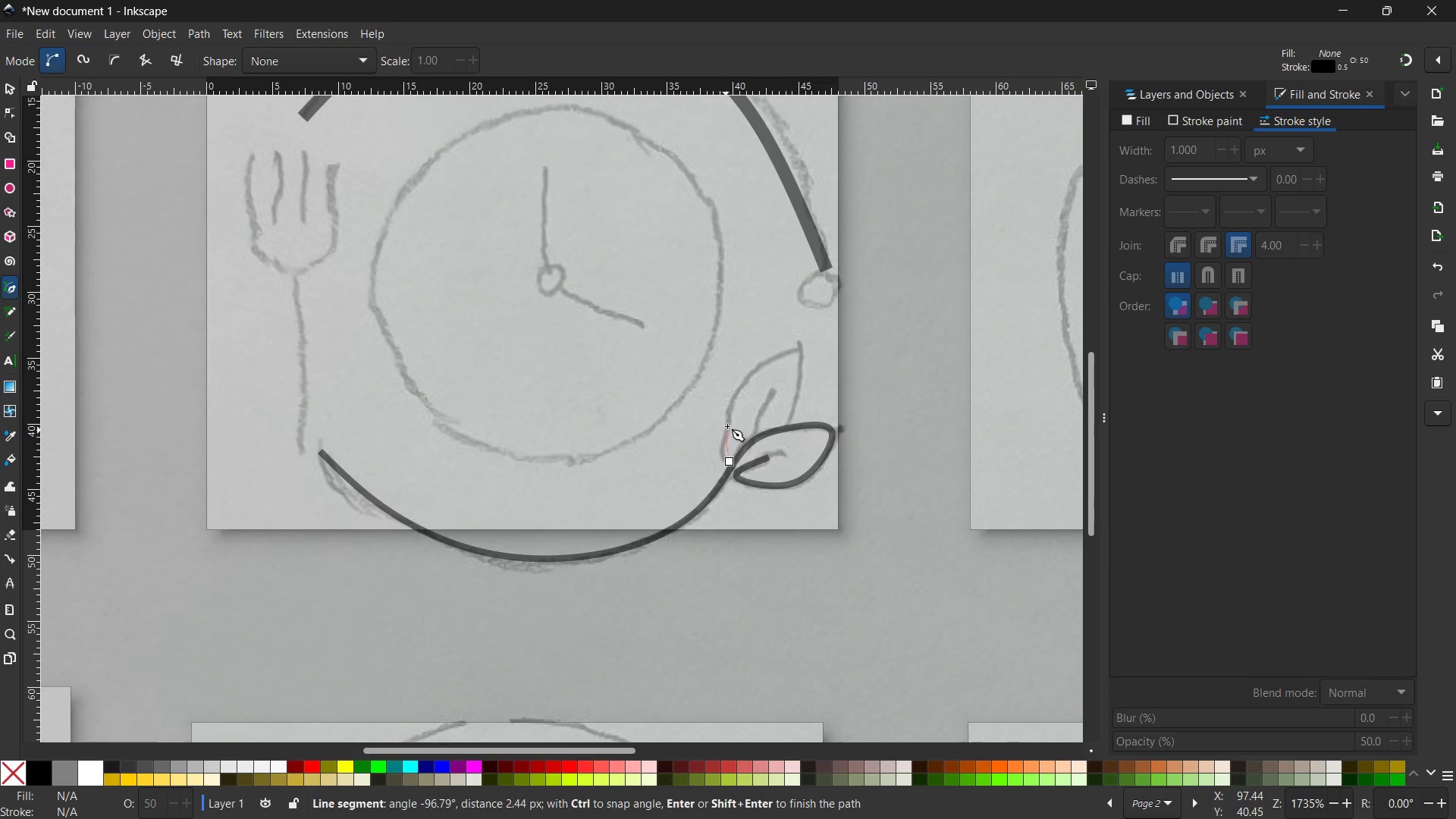 
left_click([727, 415])
 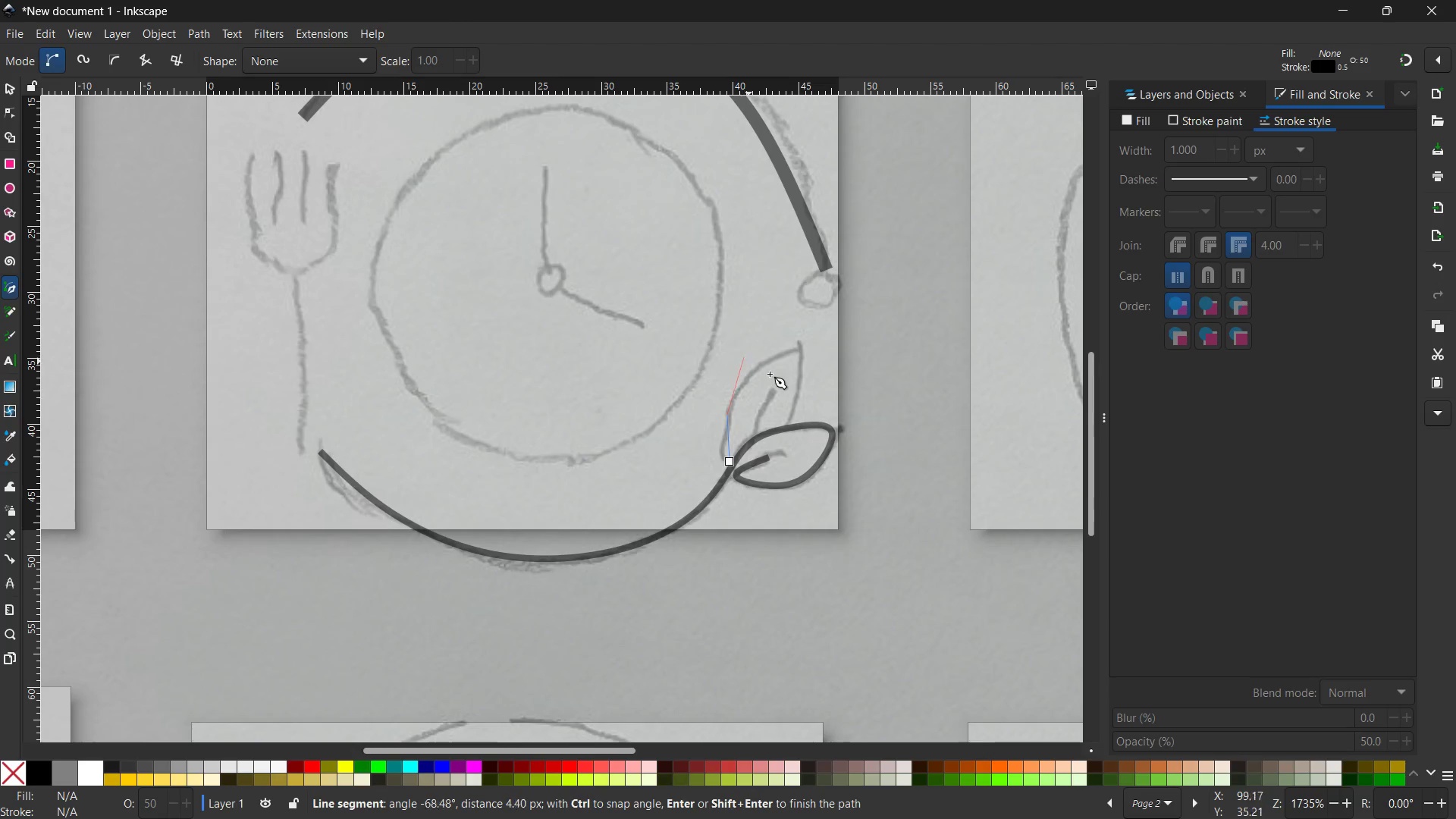 
left_click([755, 369])
 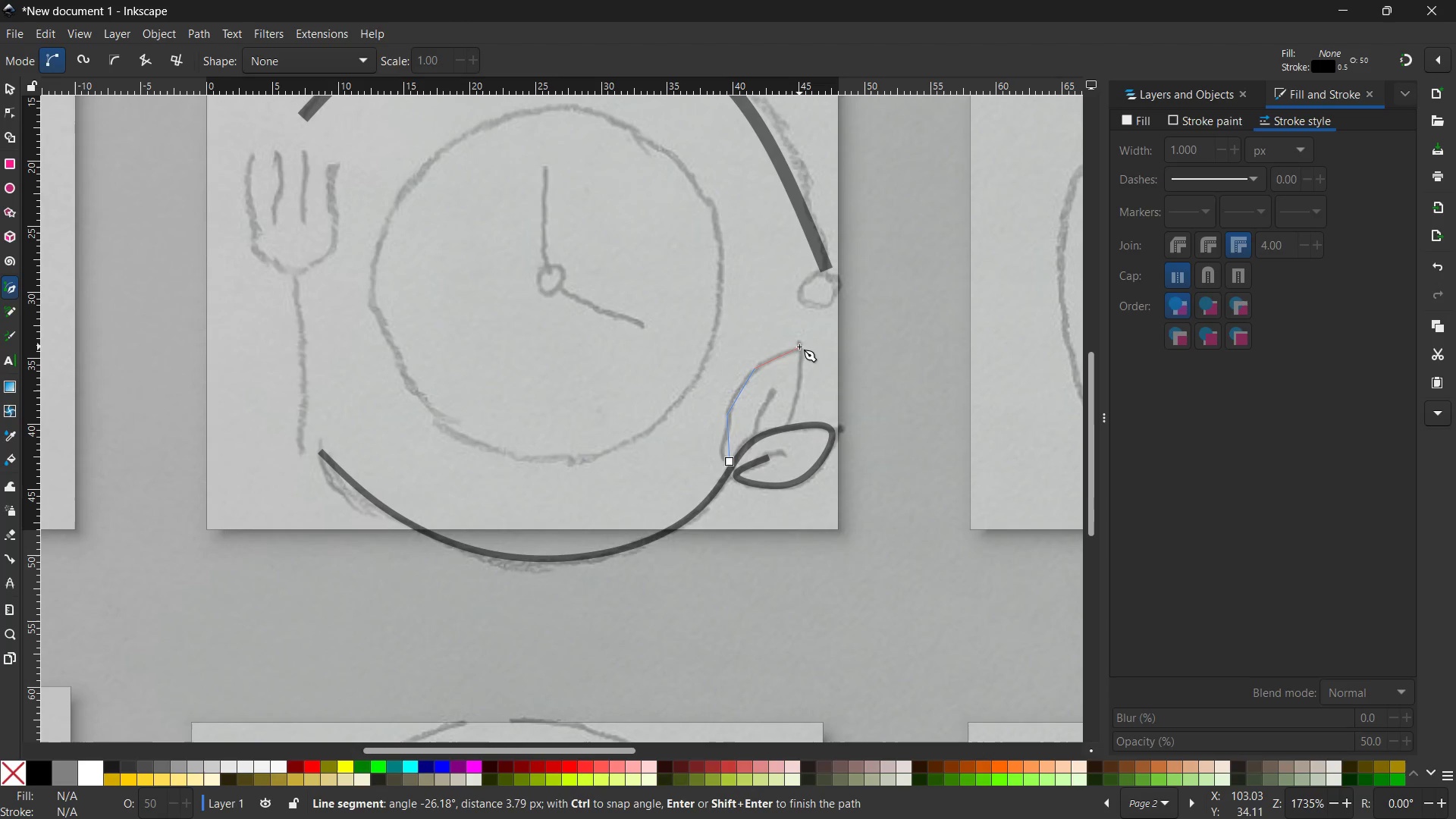 
left_click([799, 347])
 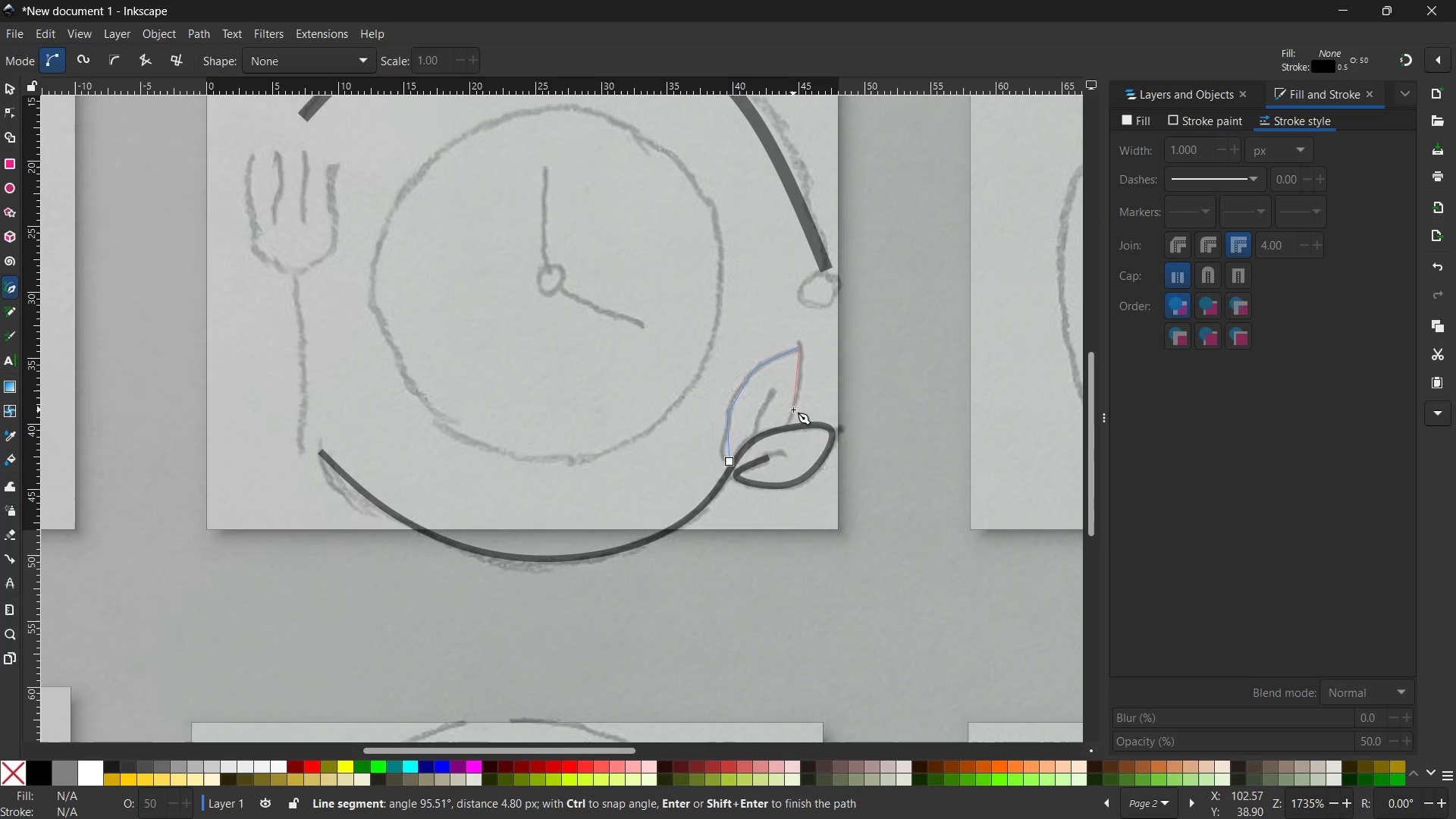 
left_click([793, 410])
 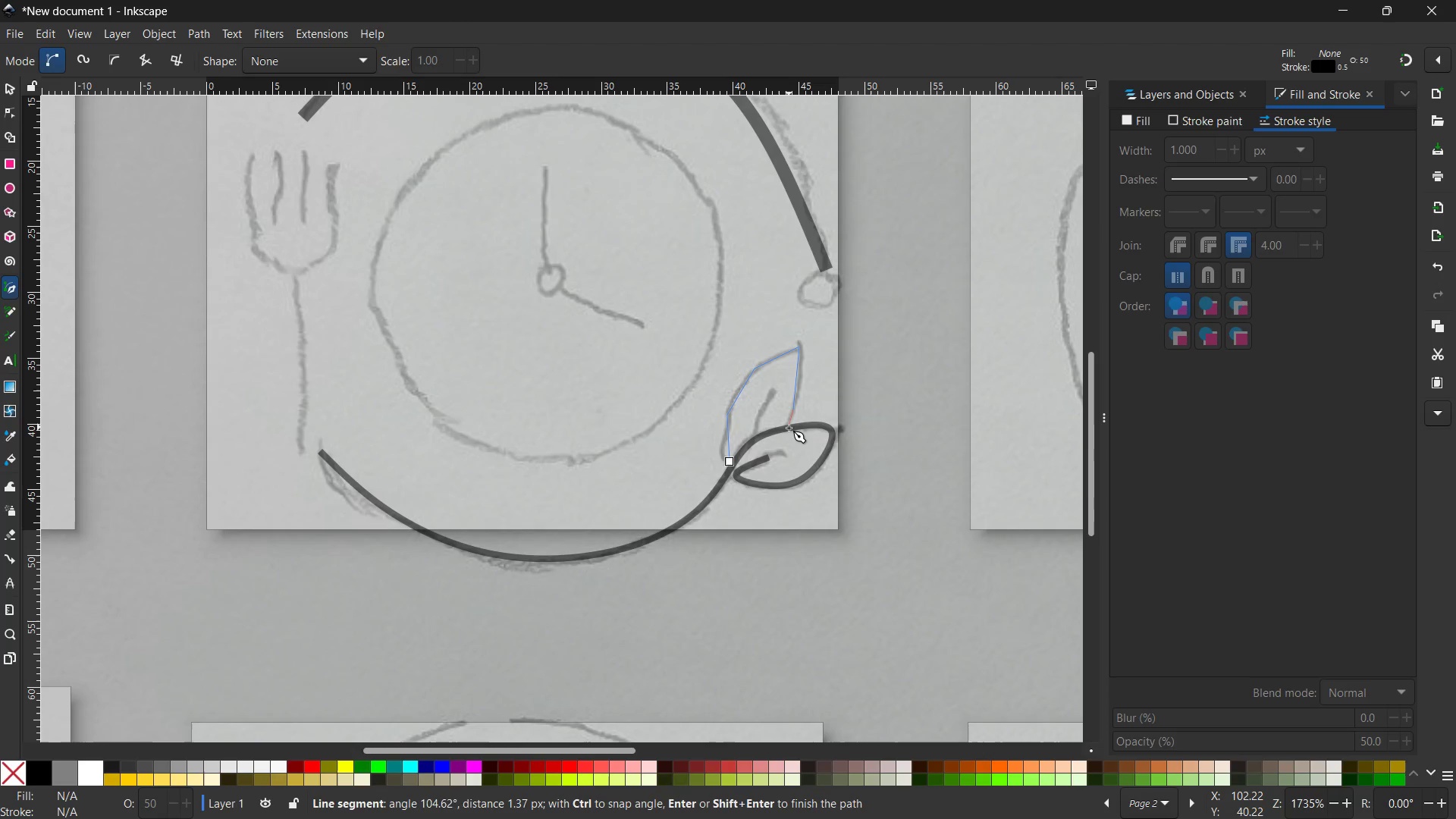 
left_click([789, 428])
 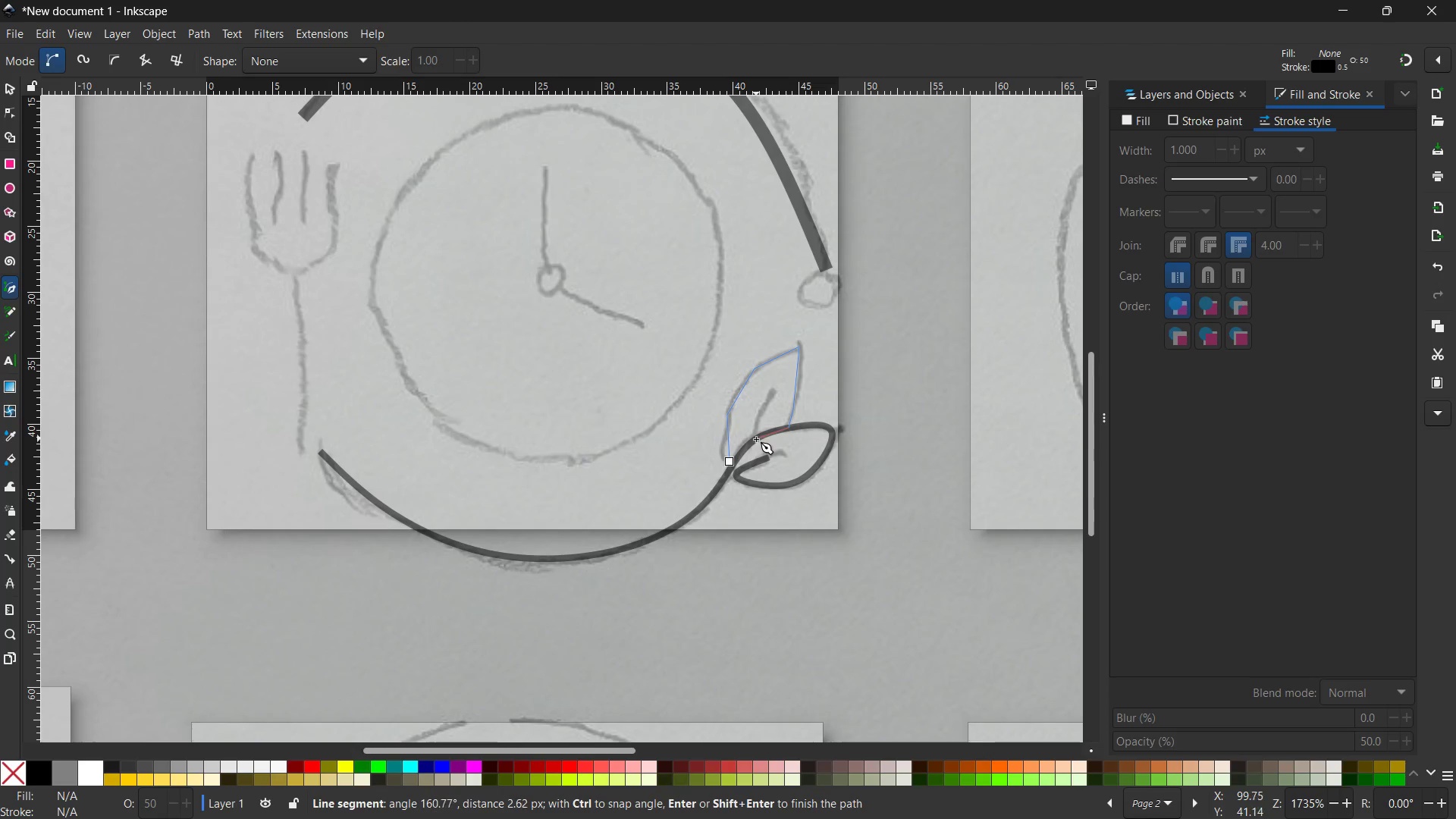 
left_click([750, 440])
 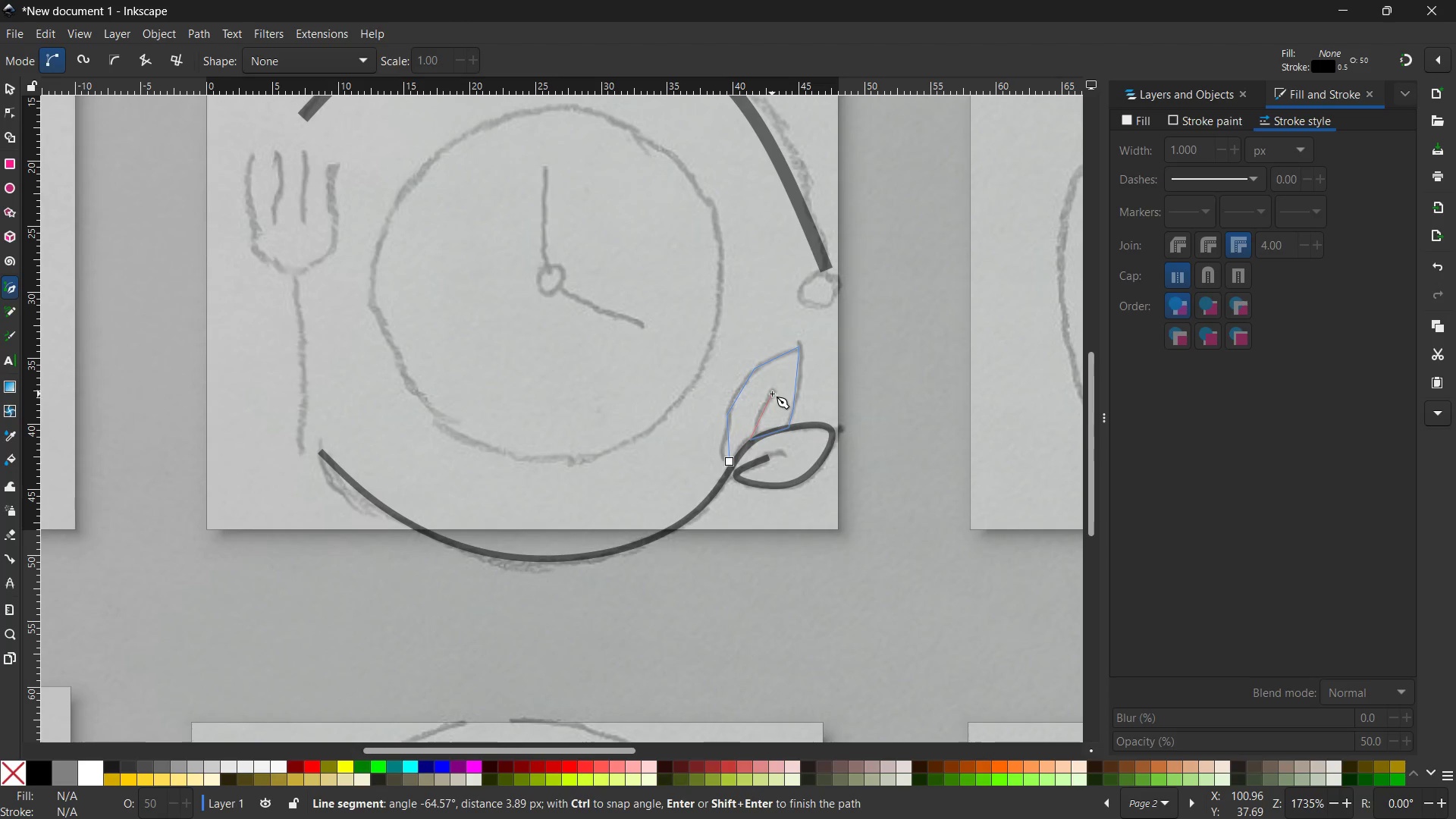 
left_click([772, 393])
 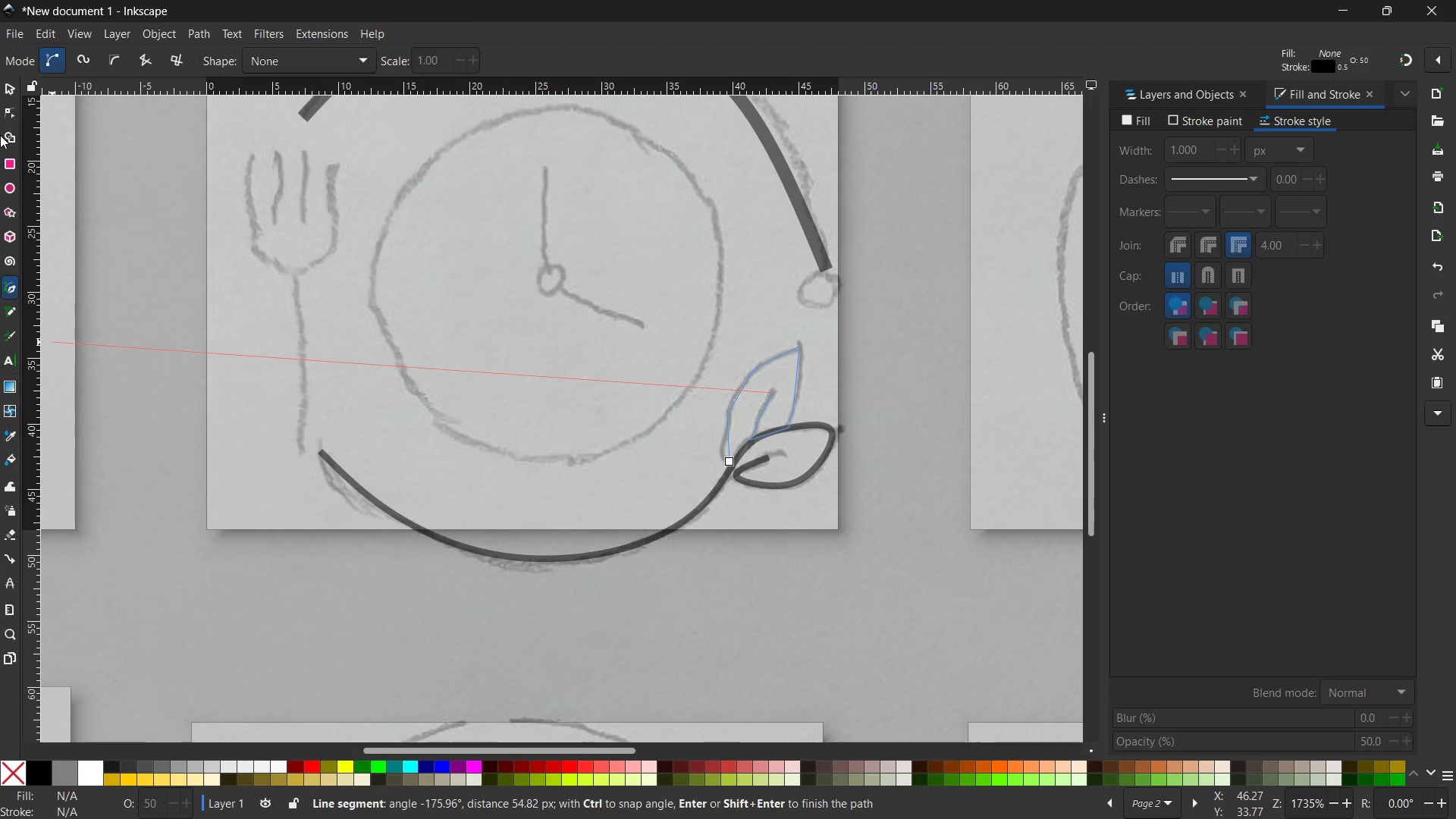 
left_click([0, 77])
 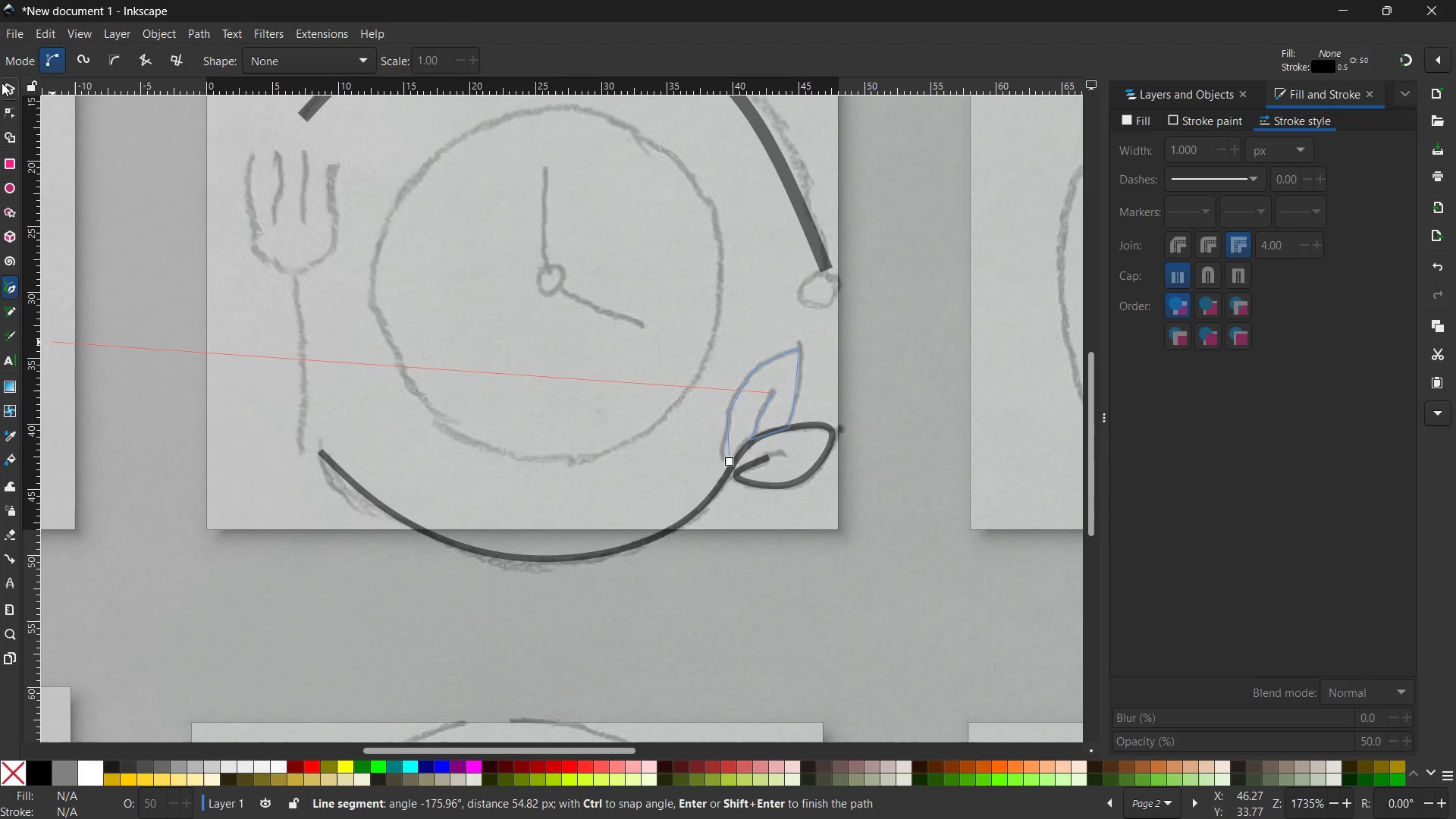 
left_click([5, 88])
 